 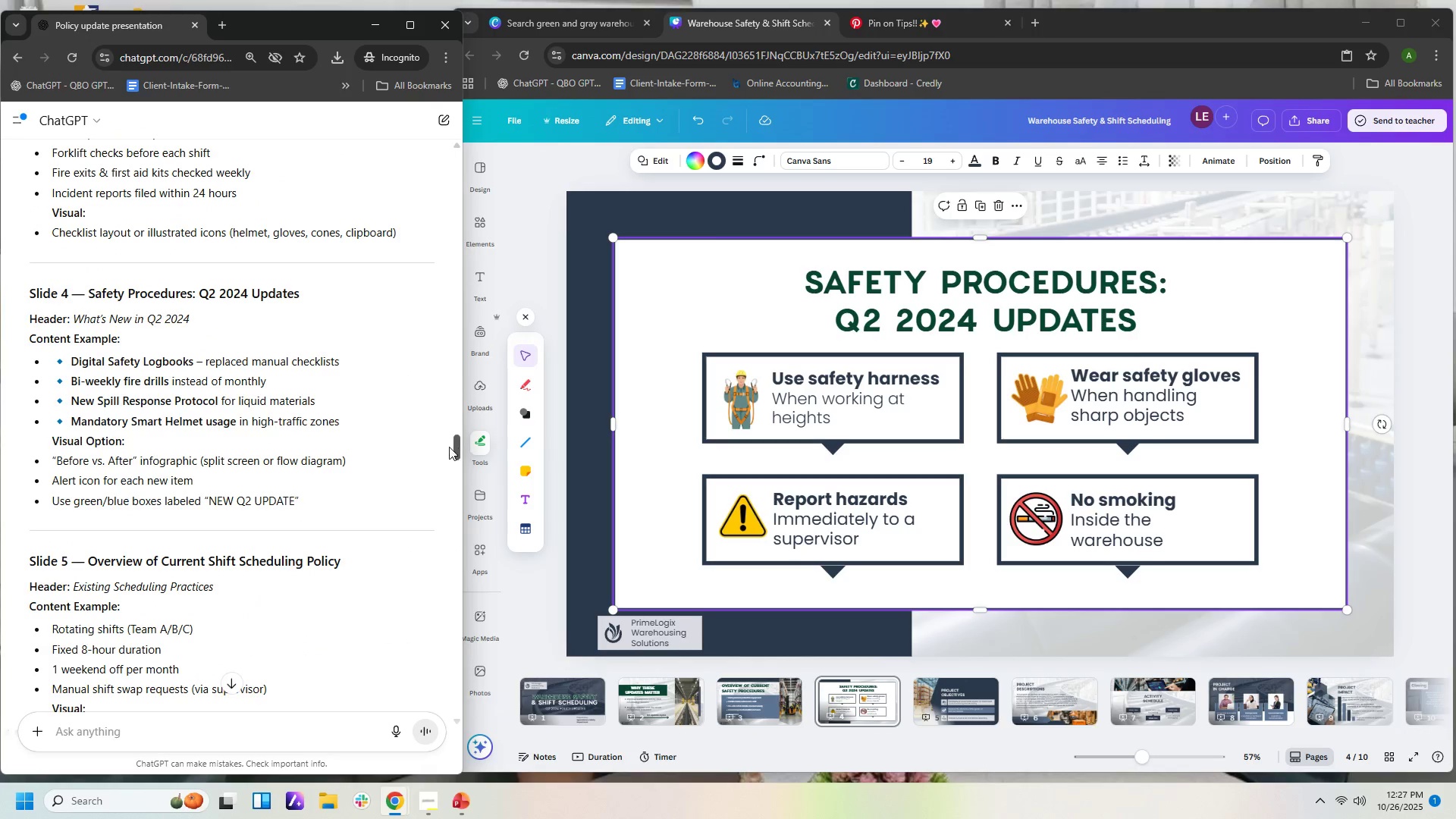 
scroll: coordinate [424, 451], scroll_direction: down, amount: 1.0
 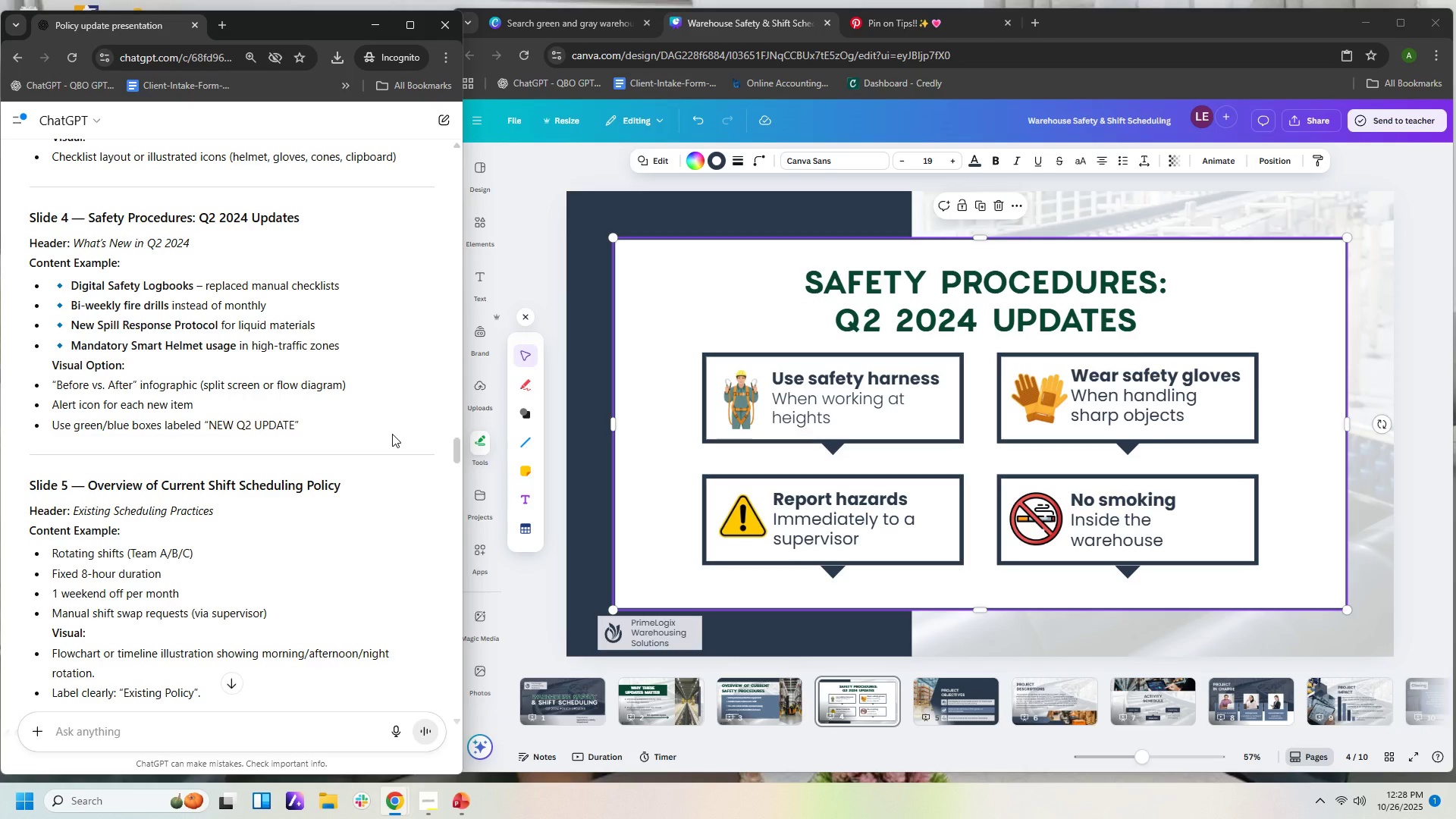 
wait(30.54)
 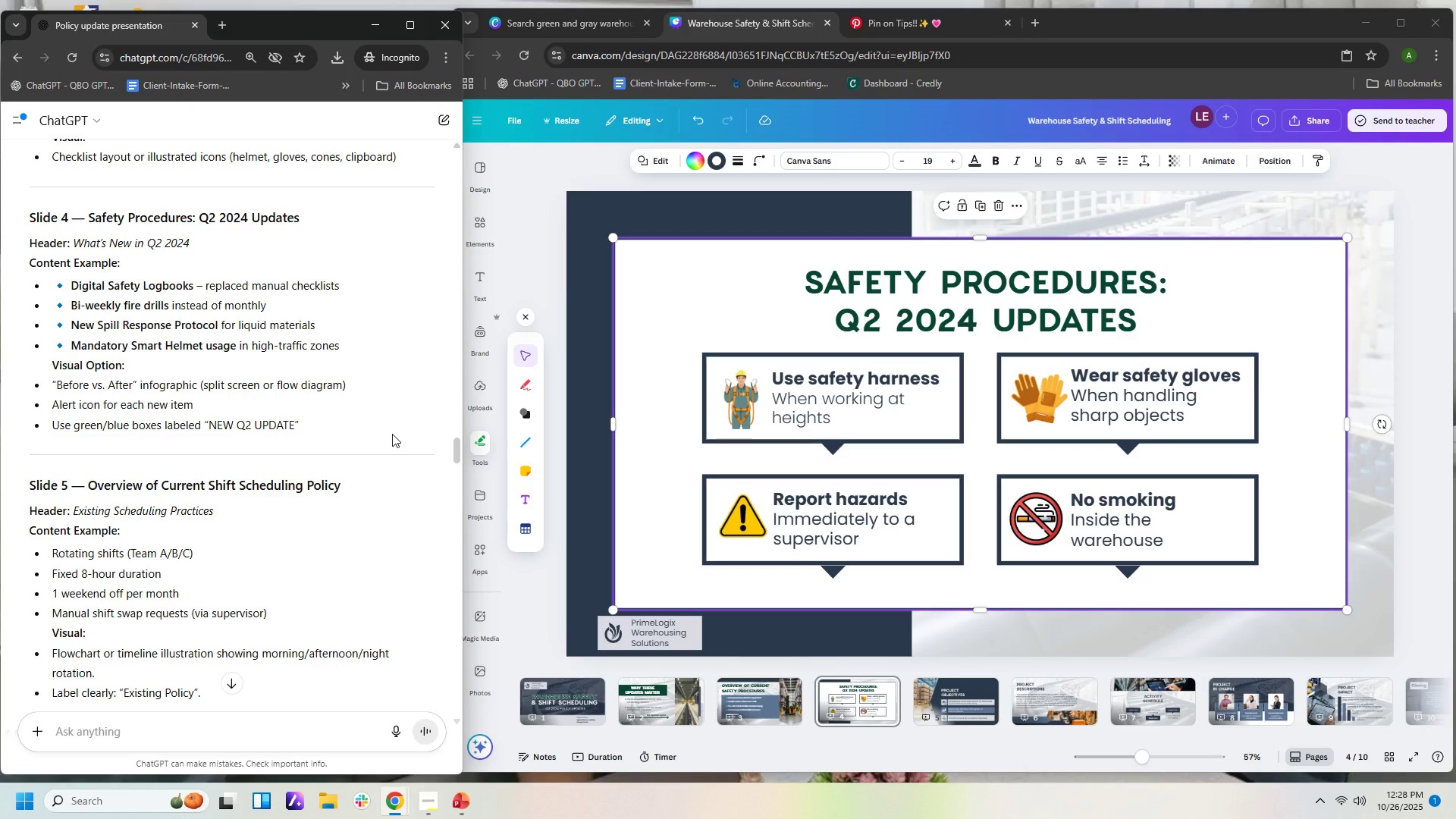 
scroll: coordinate [271, 284], scroll_direction: up, amount: 56.0
 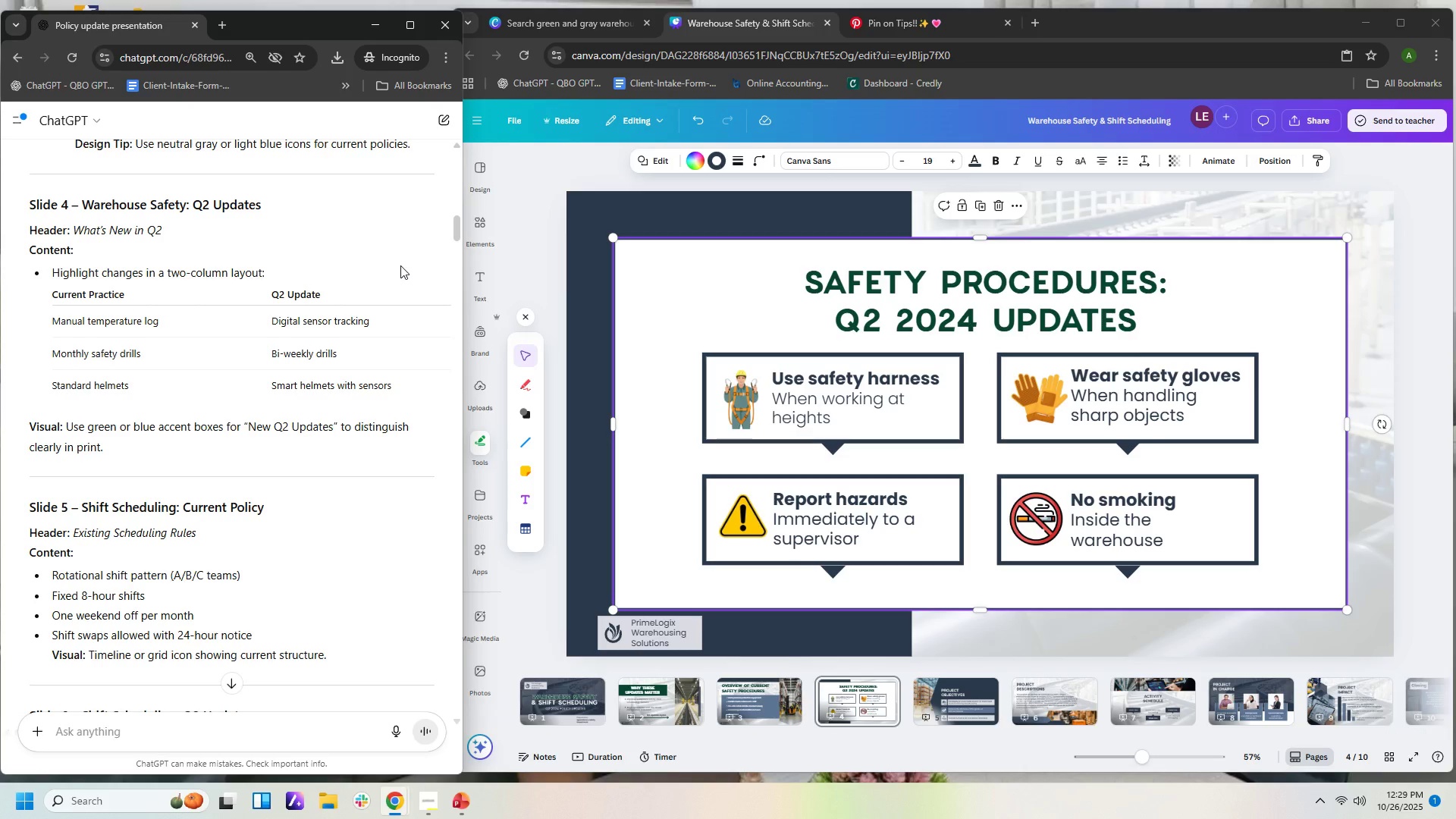 
wait(43.8)
 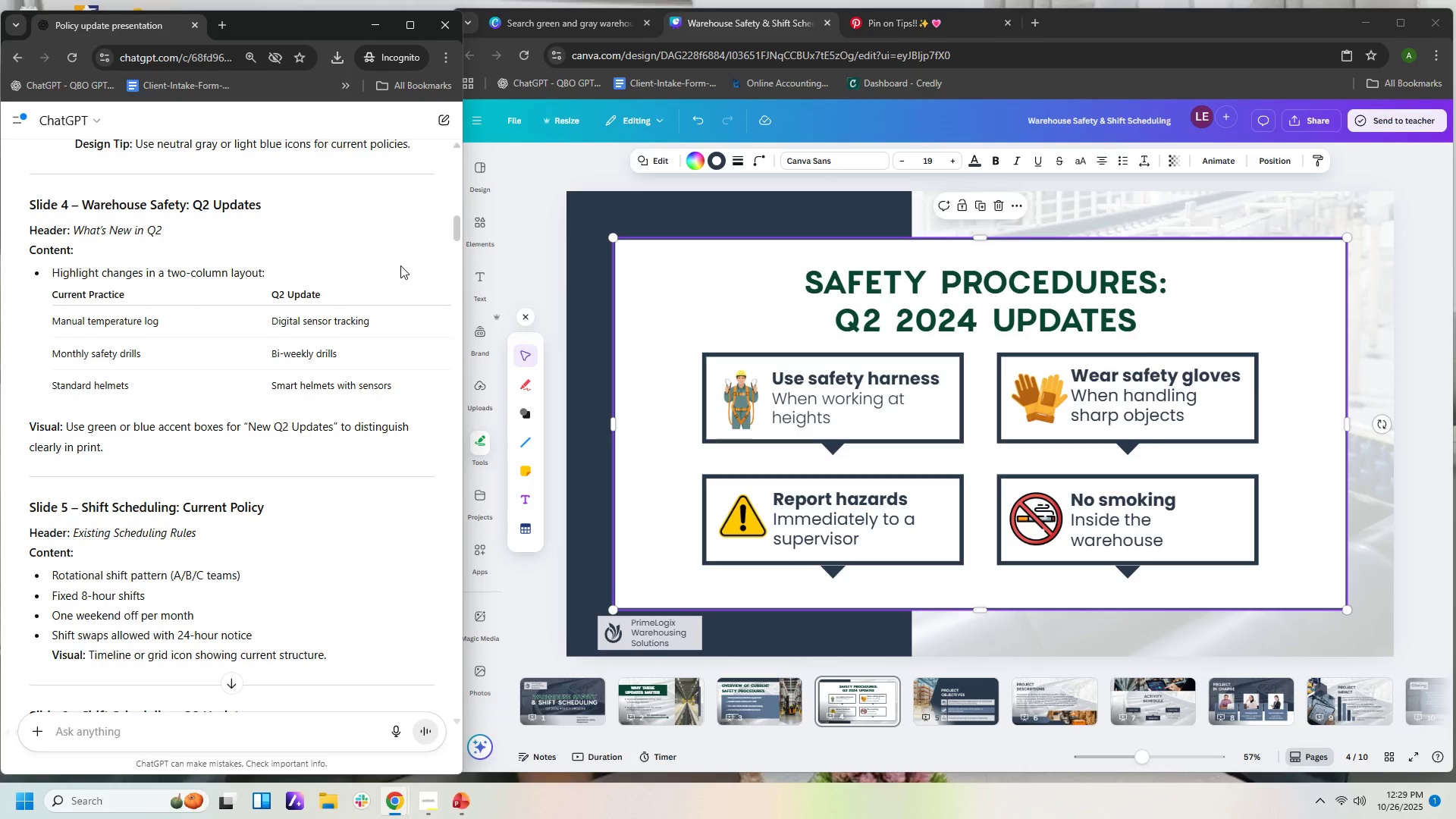 
scroll: coordinate [276, 275], scroll_direction: up, amount: 20.0
 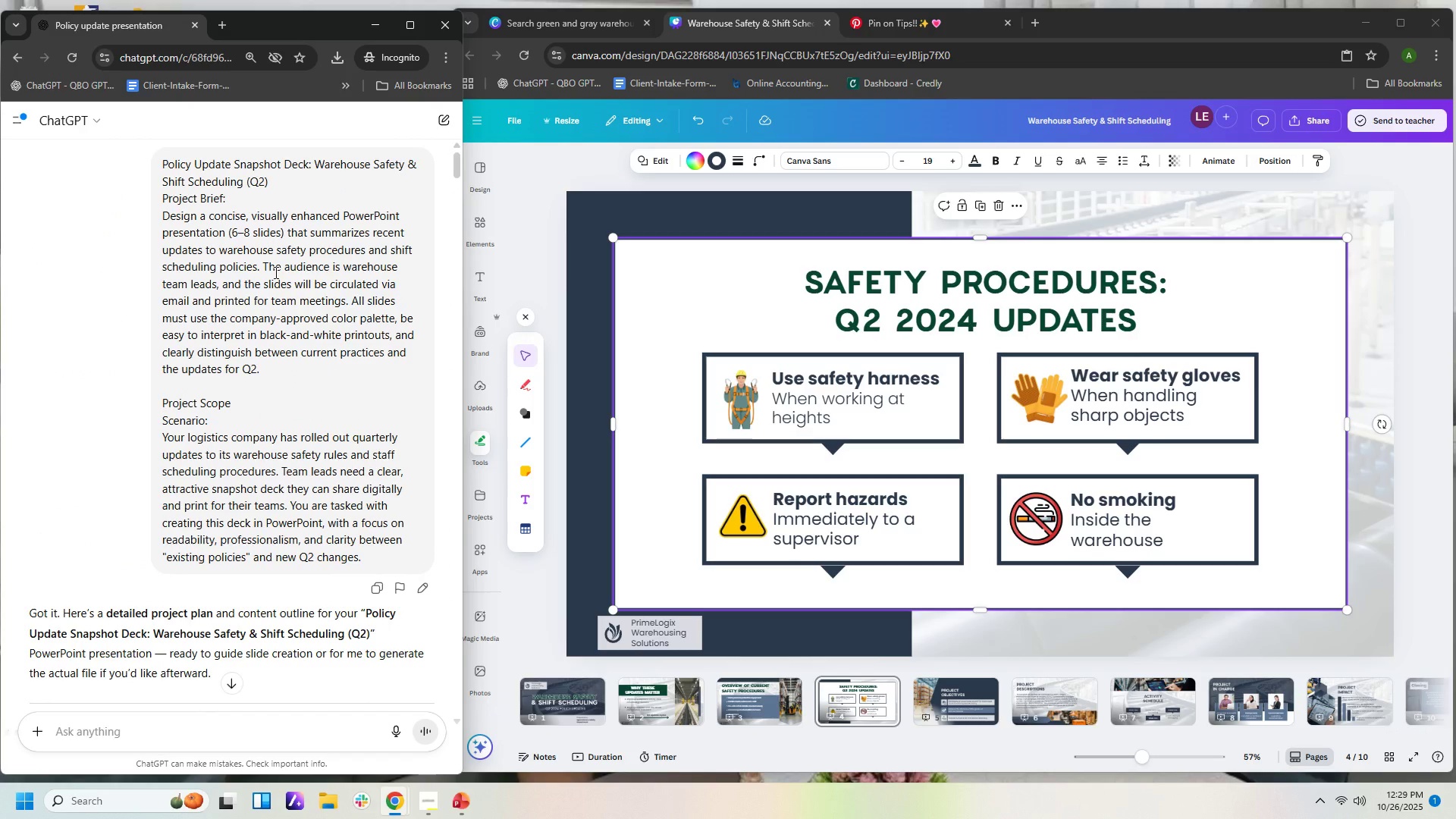 
scroll: coordinate [275, 272], scroll_direction: down, amount: 11.0
 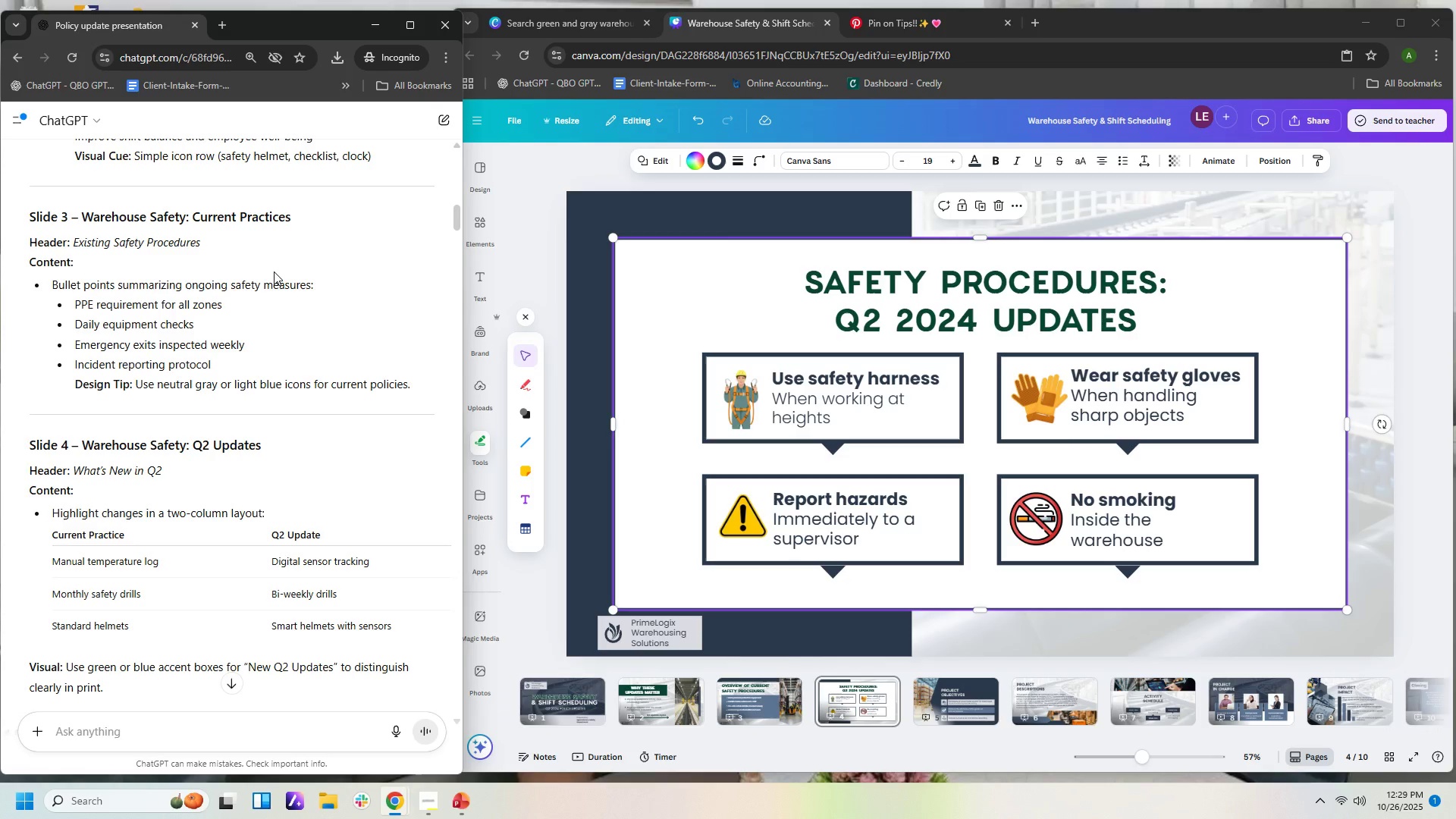 
wait(9.73)
 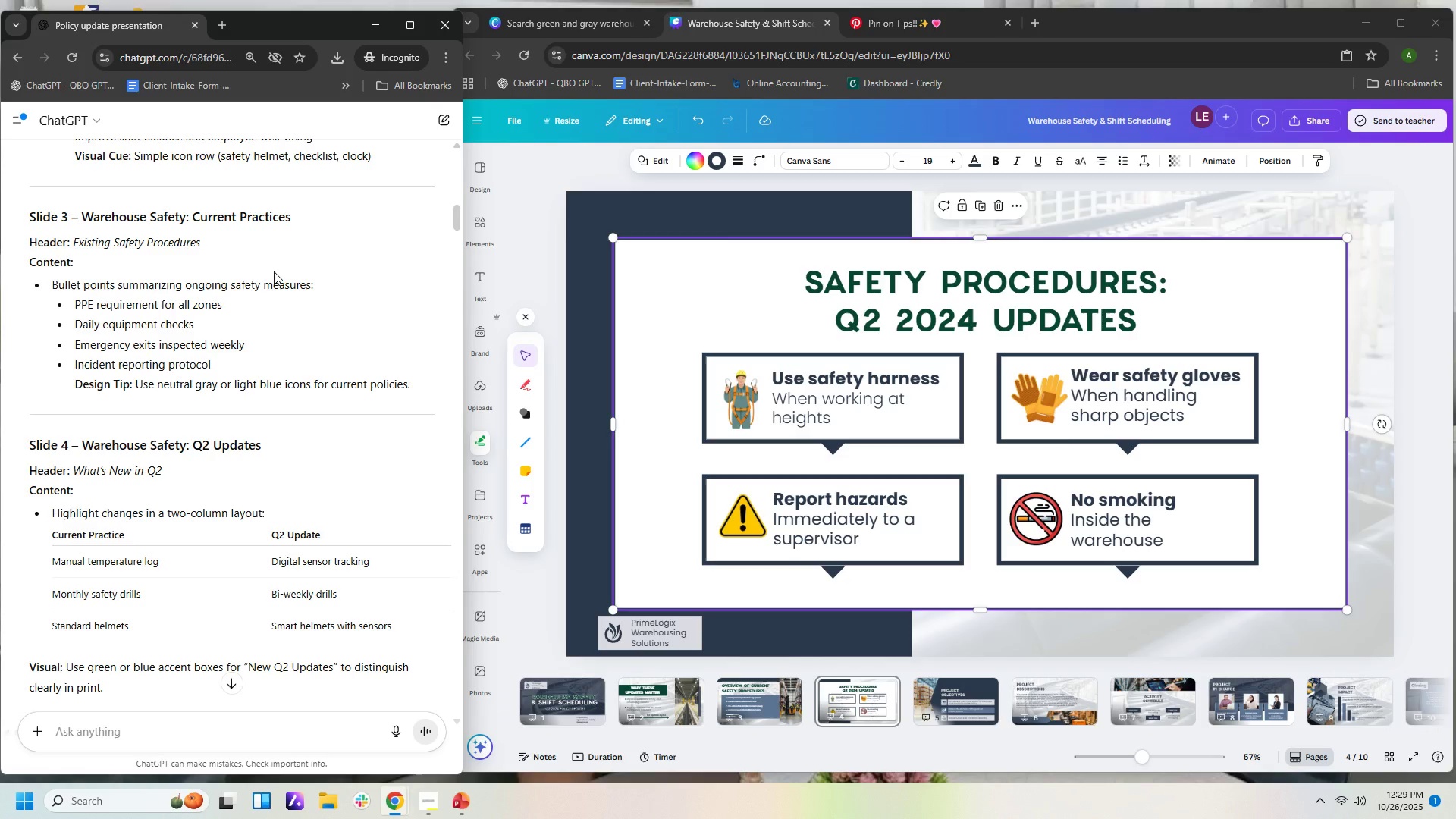 
scroll: coordinate [274, 272], scroll_direction: down, amount: 1.0
 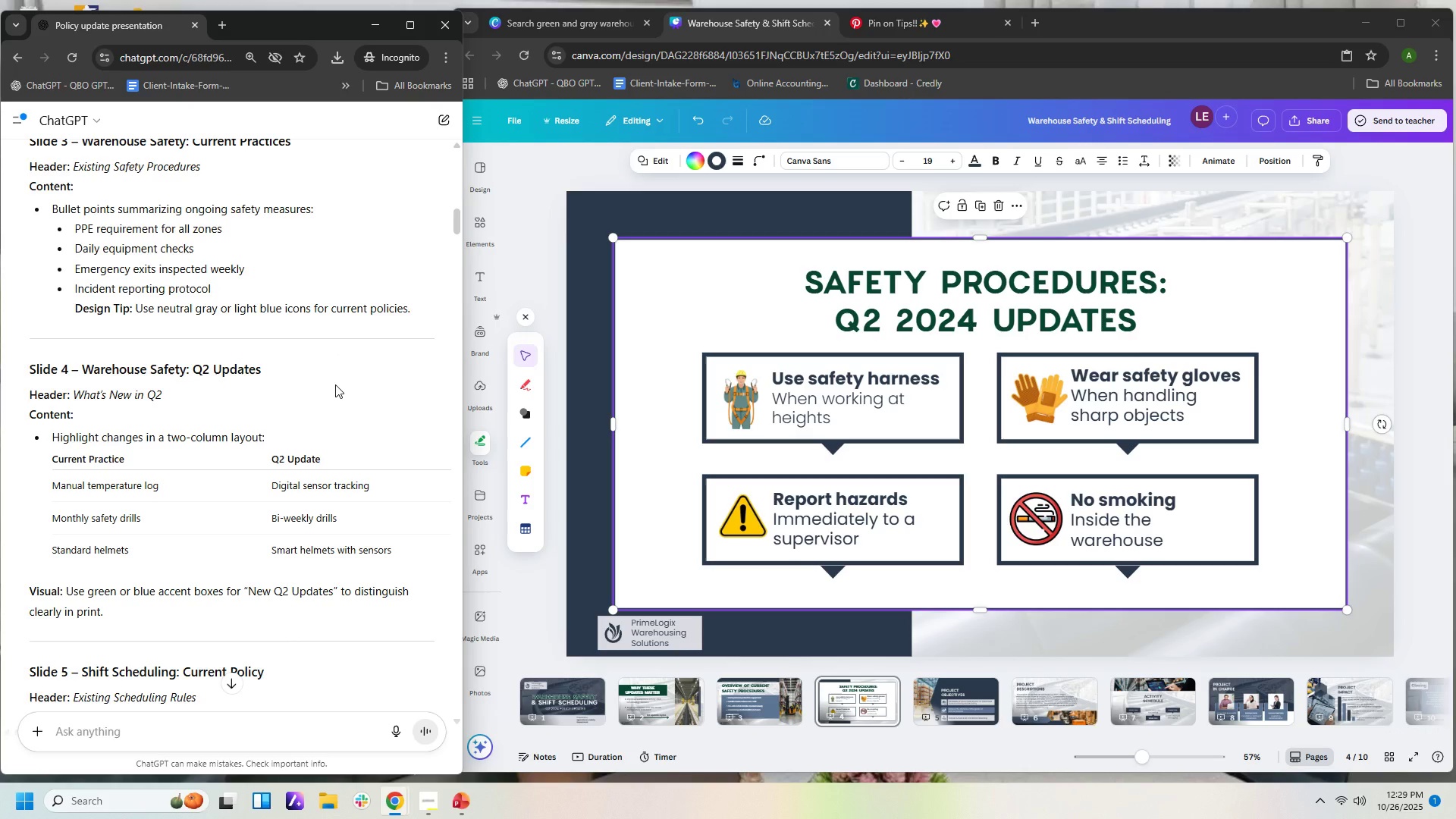 
wait(13.82)
 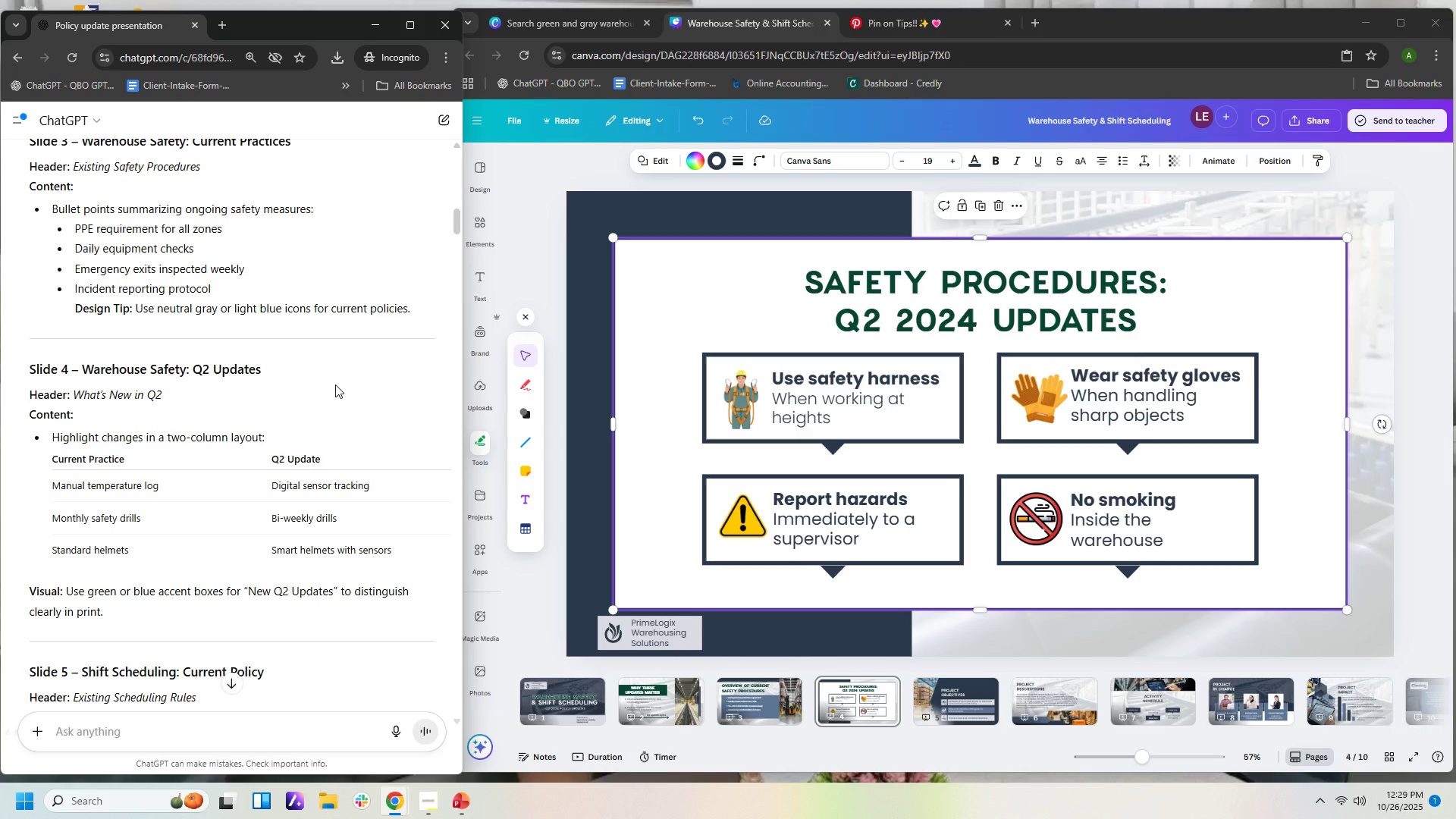 
left_click([1445, 739])
 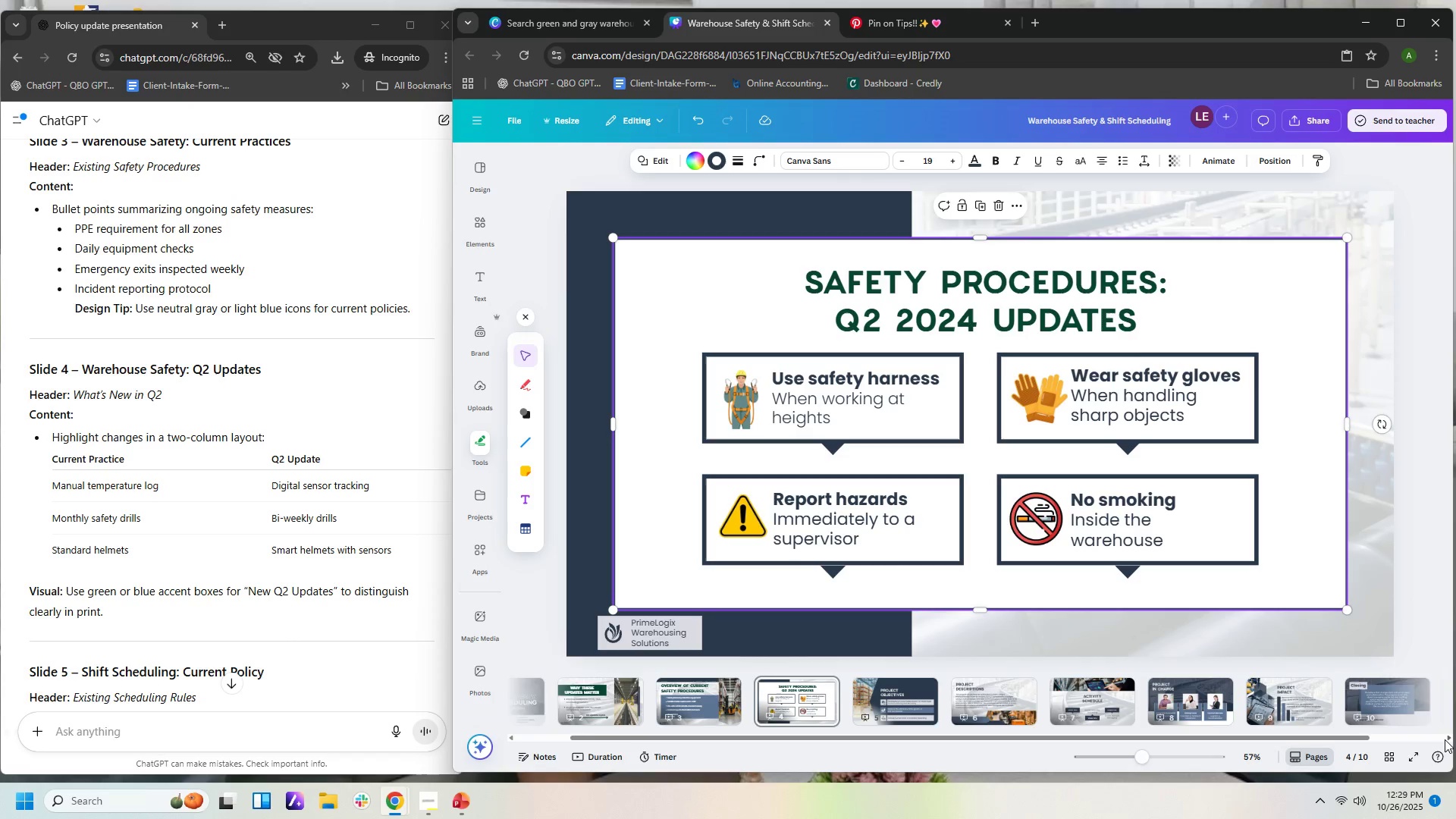 
double_click([1445, 739])
 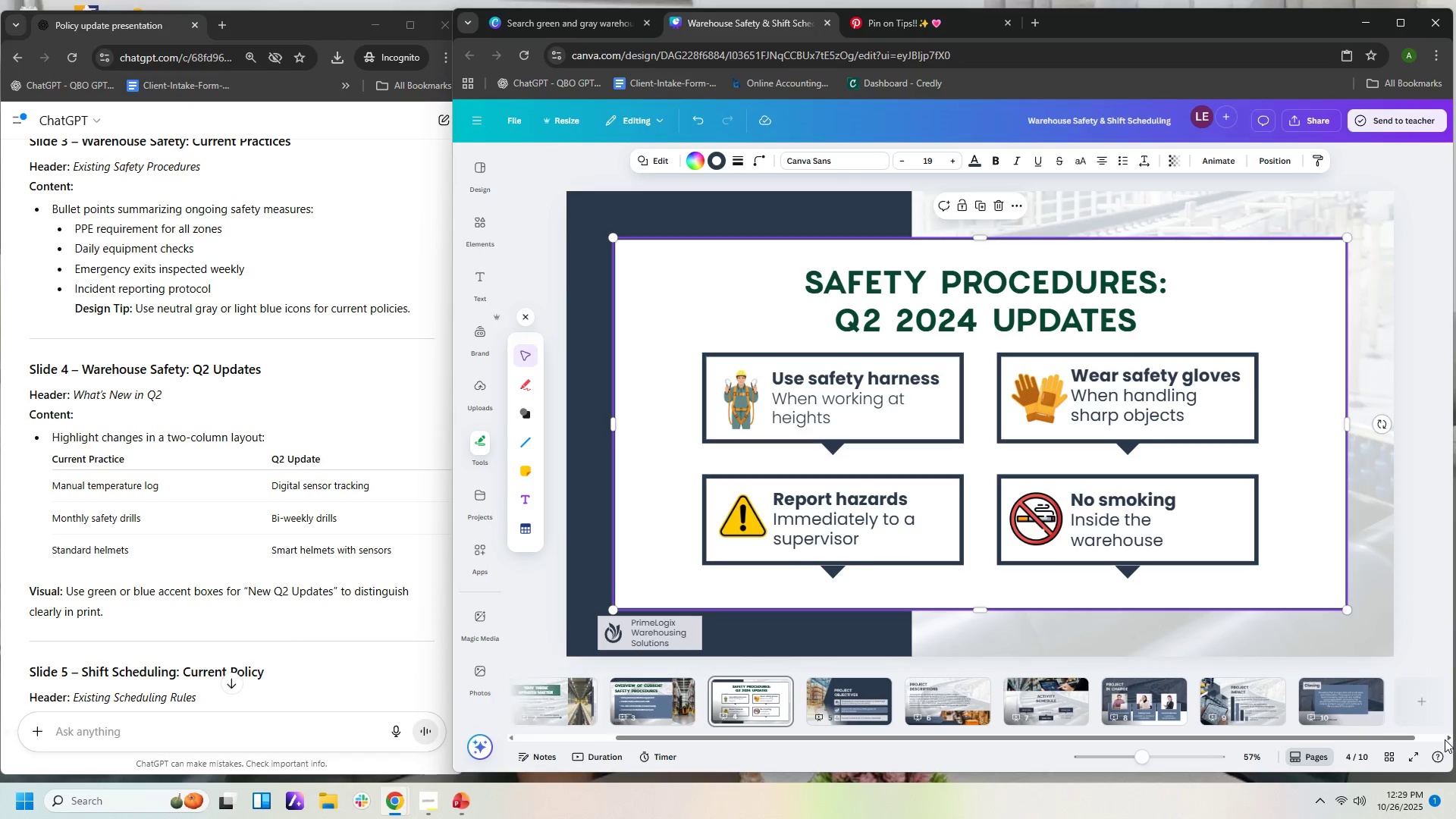 
triple_click([1445, 739])
 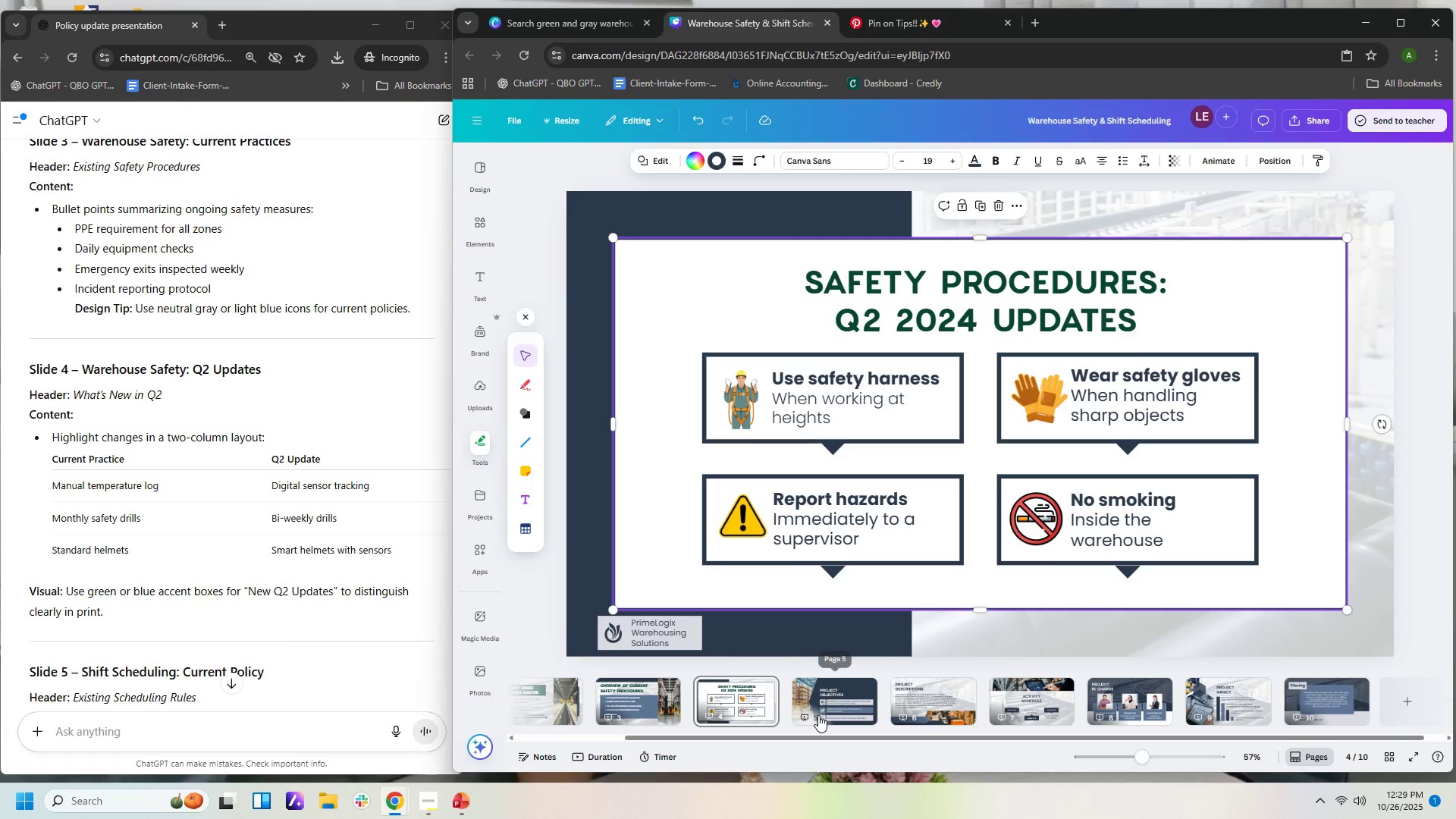 
left_click([837, 705])
 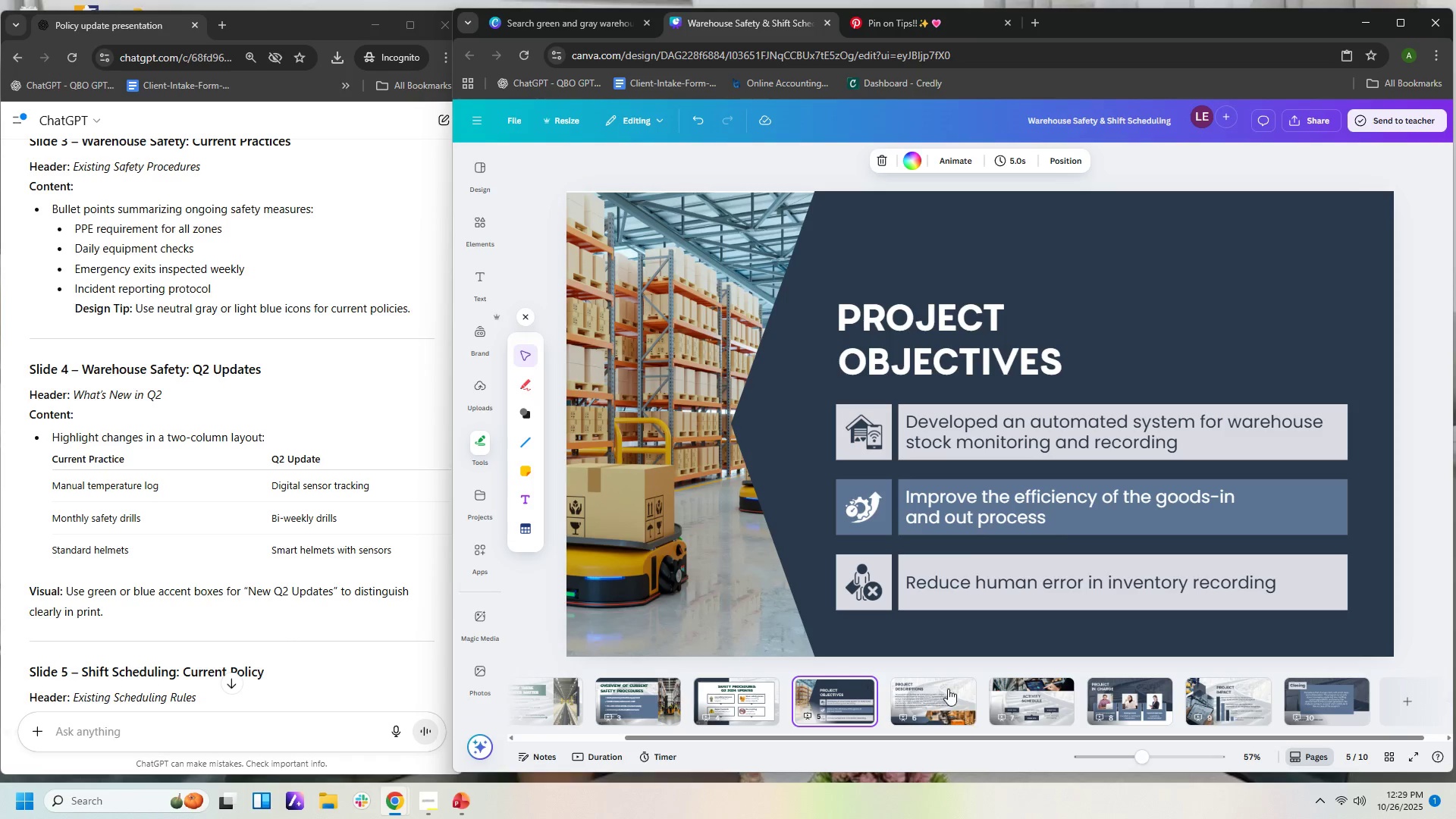 
left_click([945, 698])
 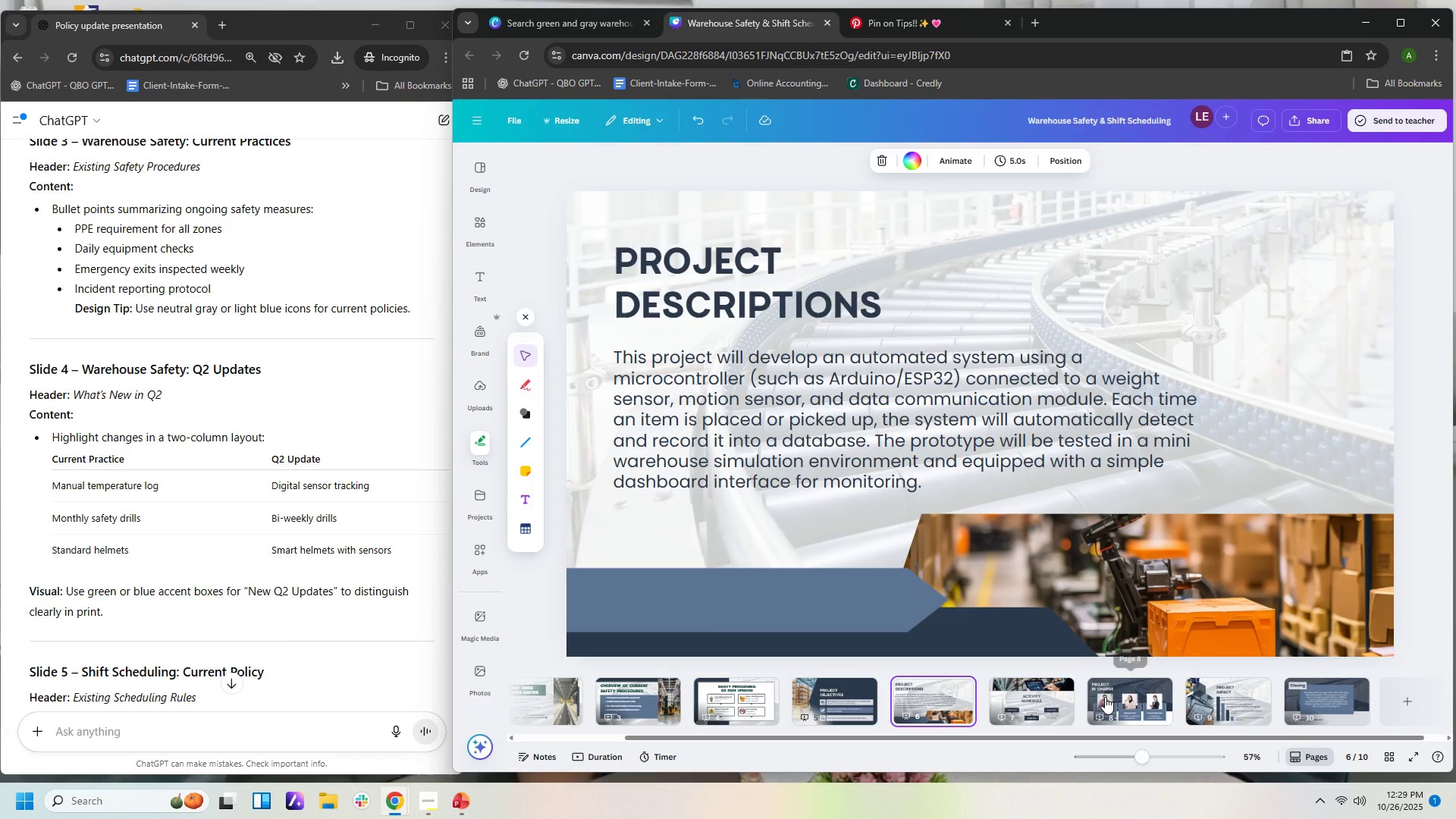 
left_click([1038, 709])
 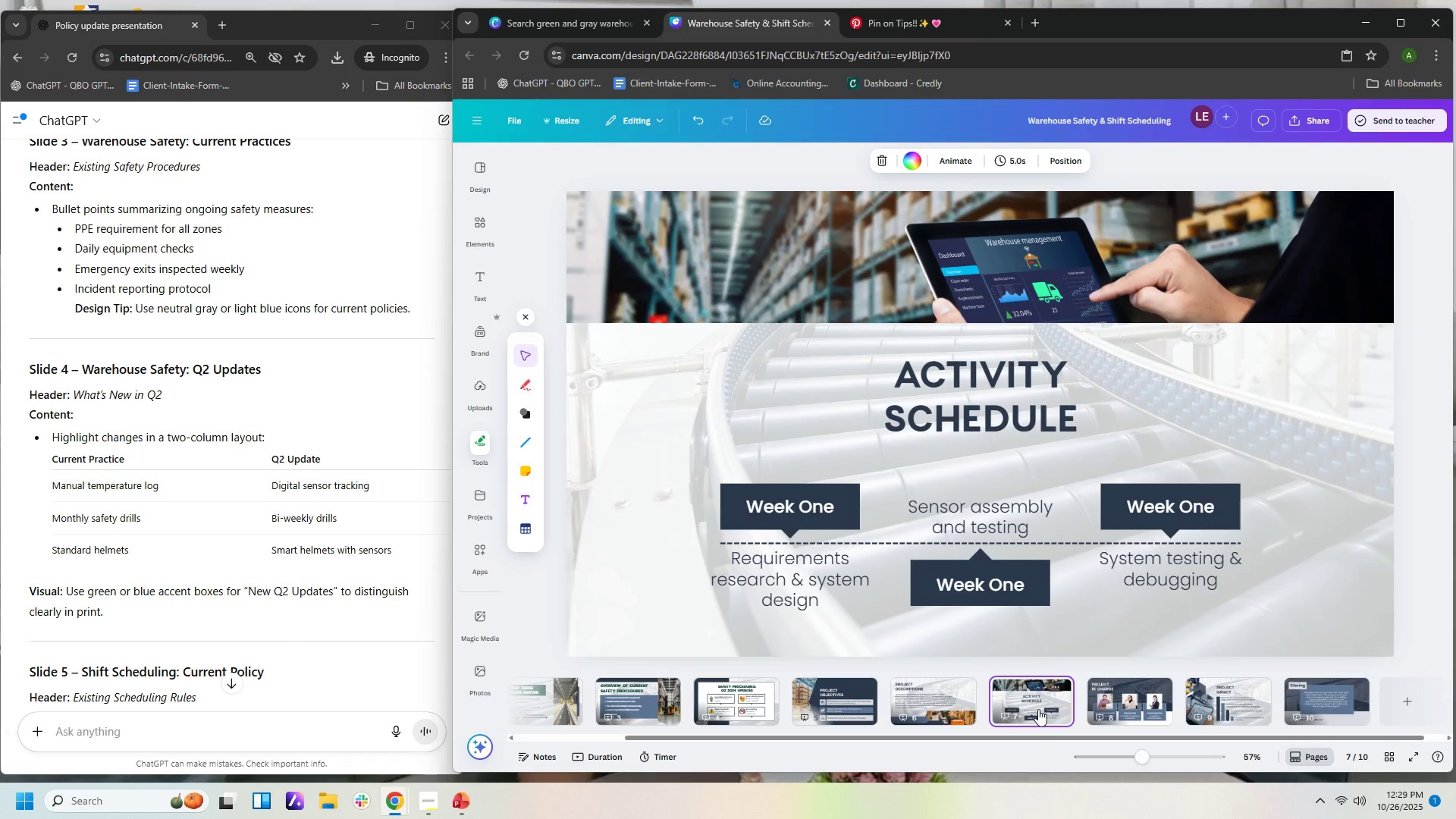 
left_click([1109, 704])
 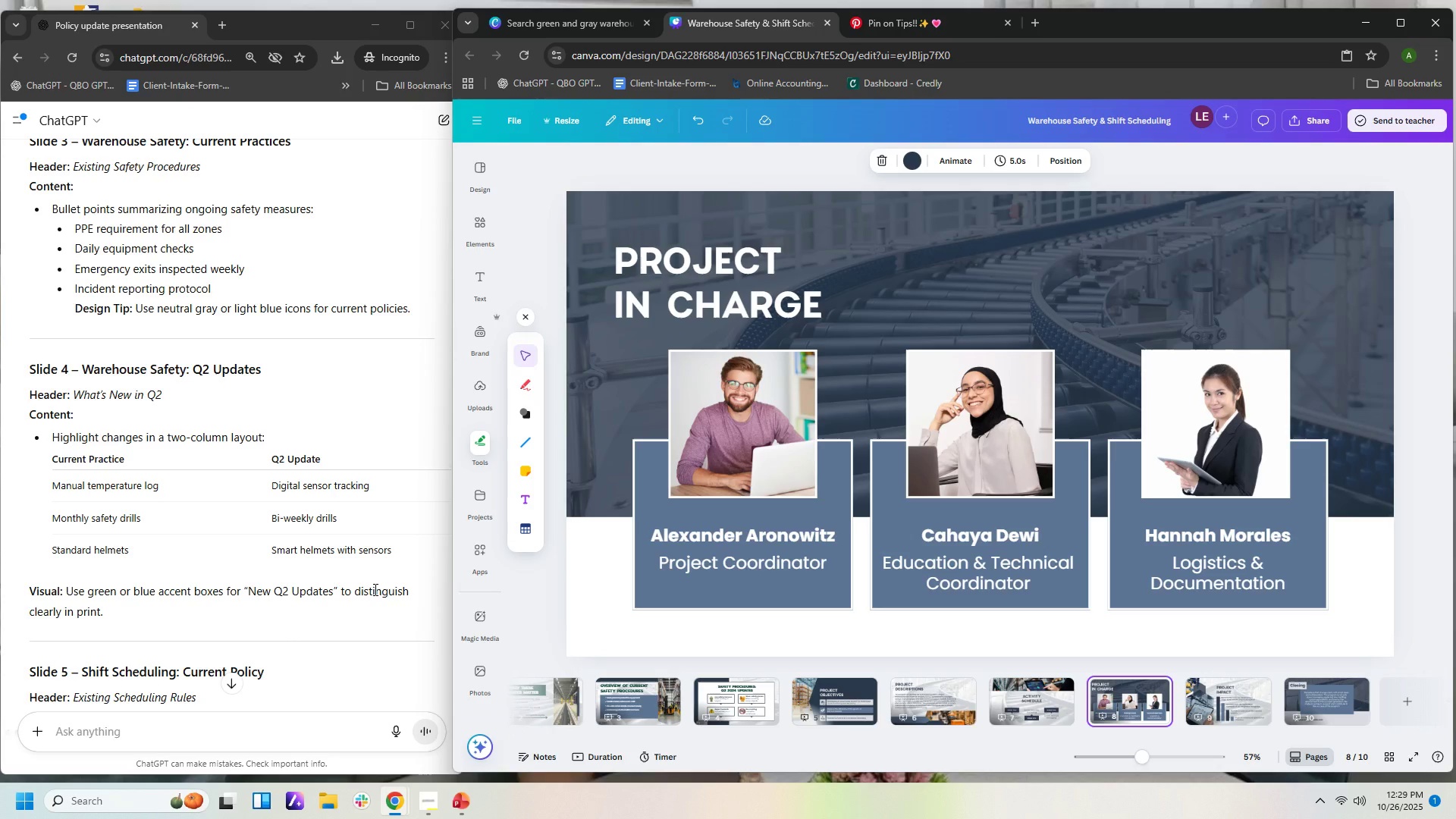 
scroll: coordinate [378, 590], scroll_direction: down, amount: 2.0
 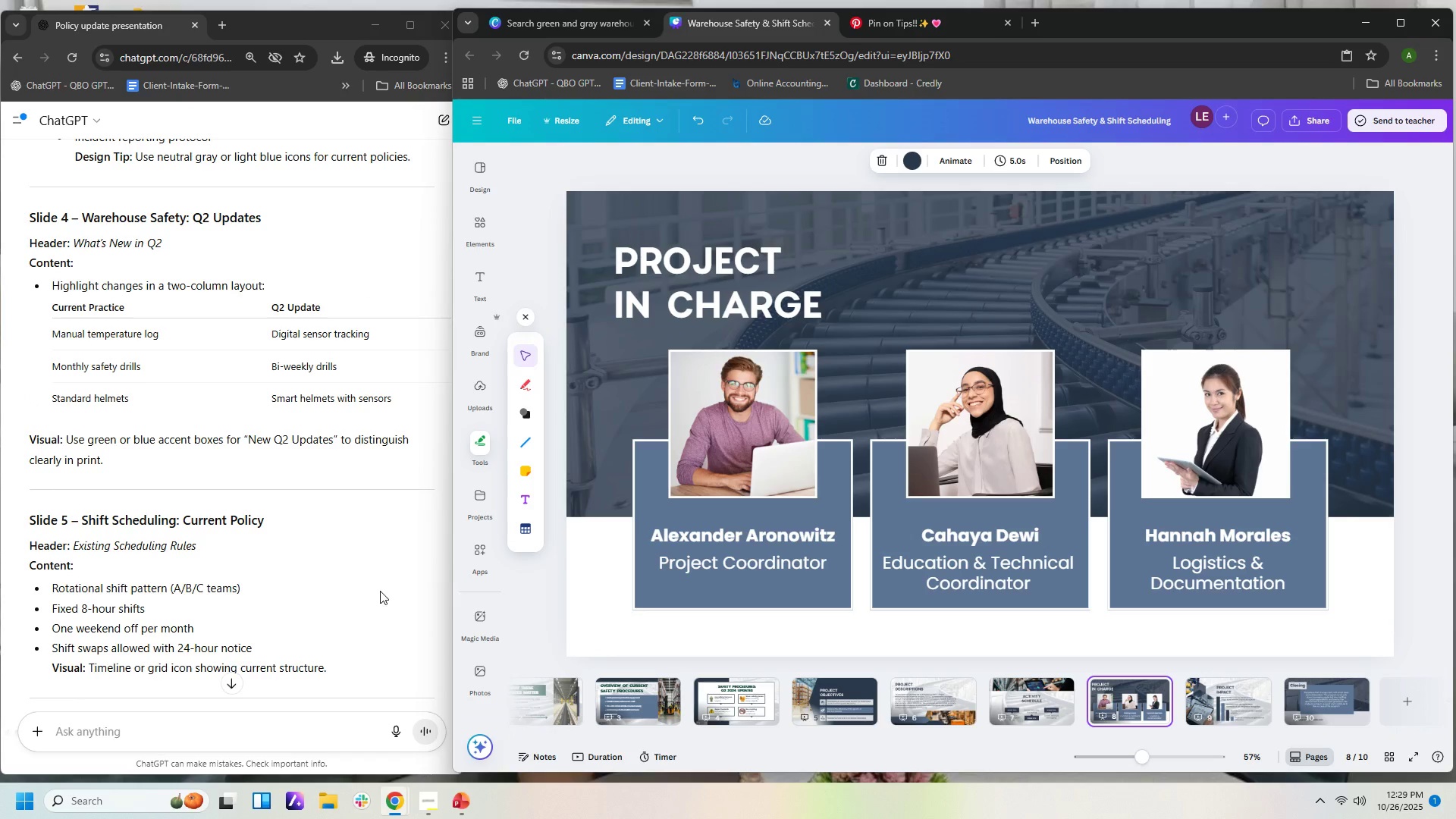 
scroll: coordinate [380, 593], scroll_direction: up, amount: 2.0
 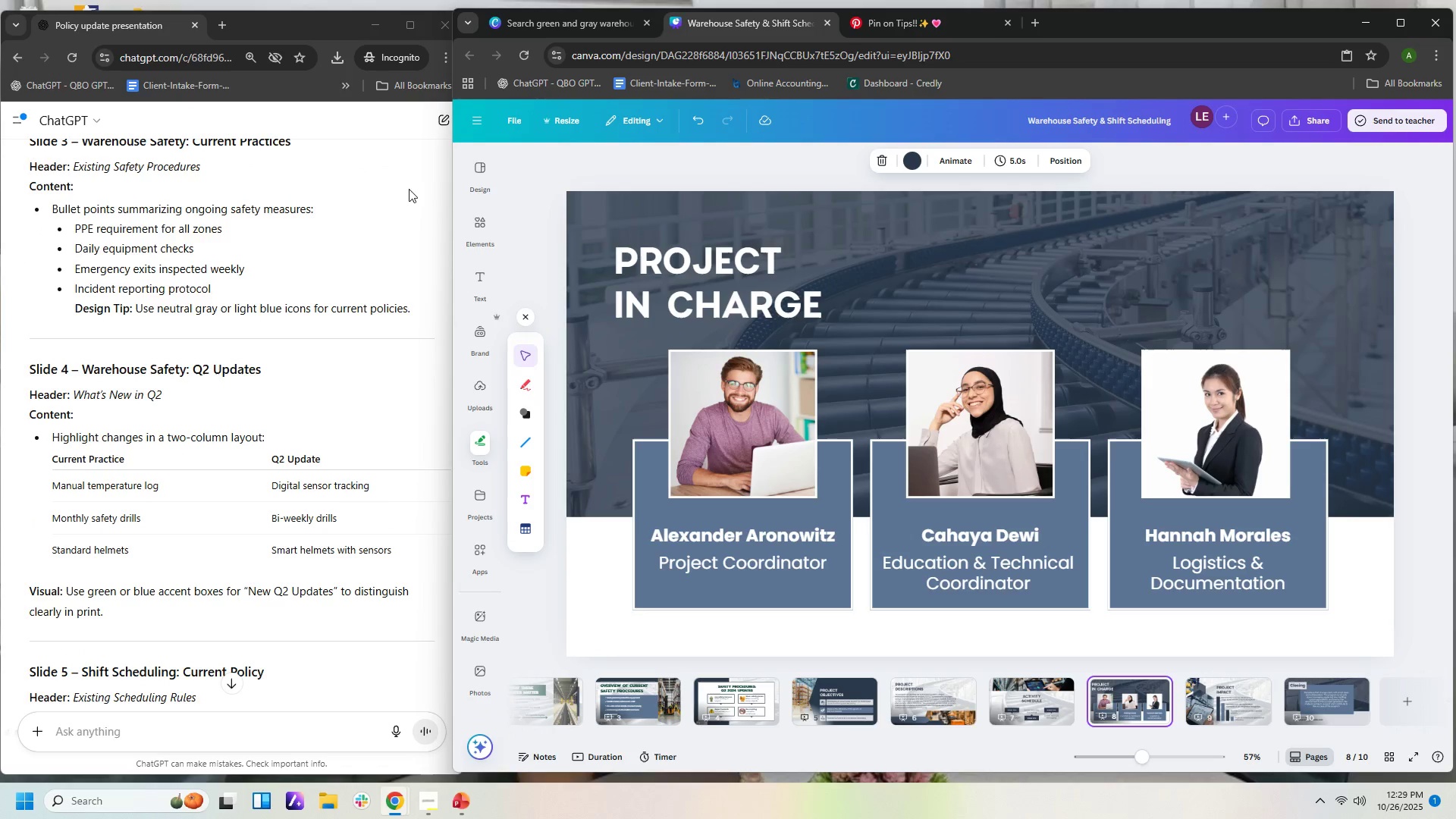 
left_click([379, 197])
 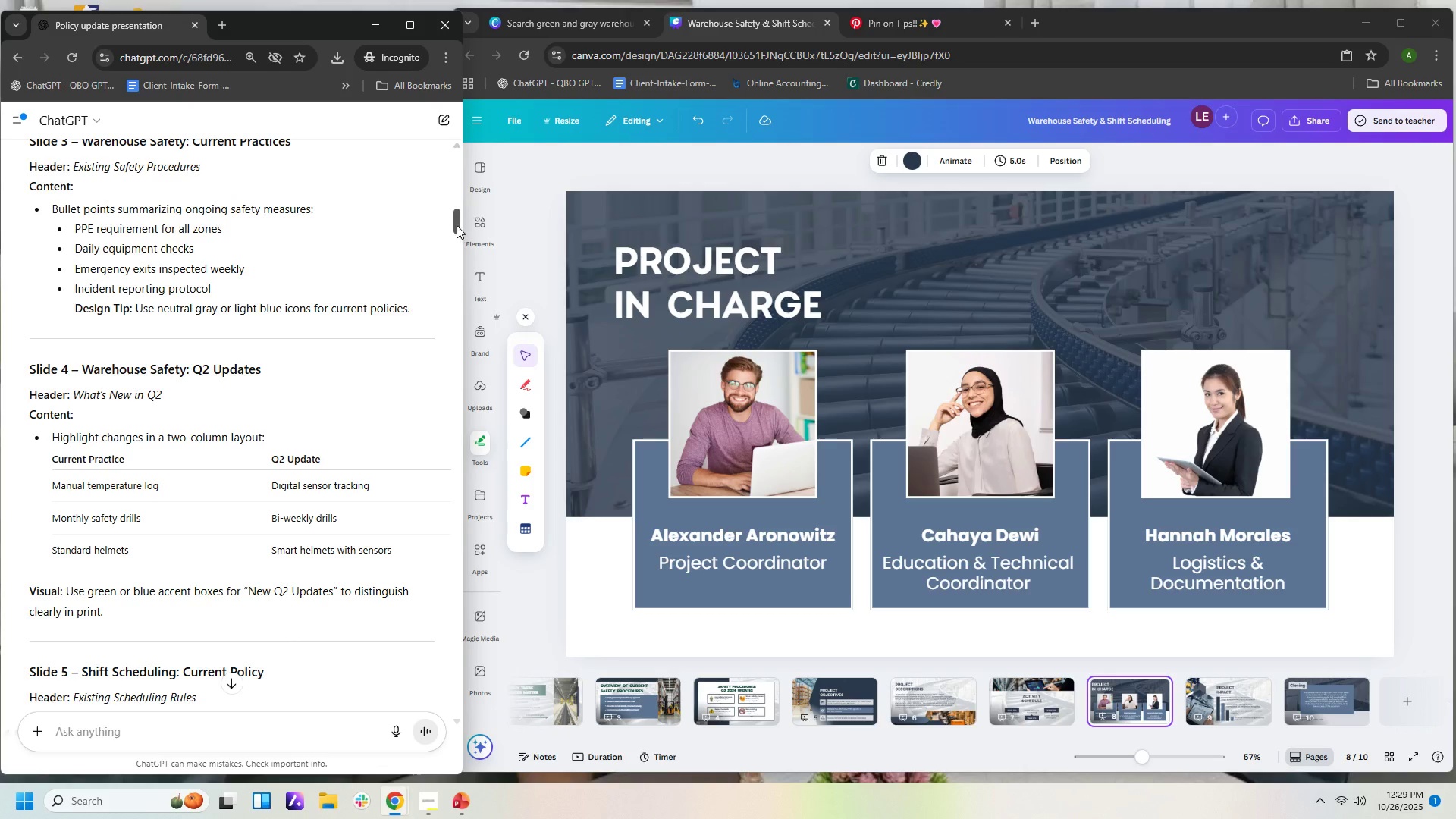 
left_click_drag(start_coordinate=[457, 224], to_coordinate=[441, 328])
 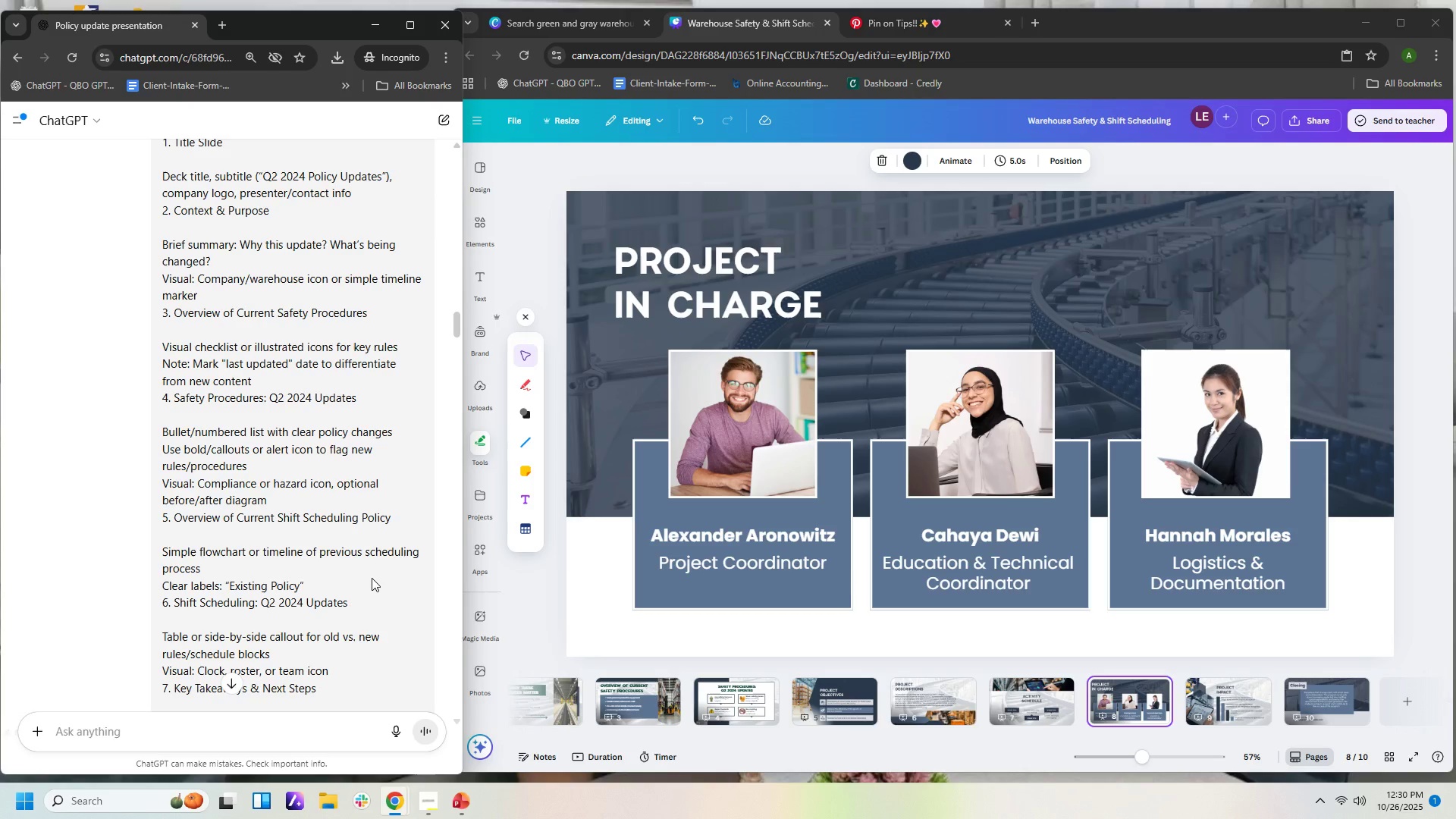 
wait(20.7)
 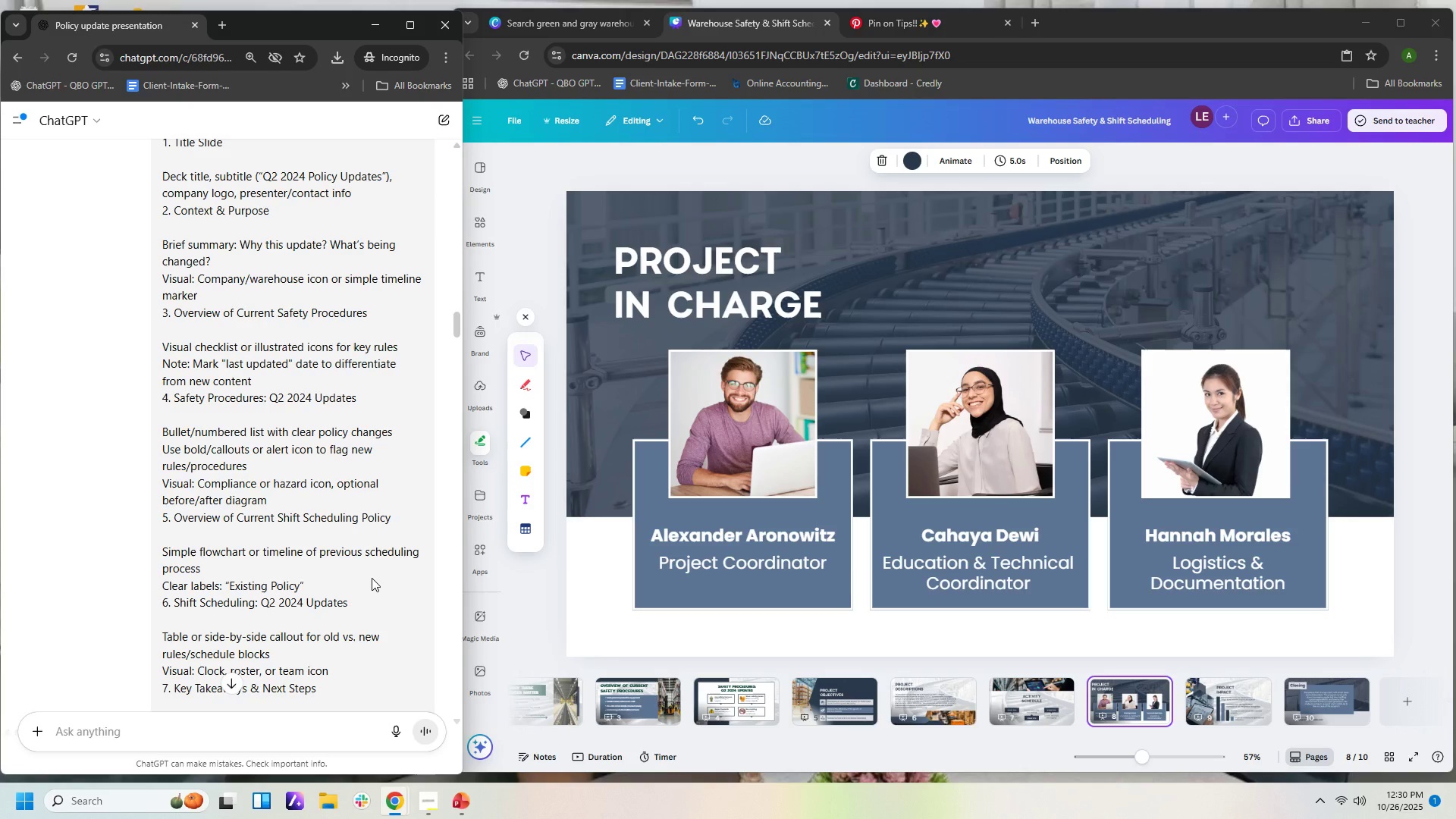 
left_click_drag(start_coordinate=[454, 319], to_coordinate=[454, 221])
 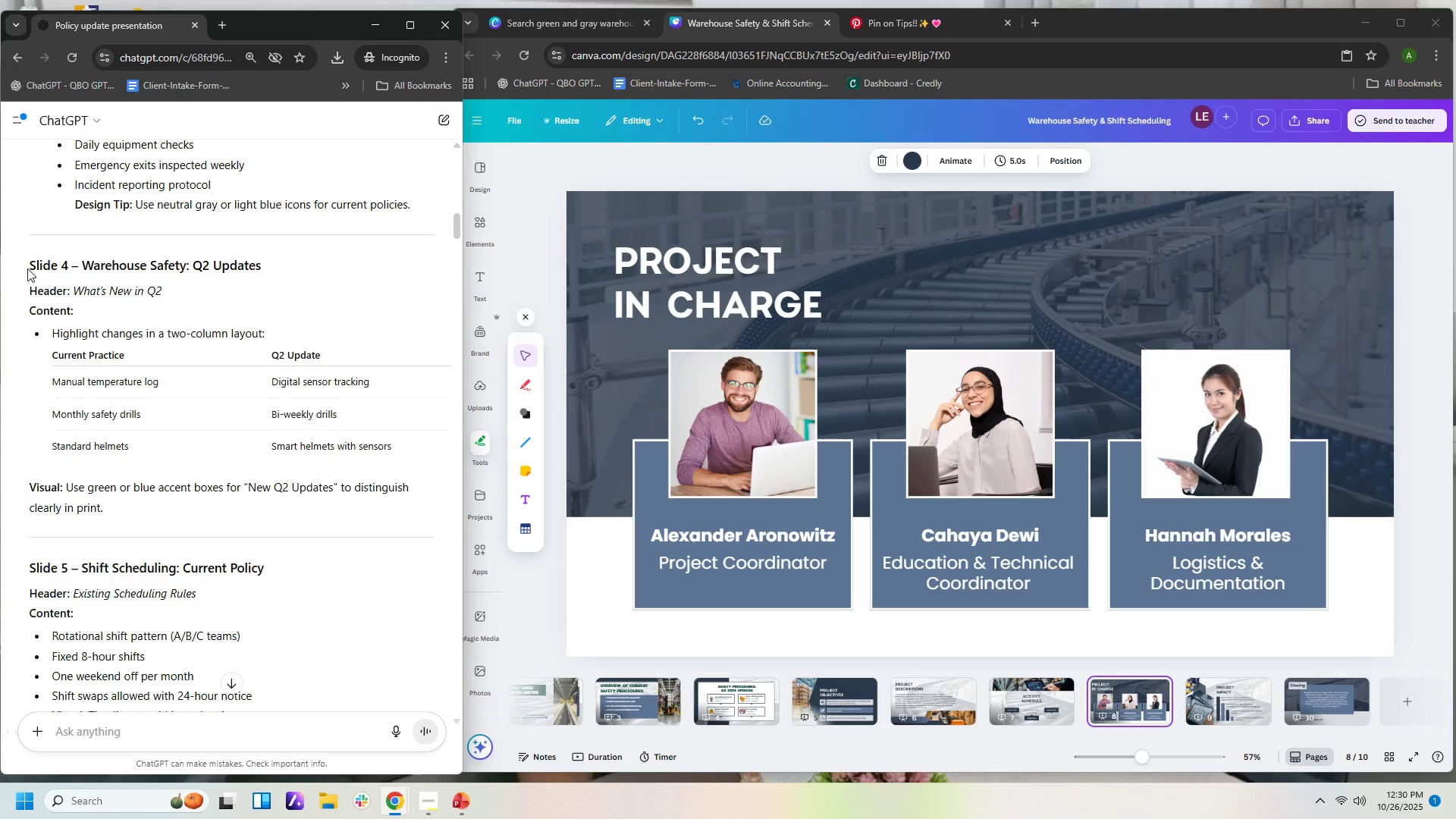 
left_click_drag(start_coordinate=[27, 261], to_coordinate=[399, 440])
 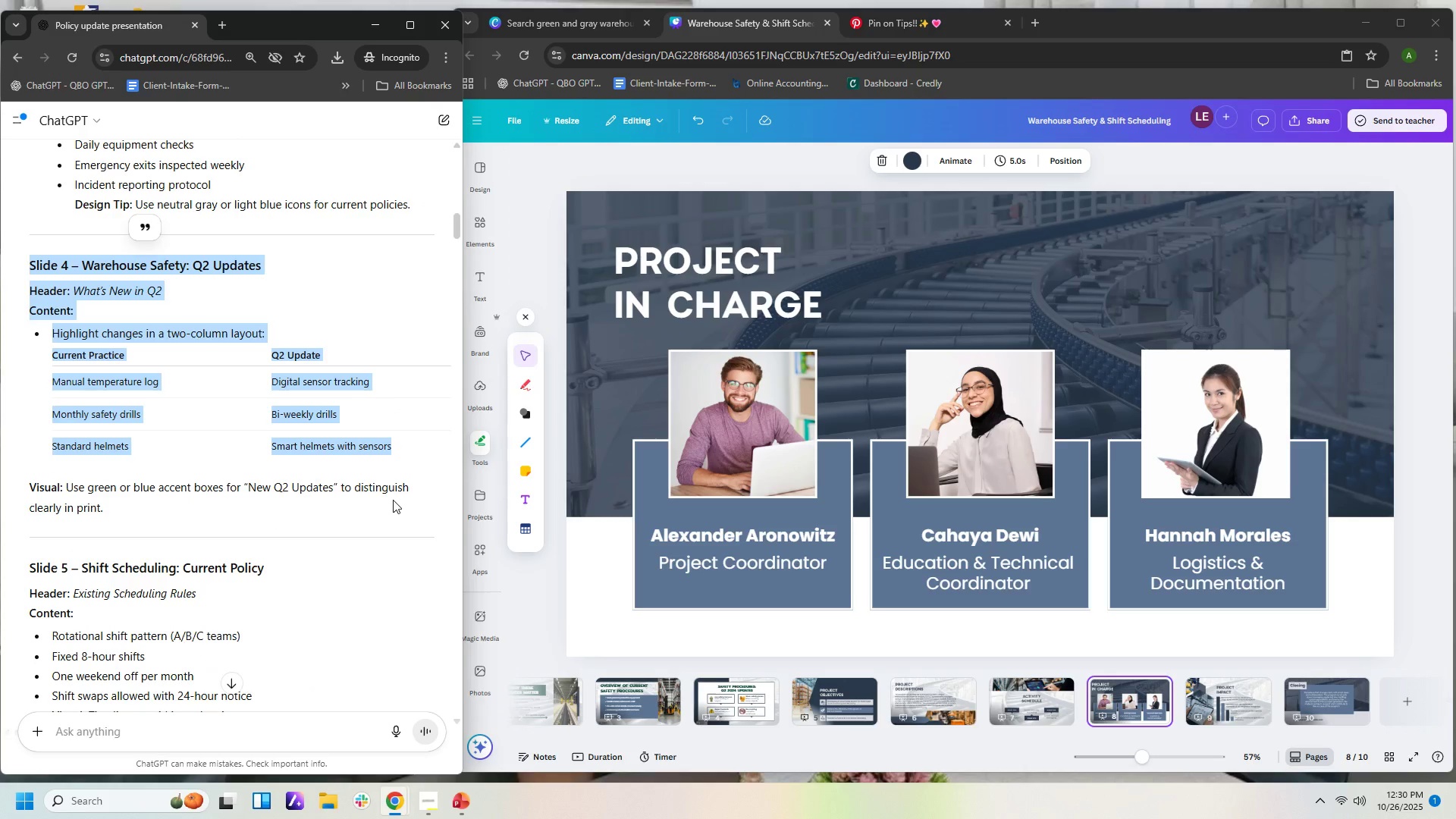 
left_click_drag(start_coordinate=[366, 522], to_coordinate=[13, 268])
 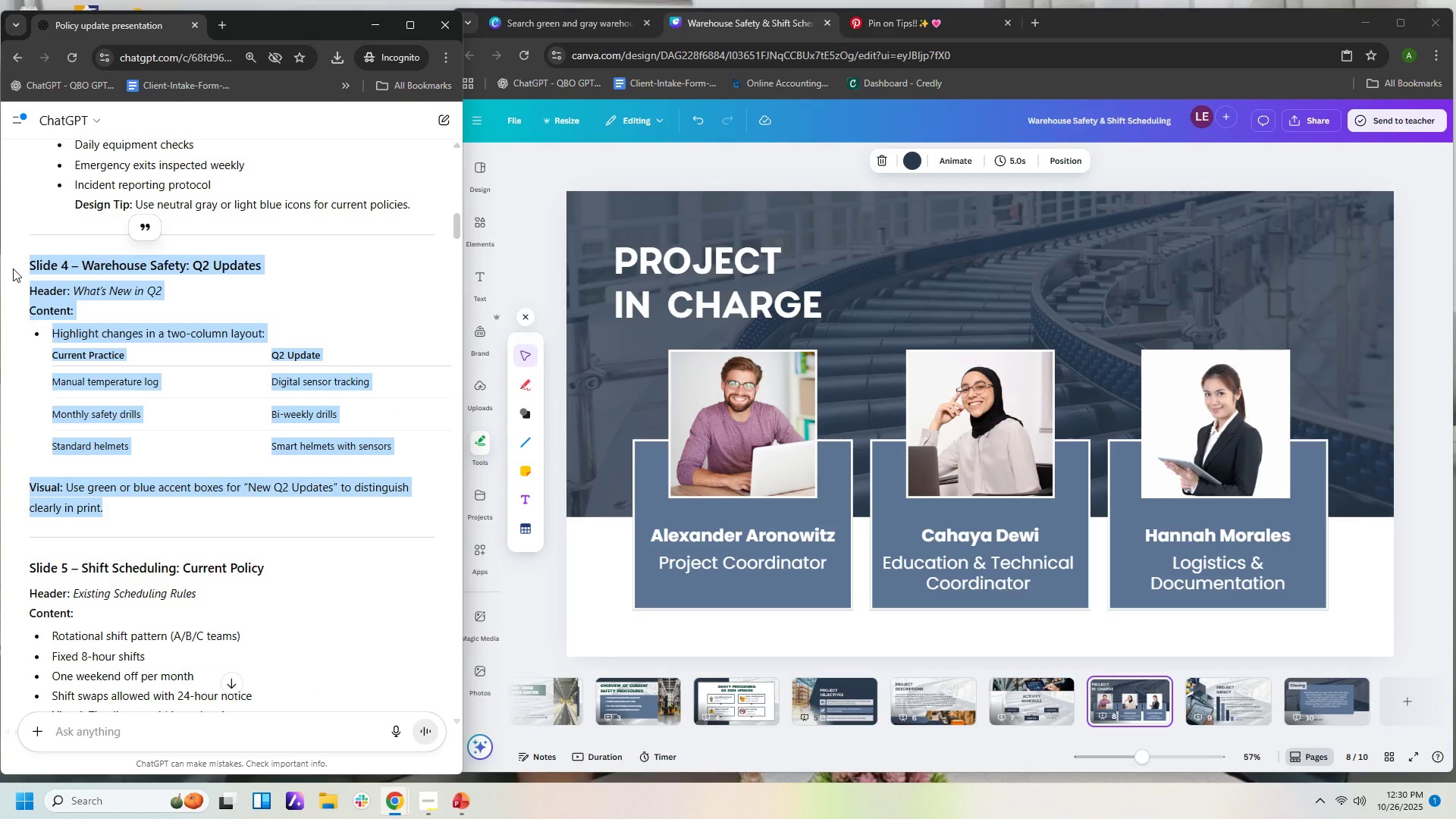 
key(Control+C)
 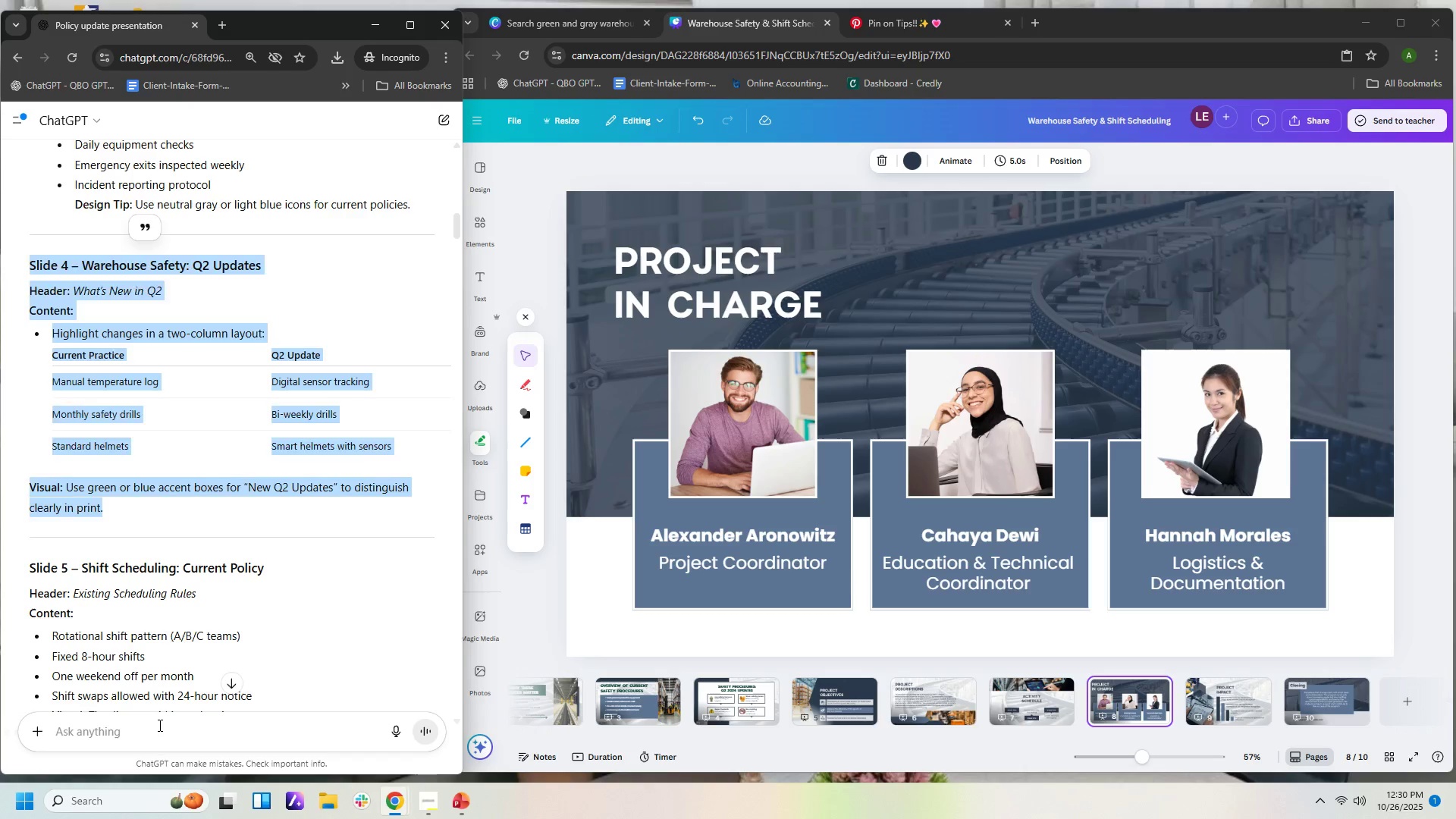 
key(Control+V)
 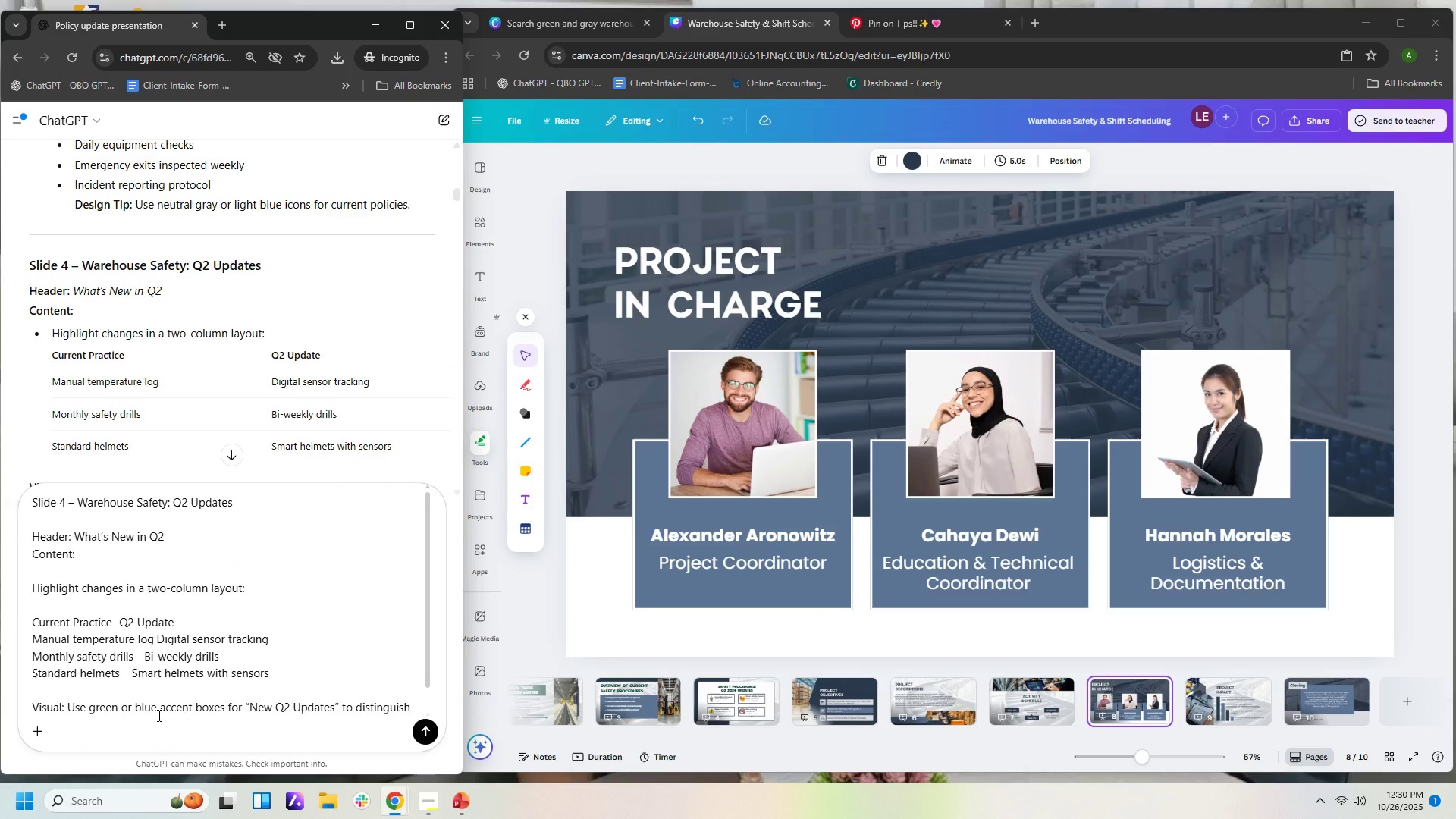 
key(Enter)
 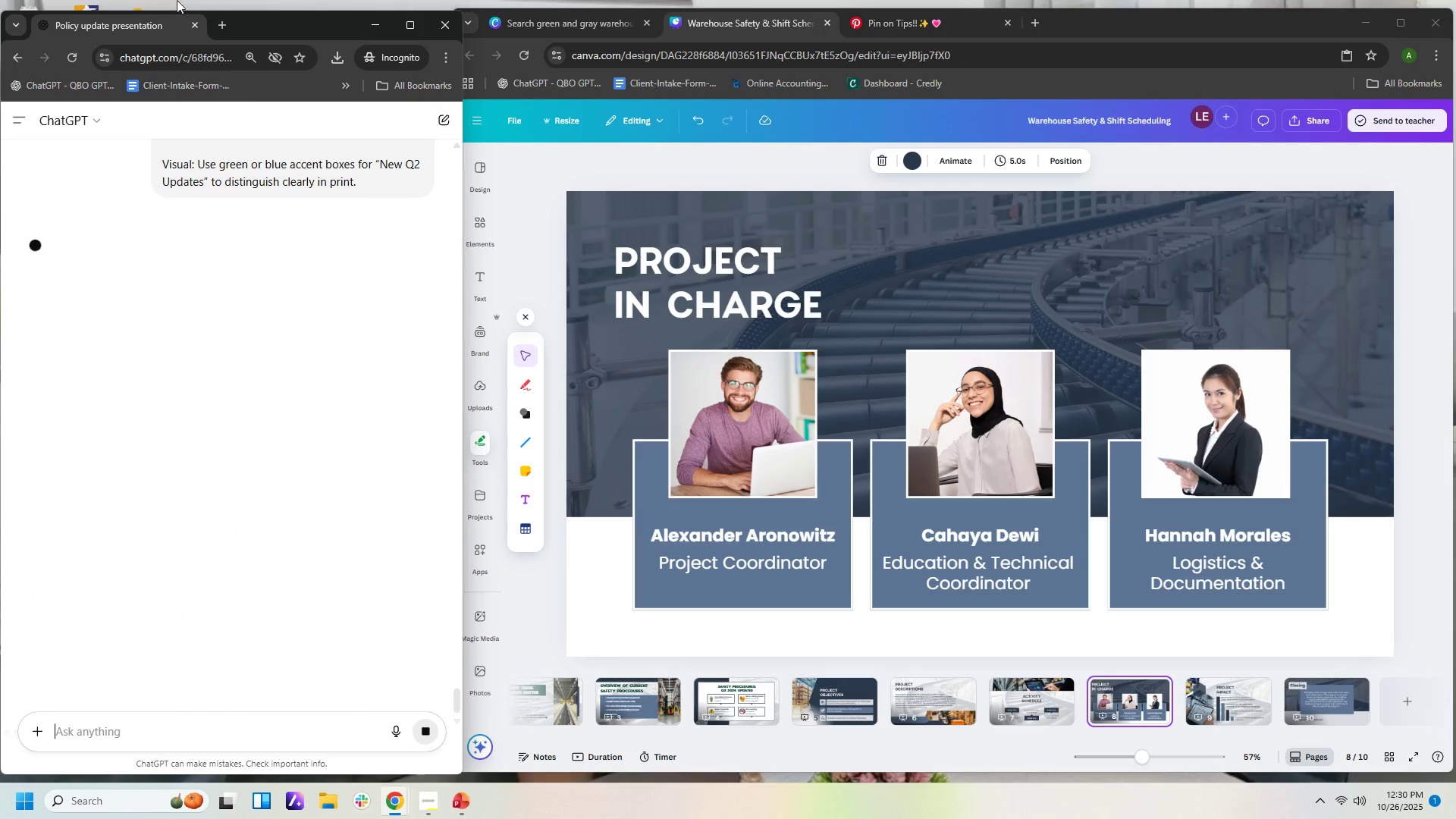 
left_click([714, 700])
 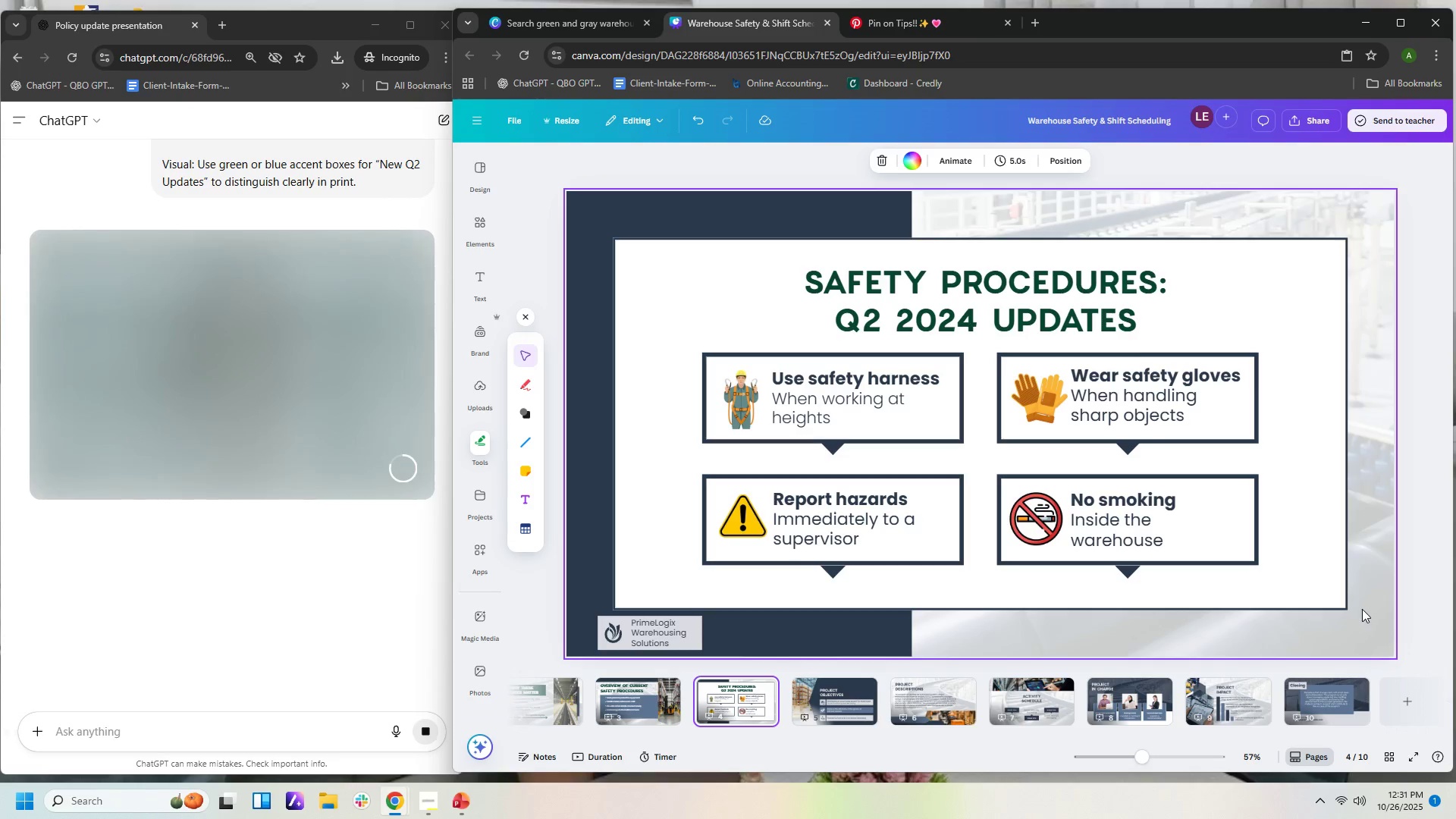 
wait(78.58)
 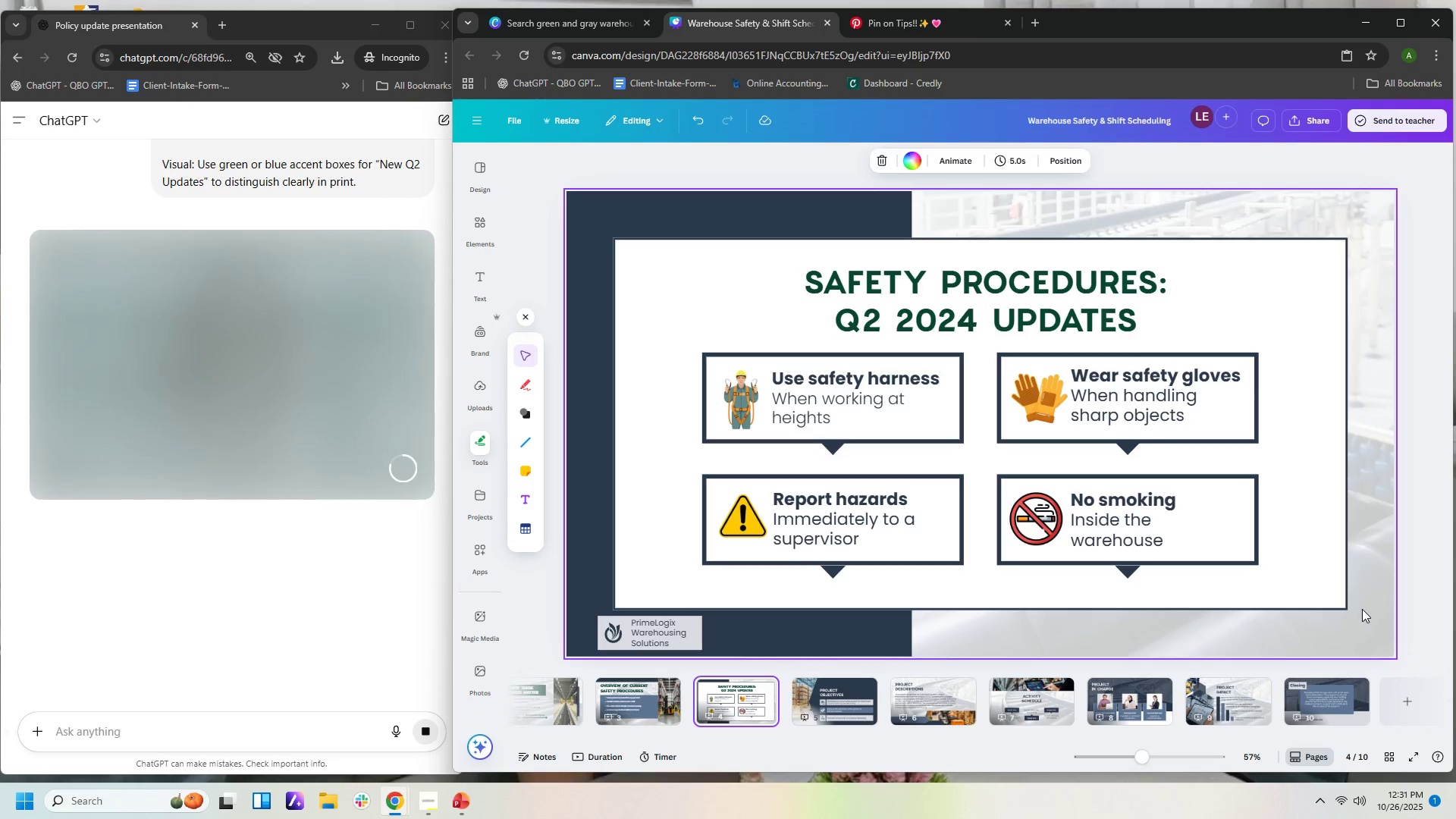 
left_click([632, 706])
 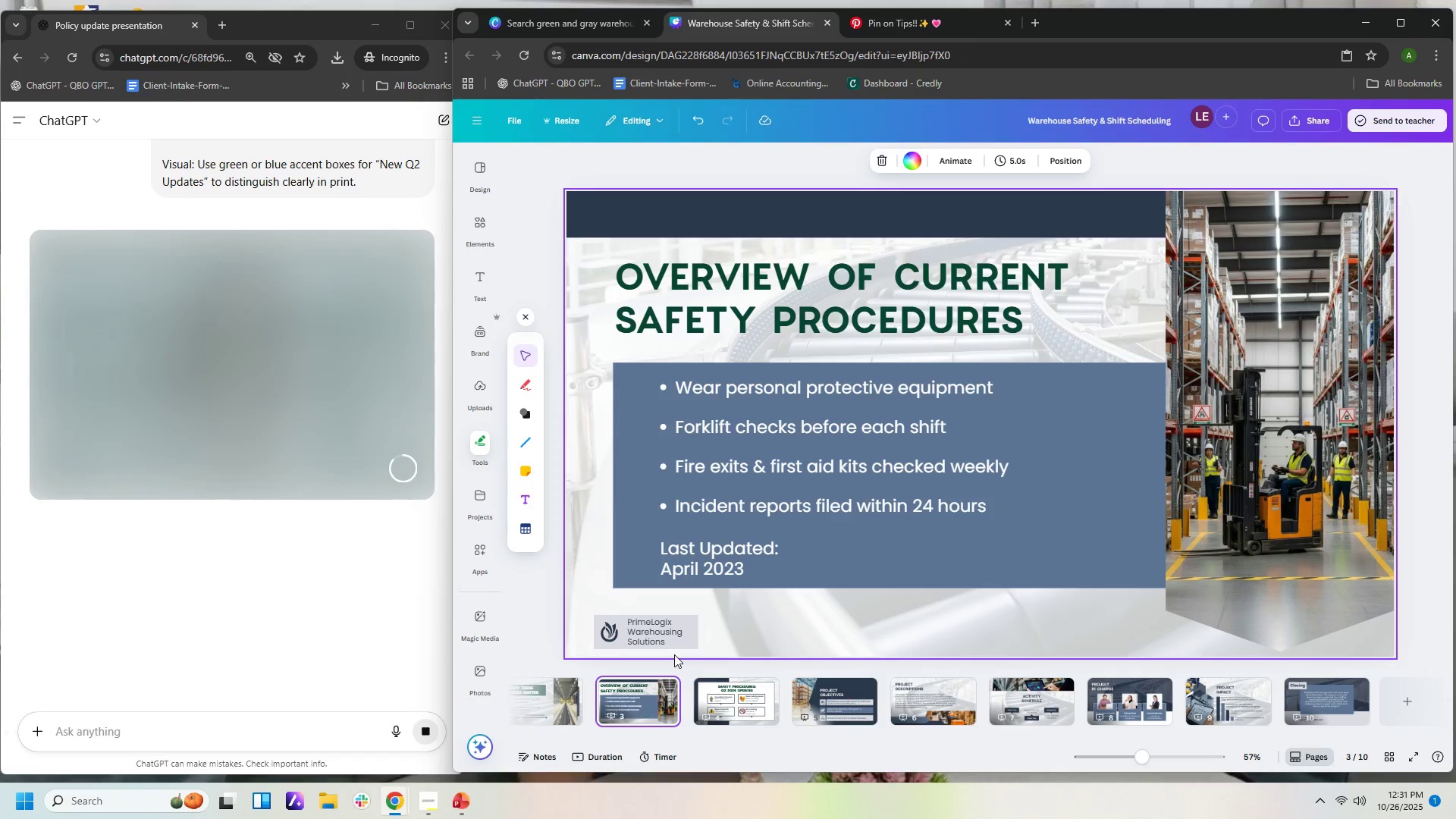 
wait(10.92)
 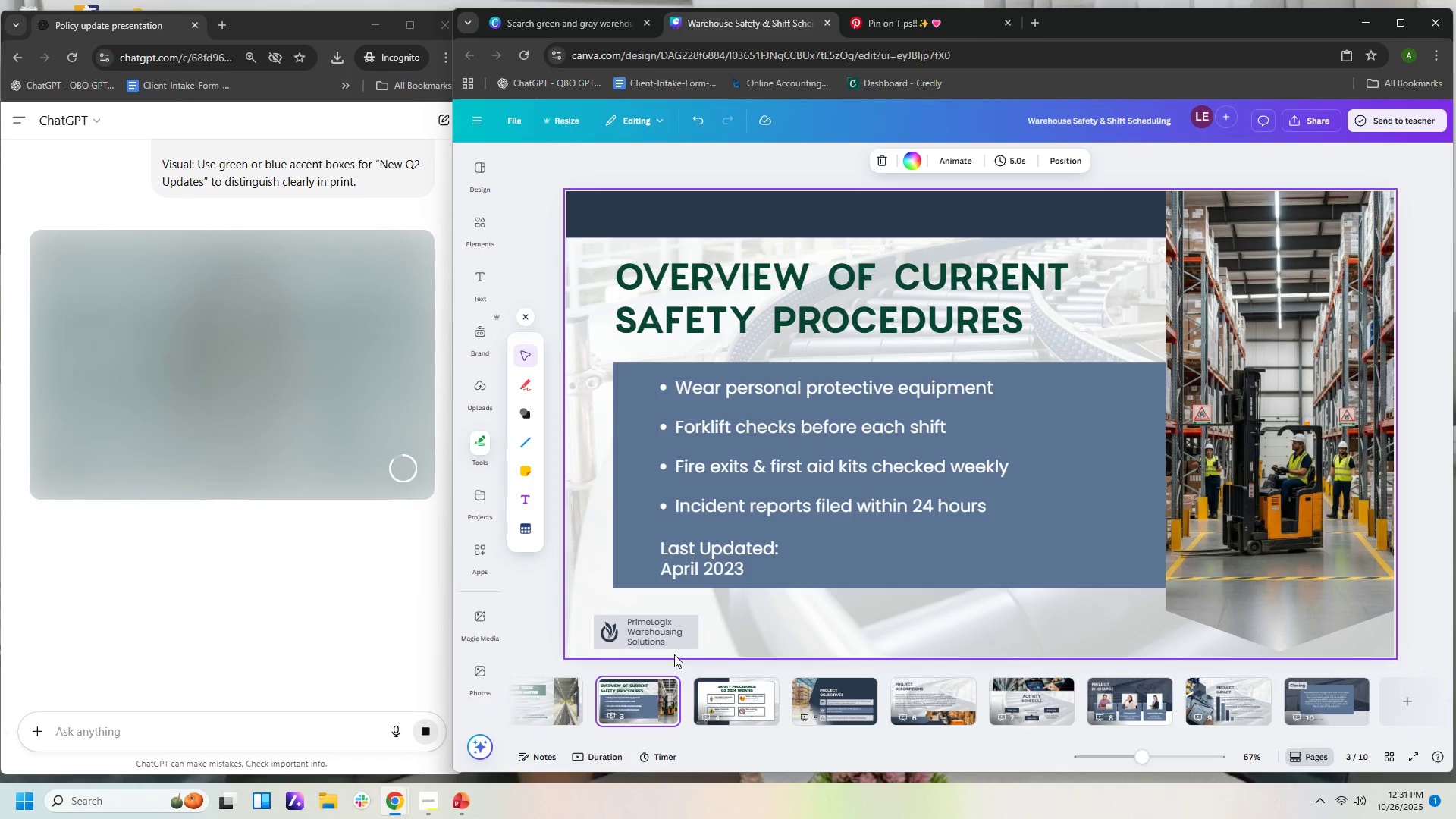 
left_click([839, 714])
 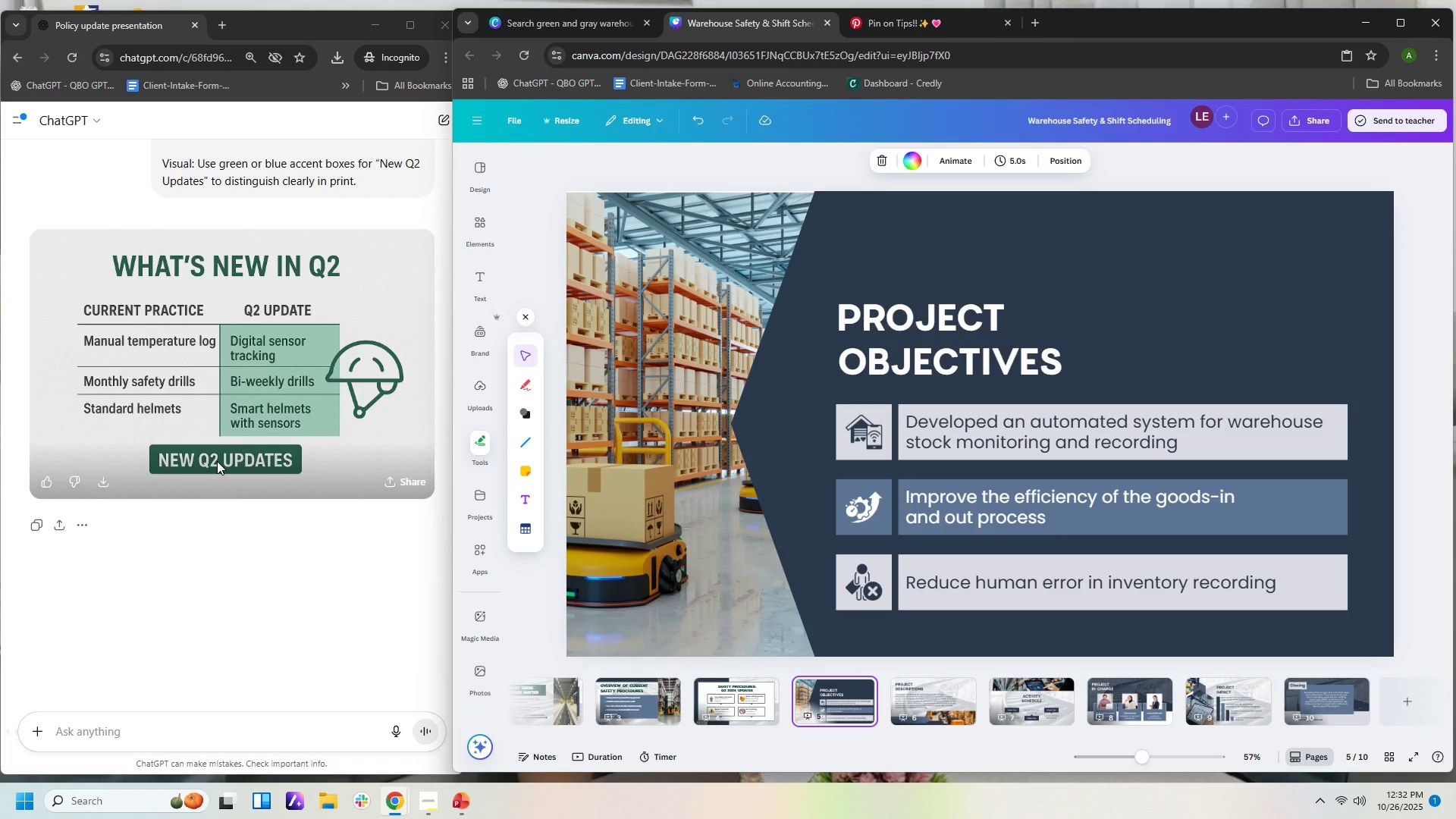 
wait(24.22)
 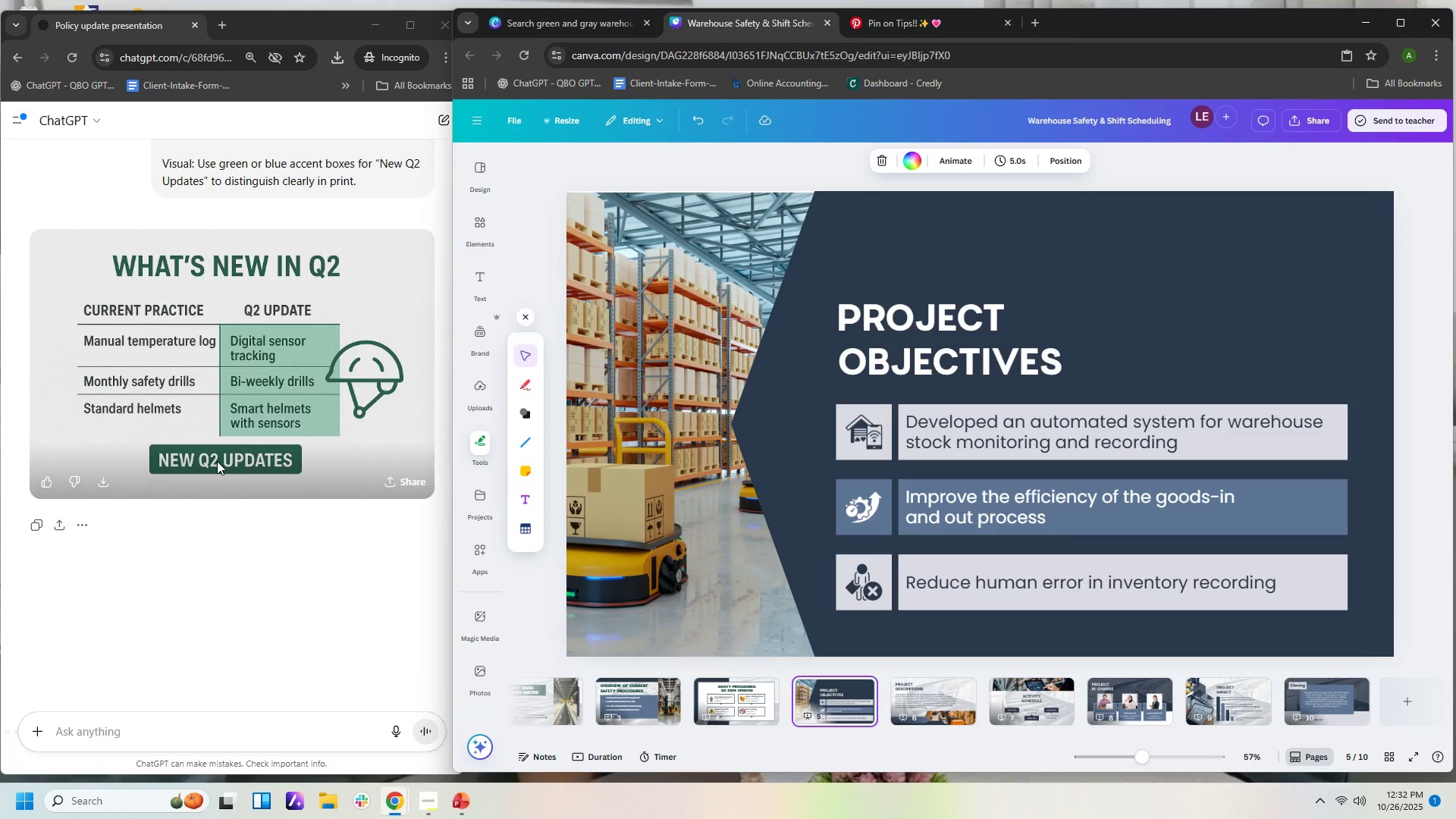 
left_click([752, 704])
 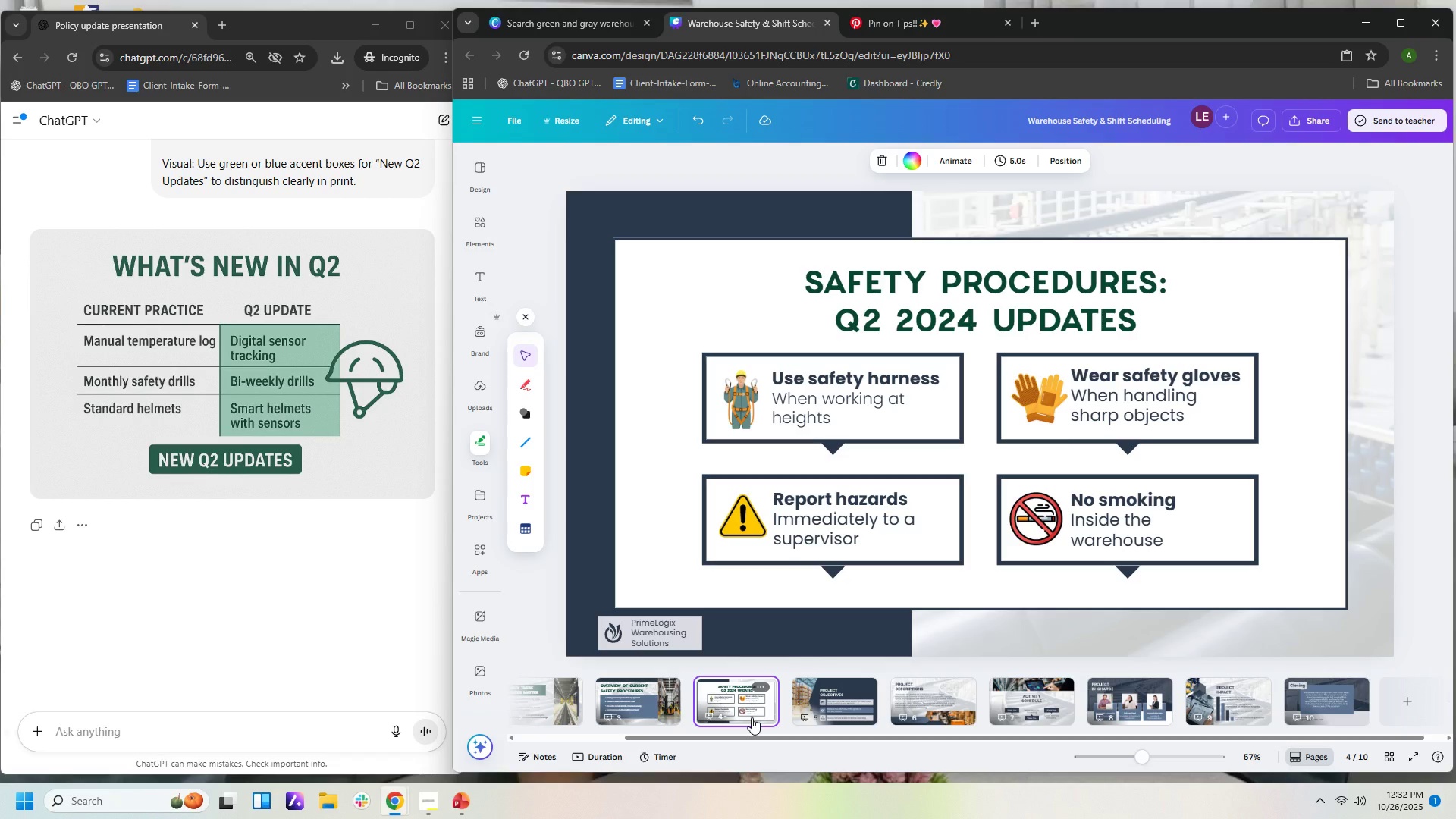 
wait(7.22)
 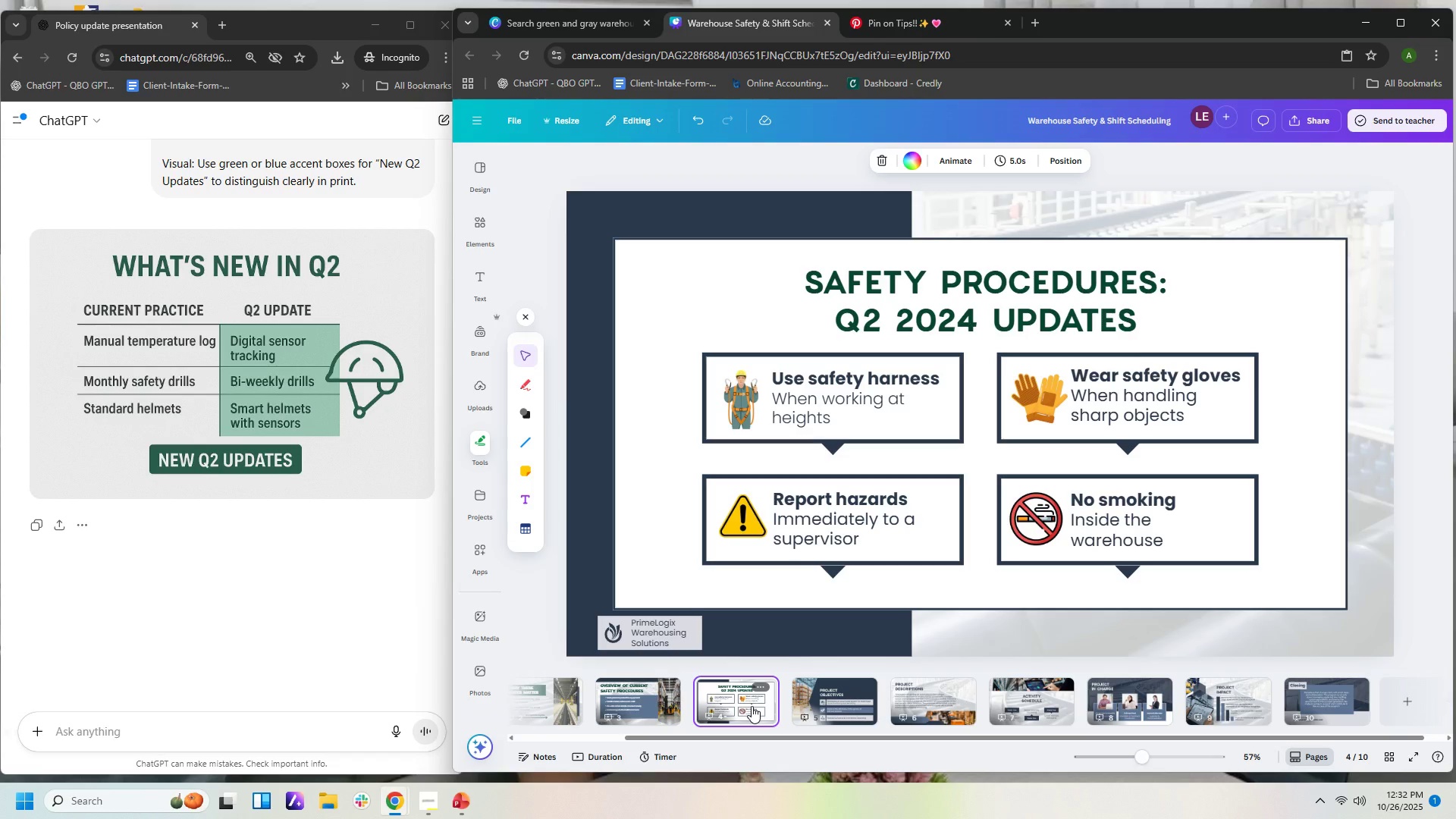 
left_click([947, 327])
 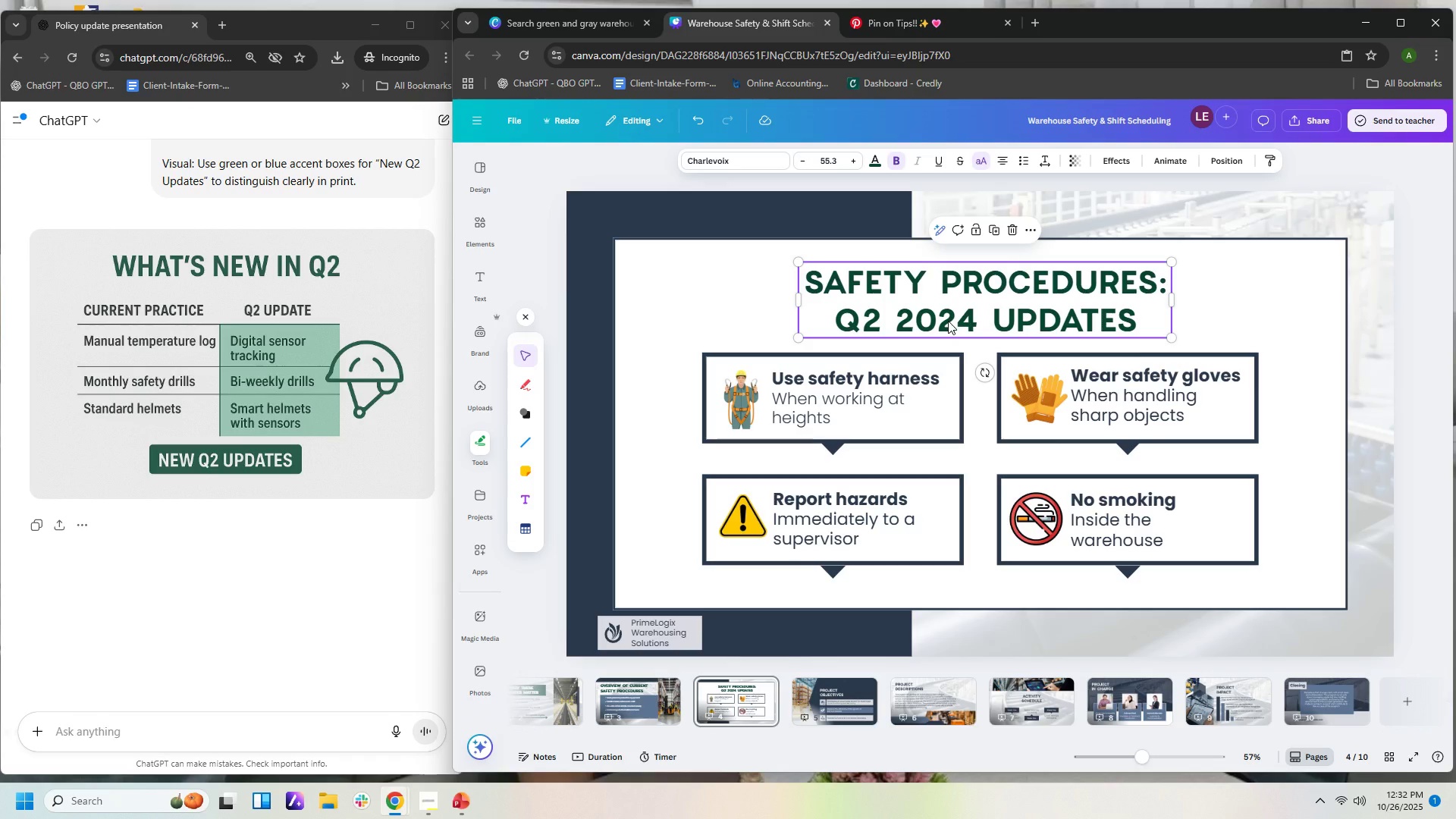 
left_click([948, 321])
 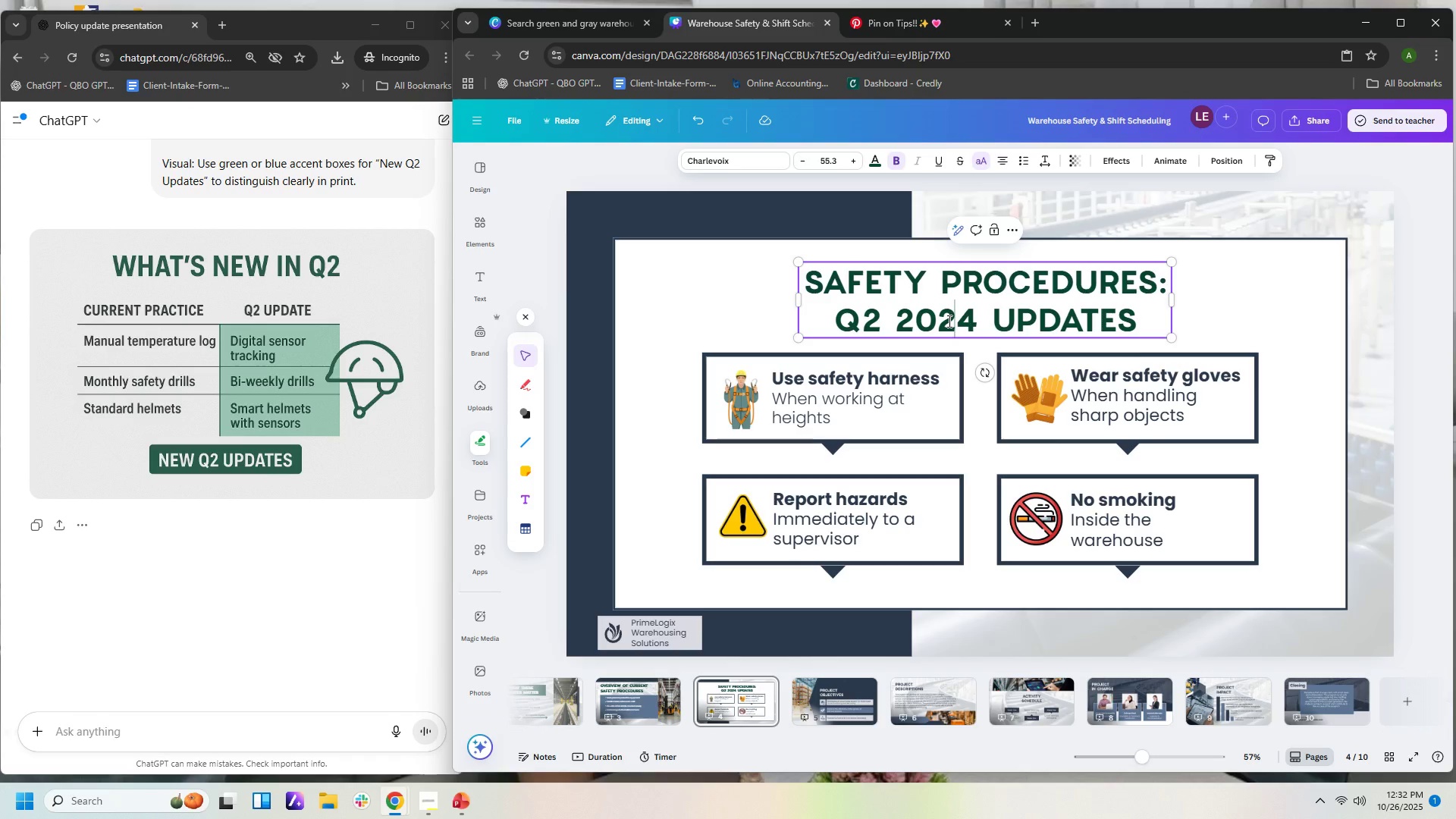 
key(Control+A)
 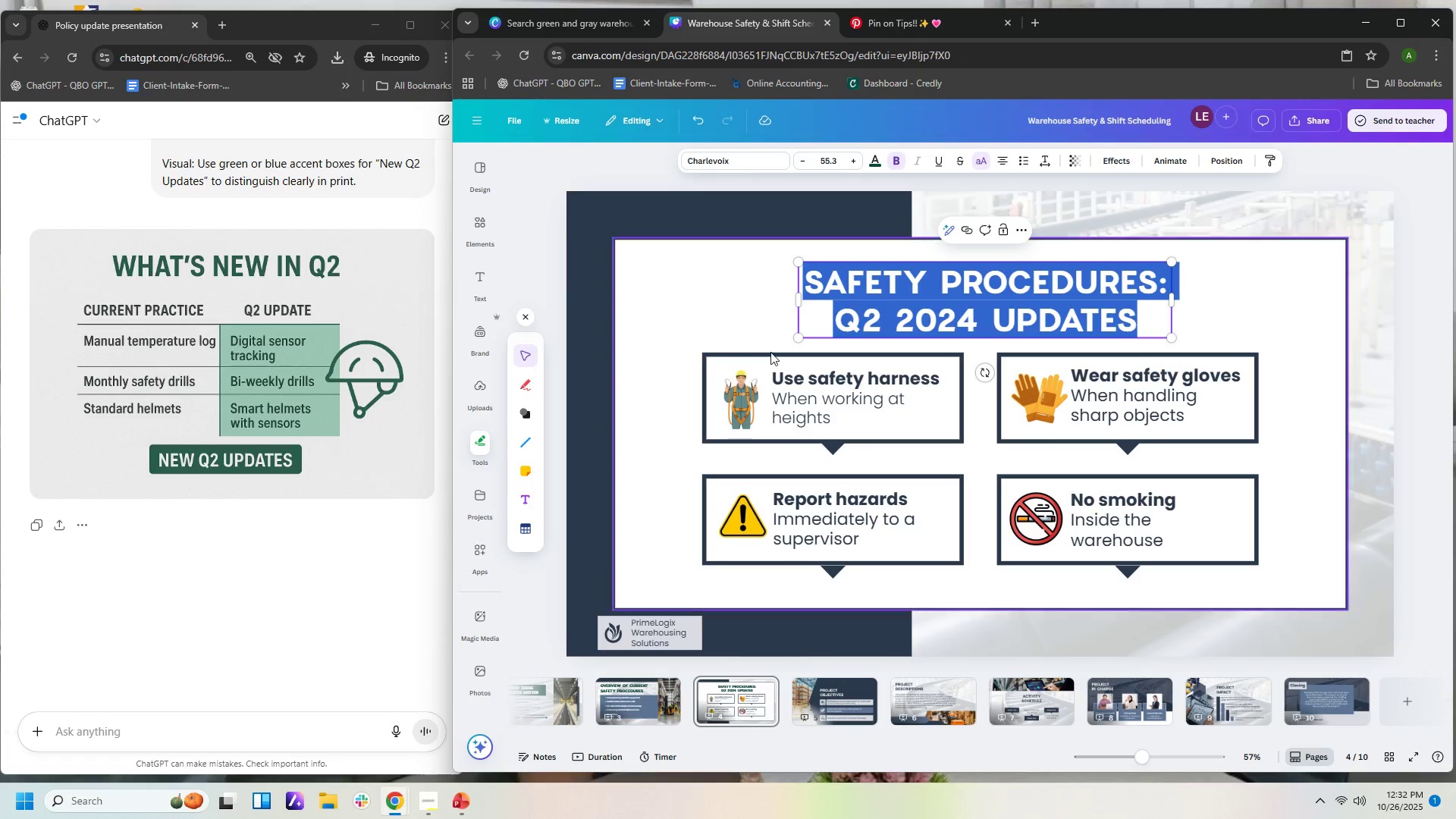 
type(What's new in Q2)
 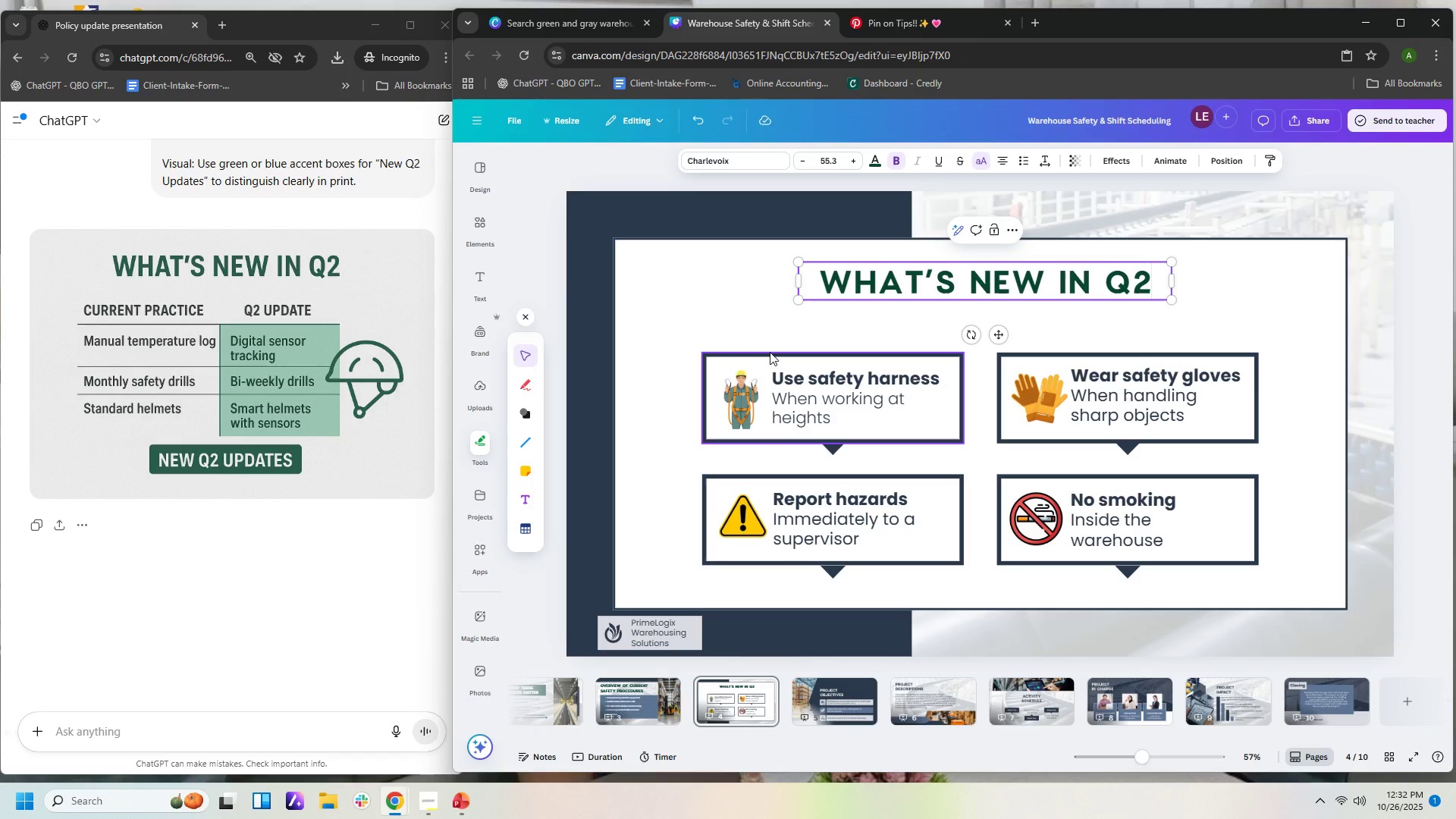 
wait(7.62)
 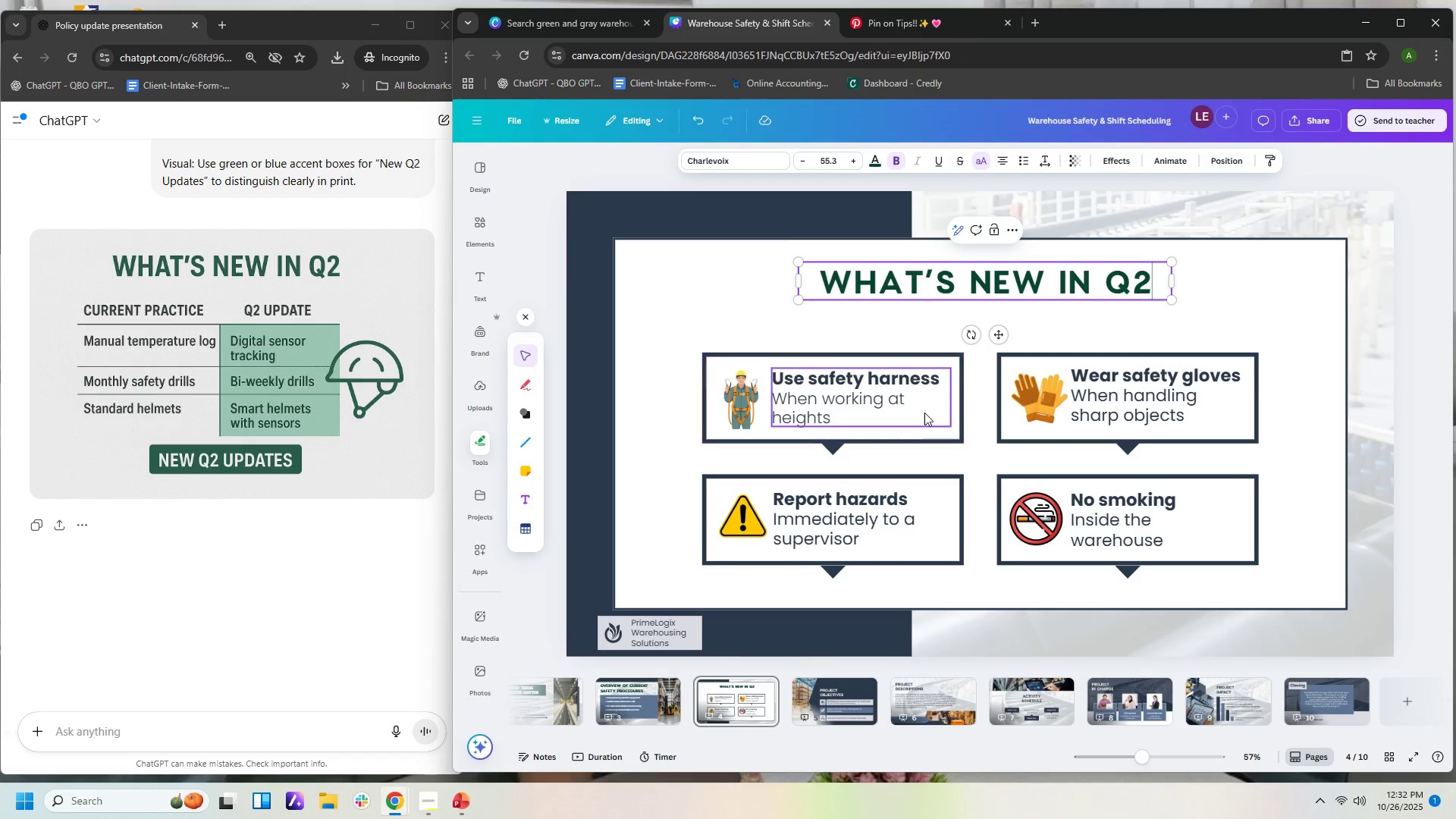 
left_click([861, 701])
 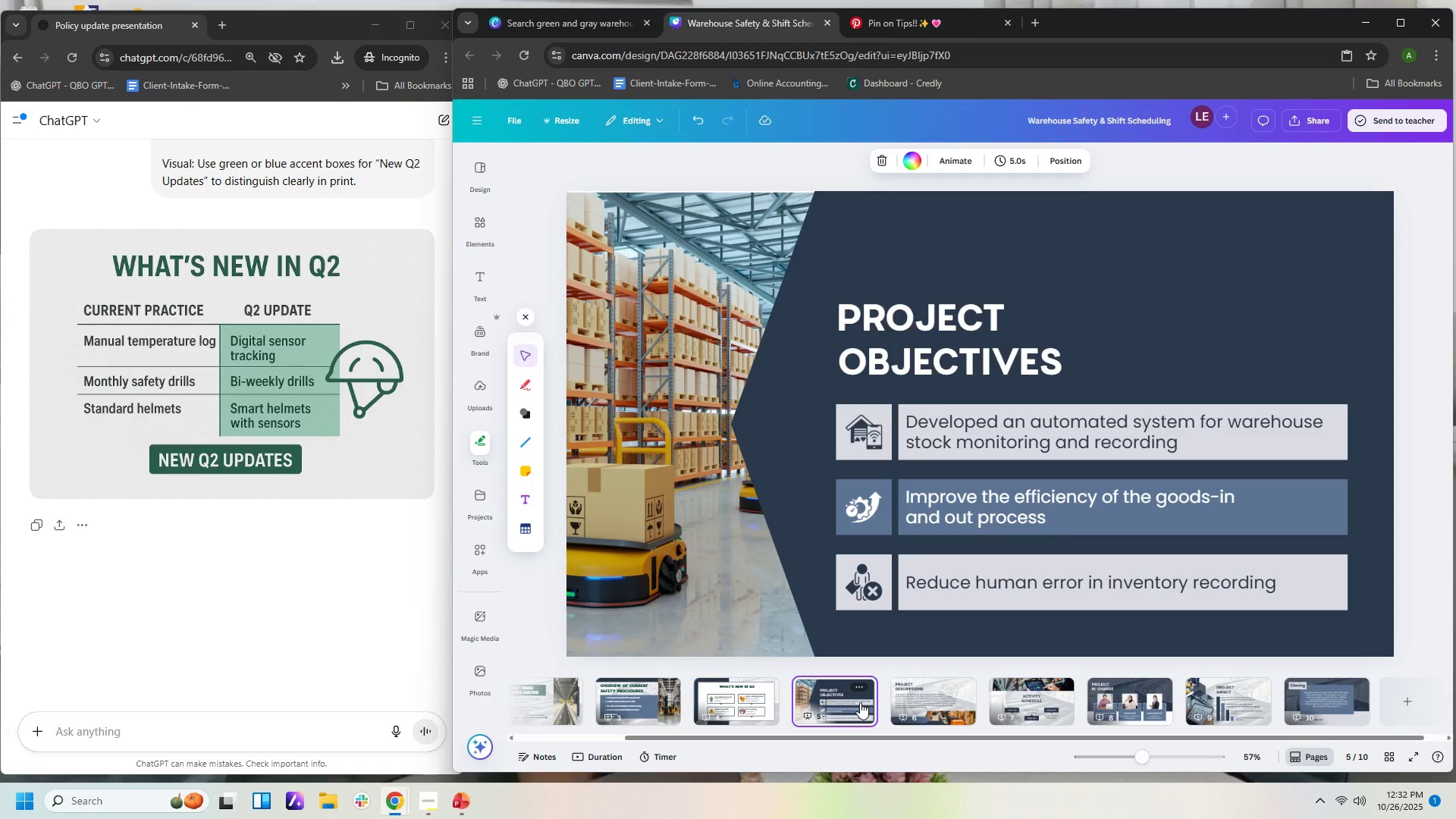 
wait(10.74)
 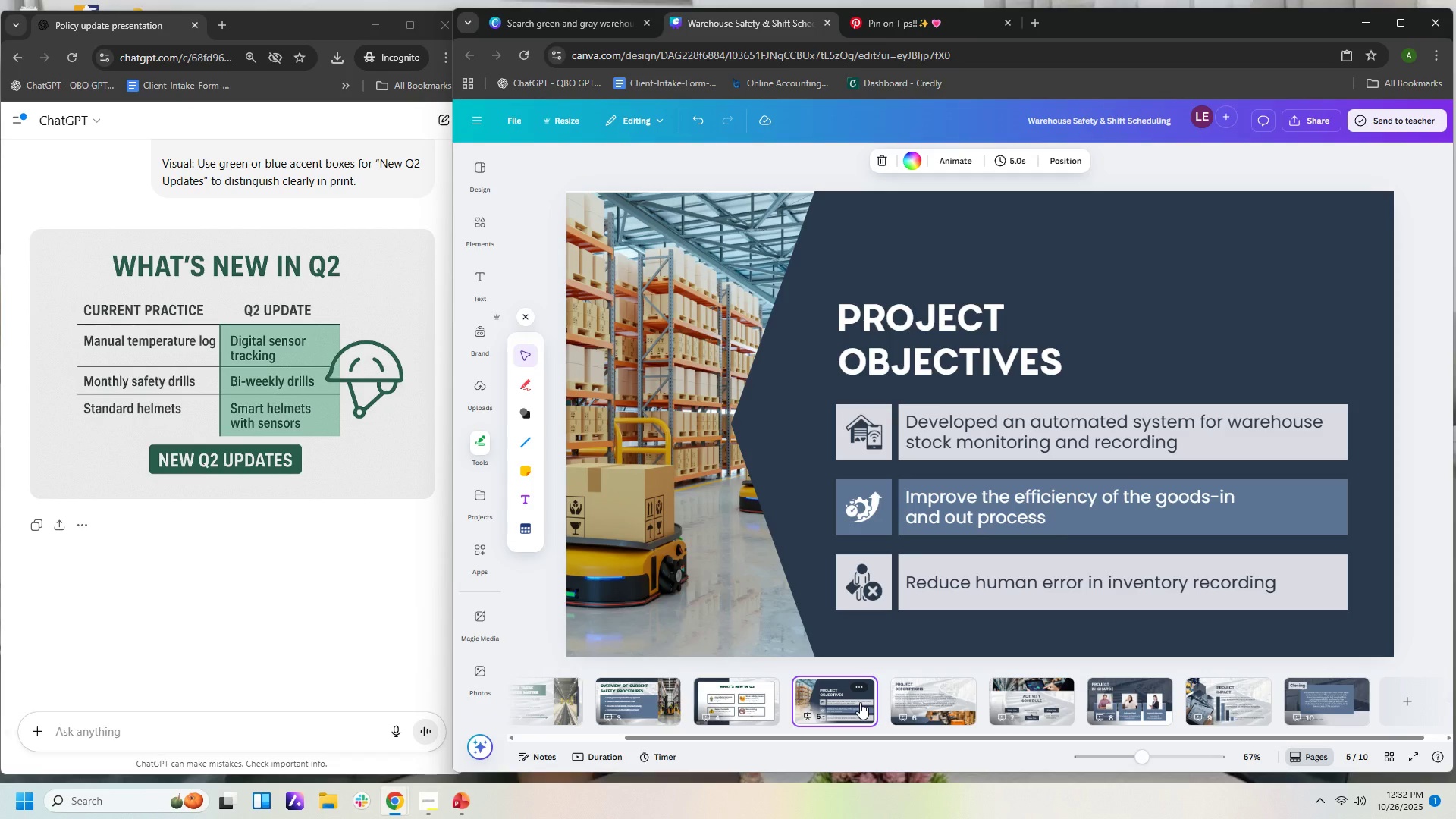 
mouse_move([743, 700])
 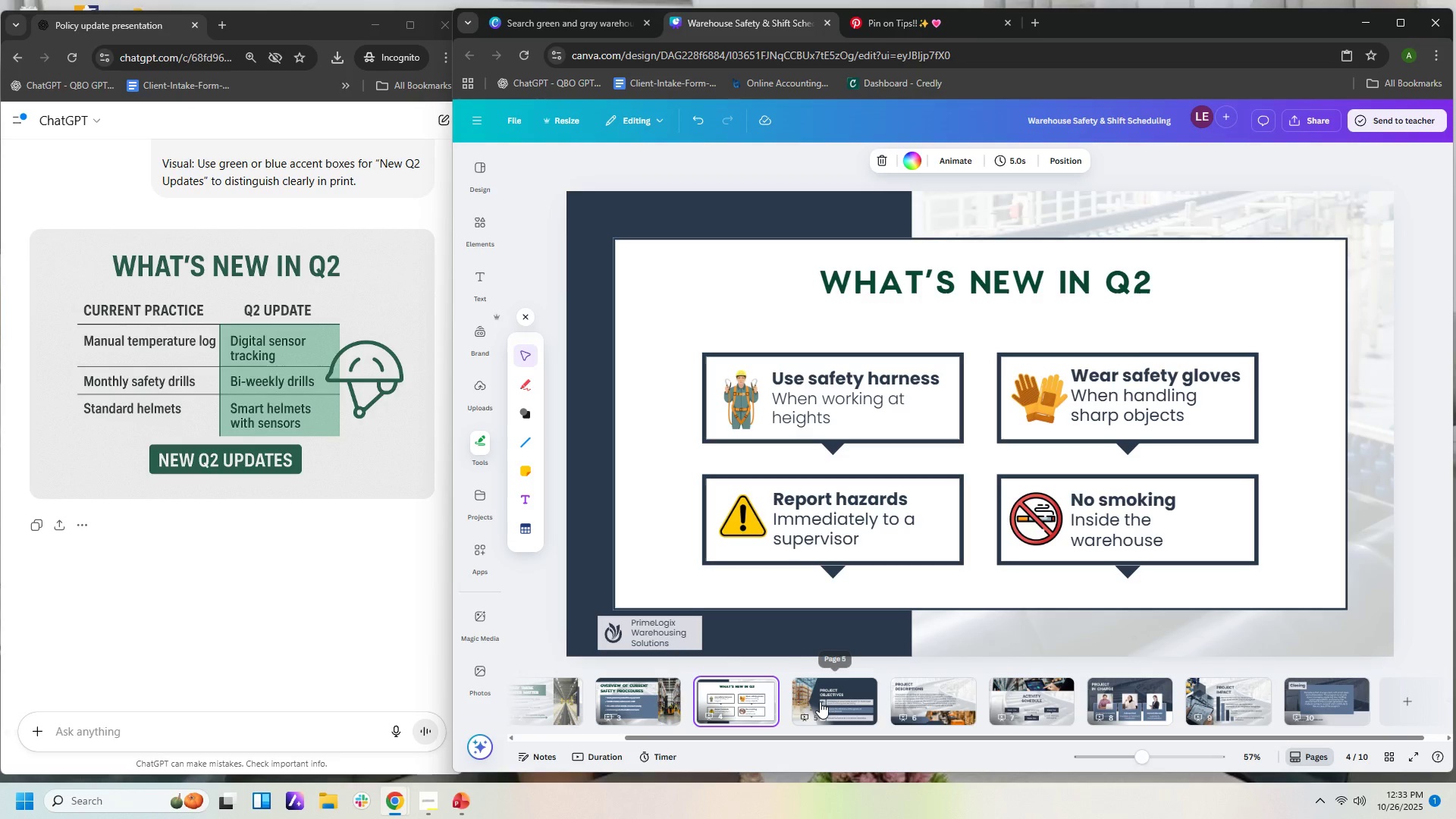 
left_click_drag(start_coordinate=[820, 701], to_coordinate=[729, 707])
 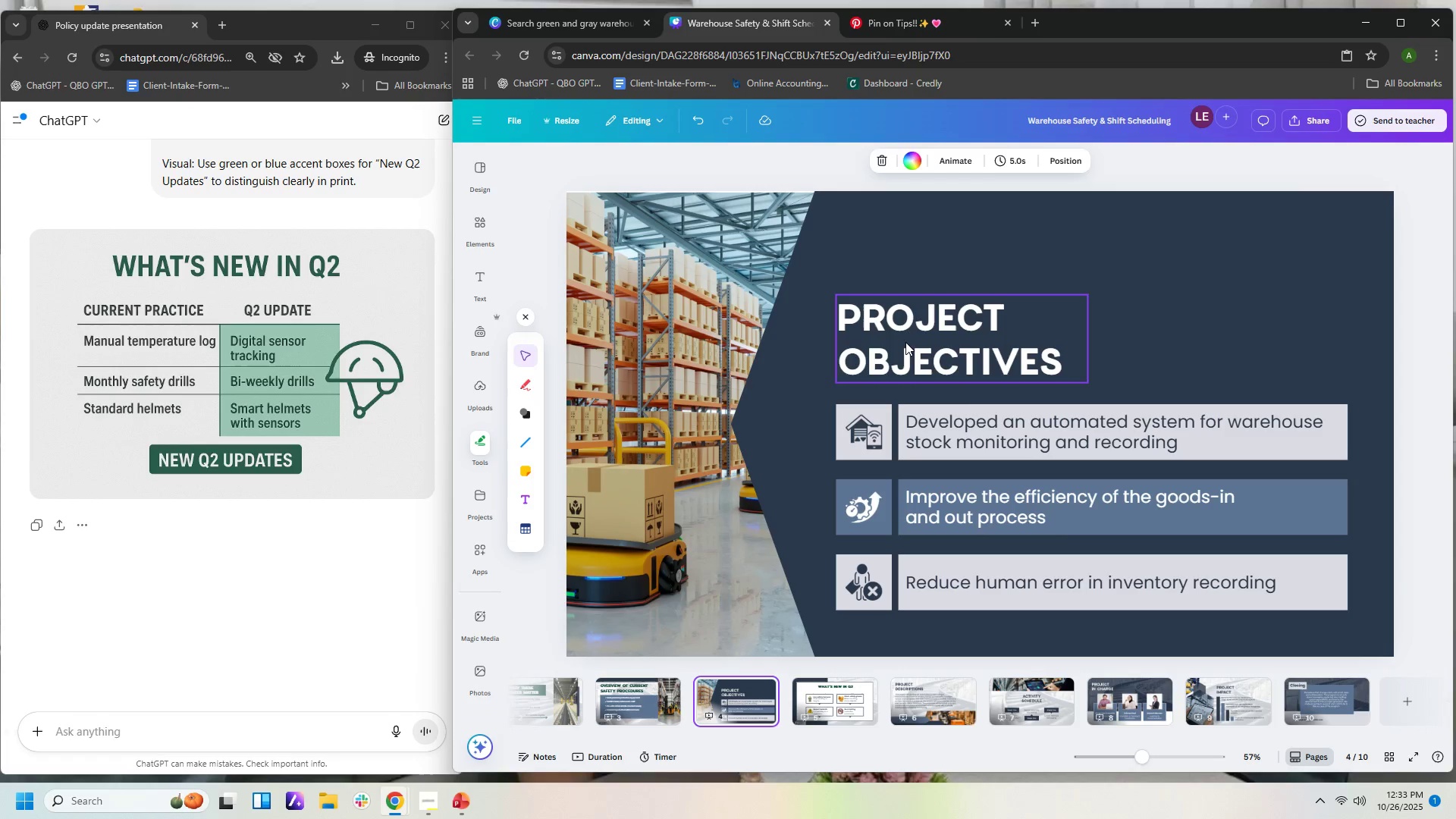 
double_click([905, 339])
 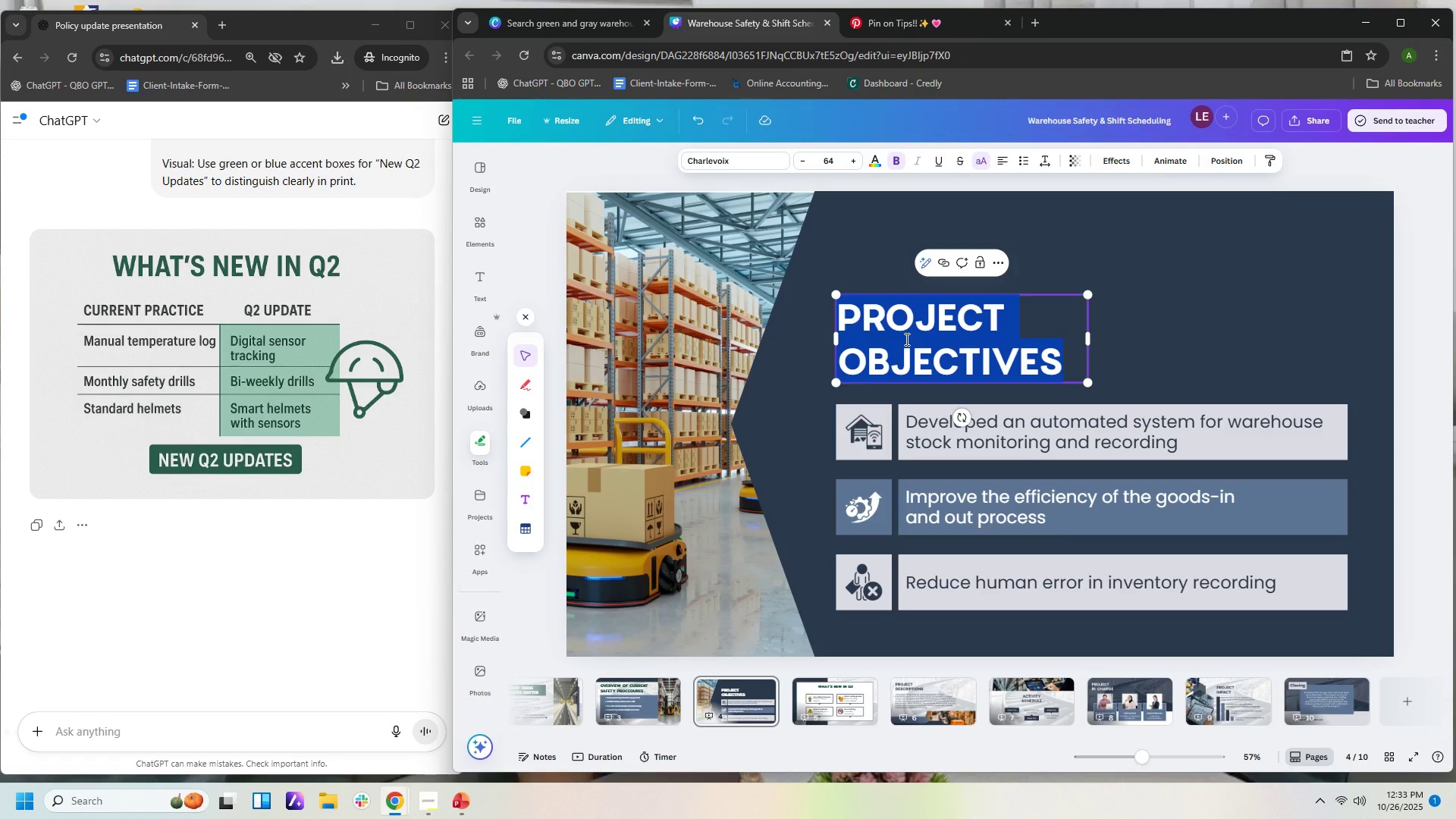 
type(What's new o)
key(Backspace)
type(in Q2)
 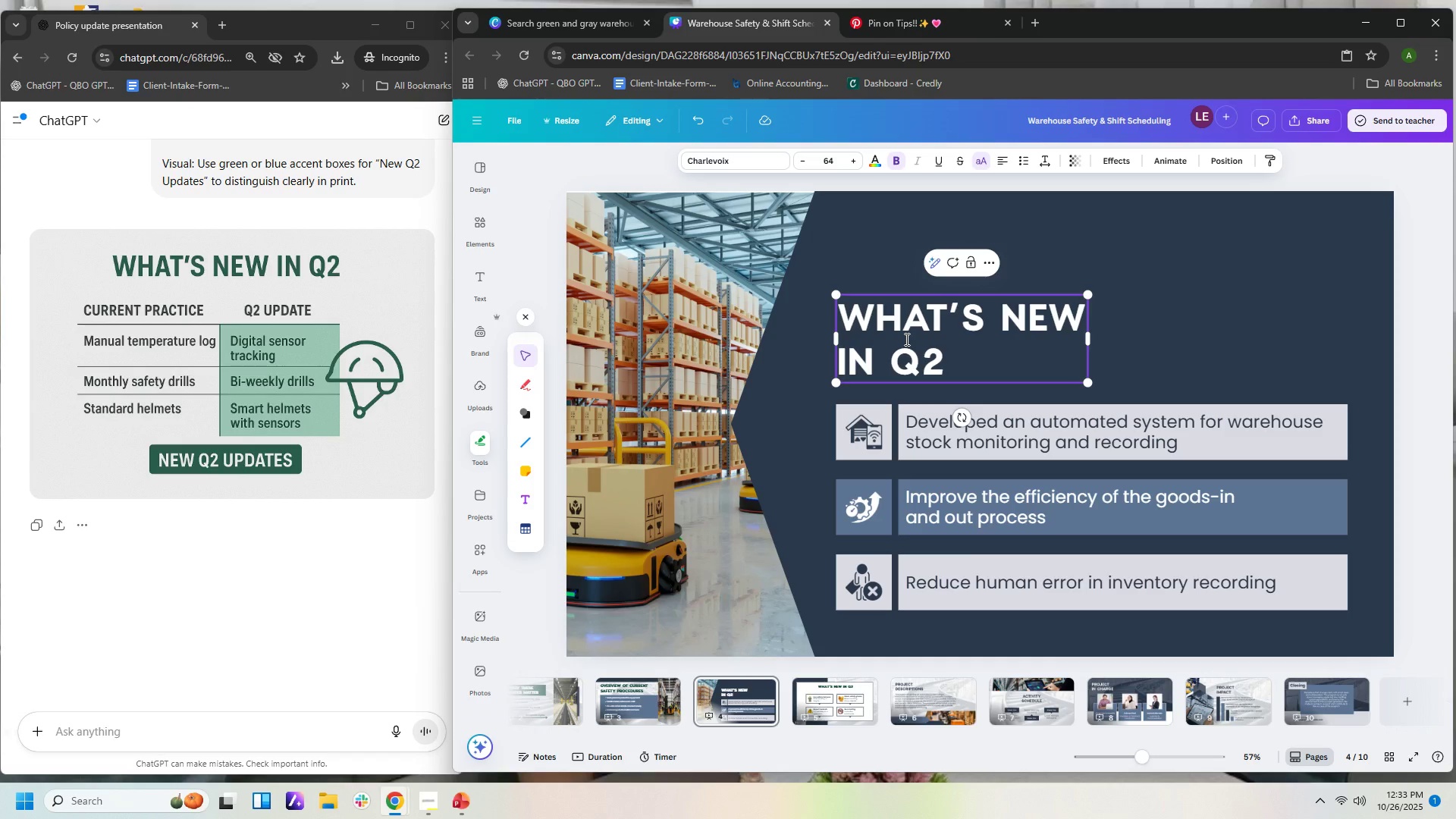 
double_click([1210, 425])
 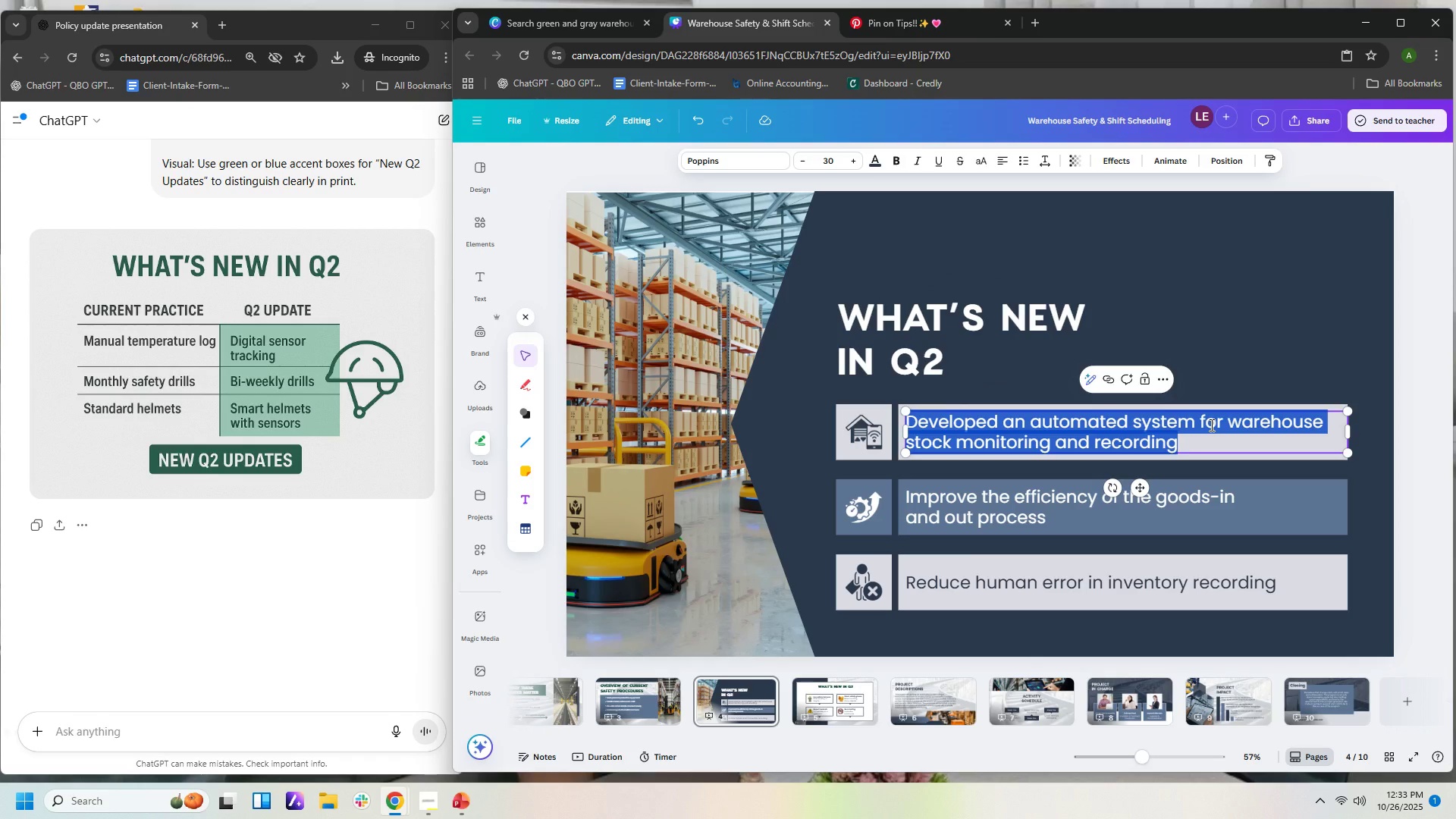 
type(Dii)
key(Backspace)
type(gital sem)
key(Backspace)
type(nsor tracking)
 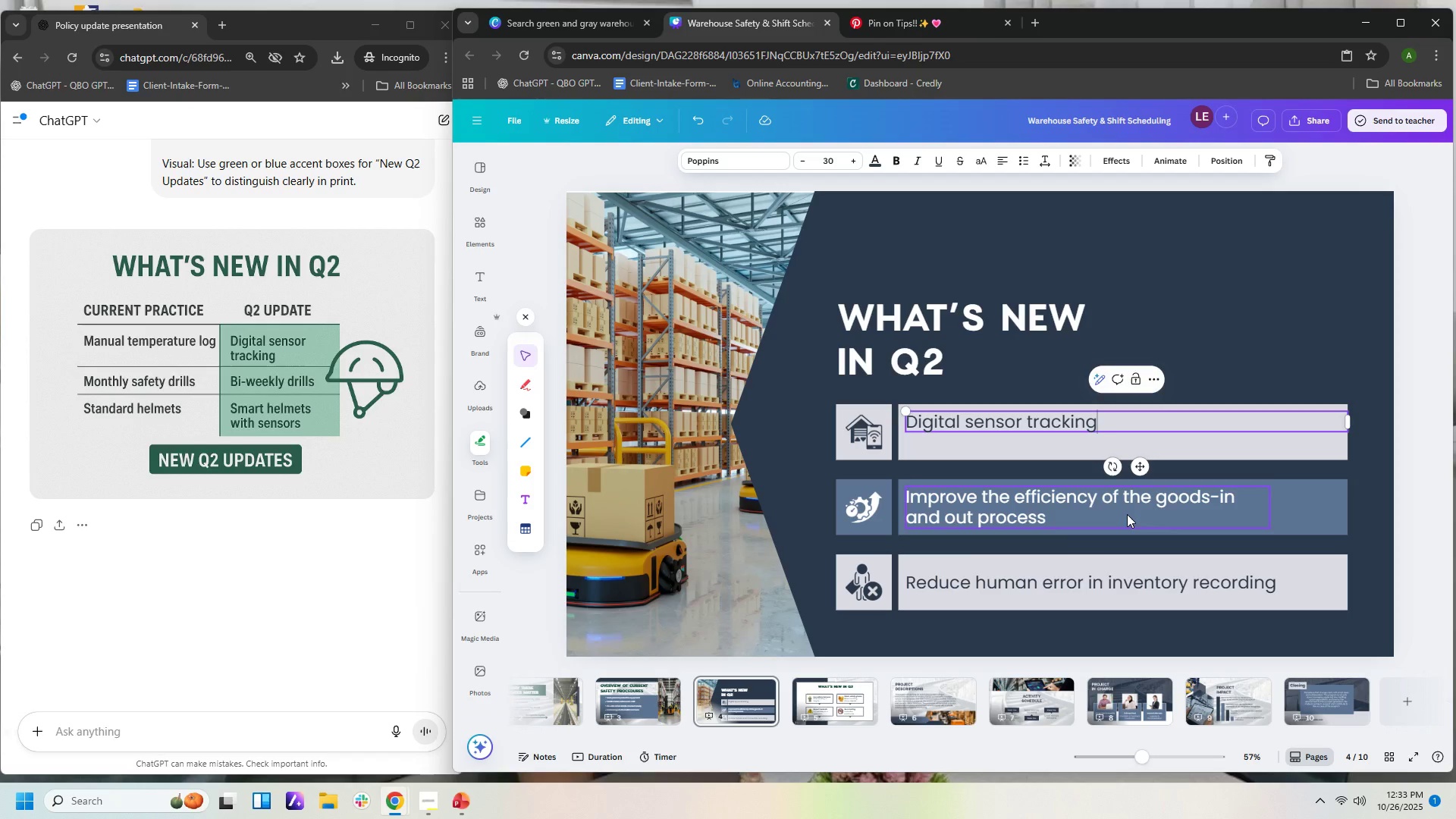 
double_click([1127, 514])
 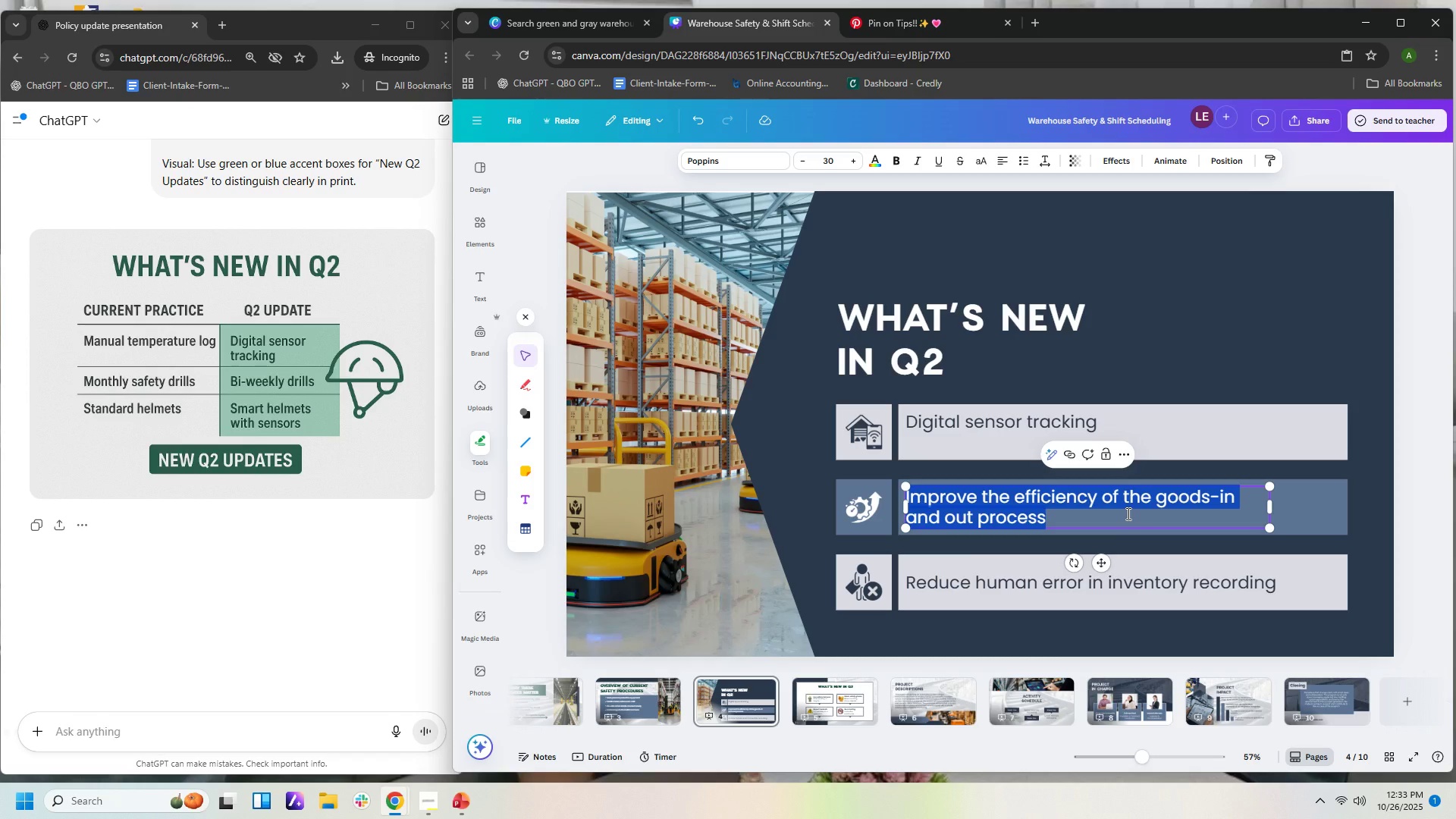 
type(Bi-weeklu)
key(Backspace)
type(y drills)
 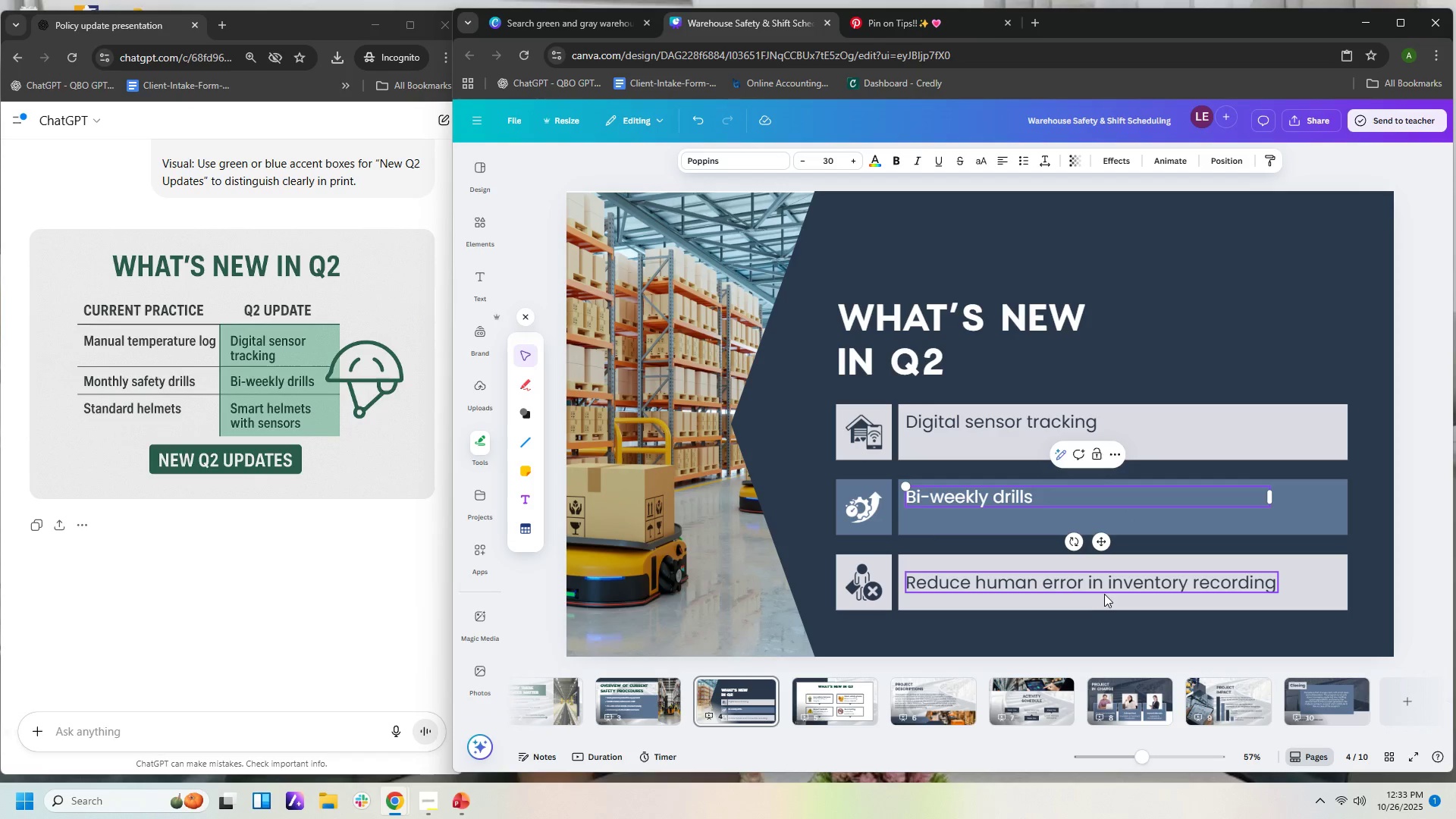 
double_click([1100, 585])
 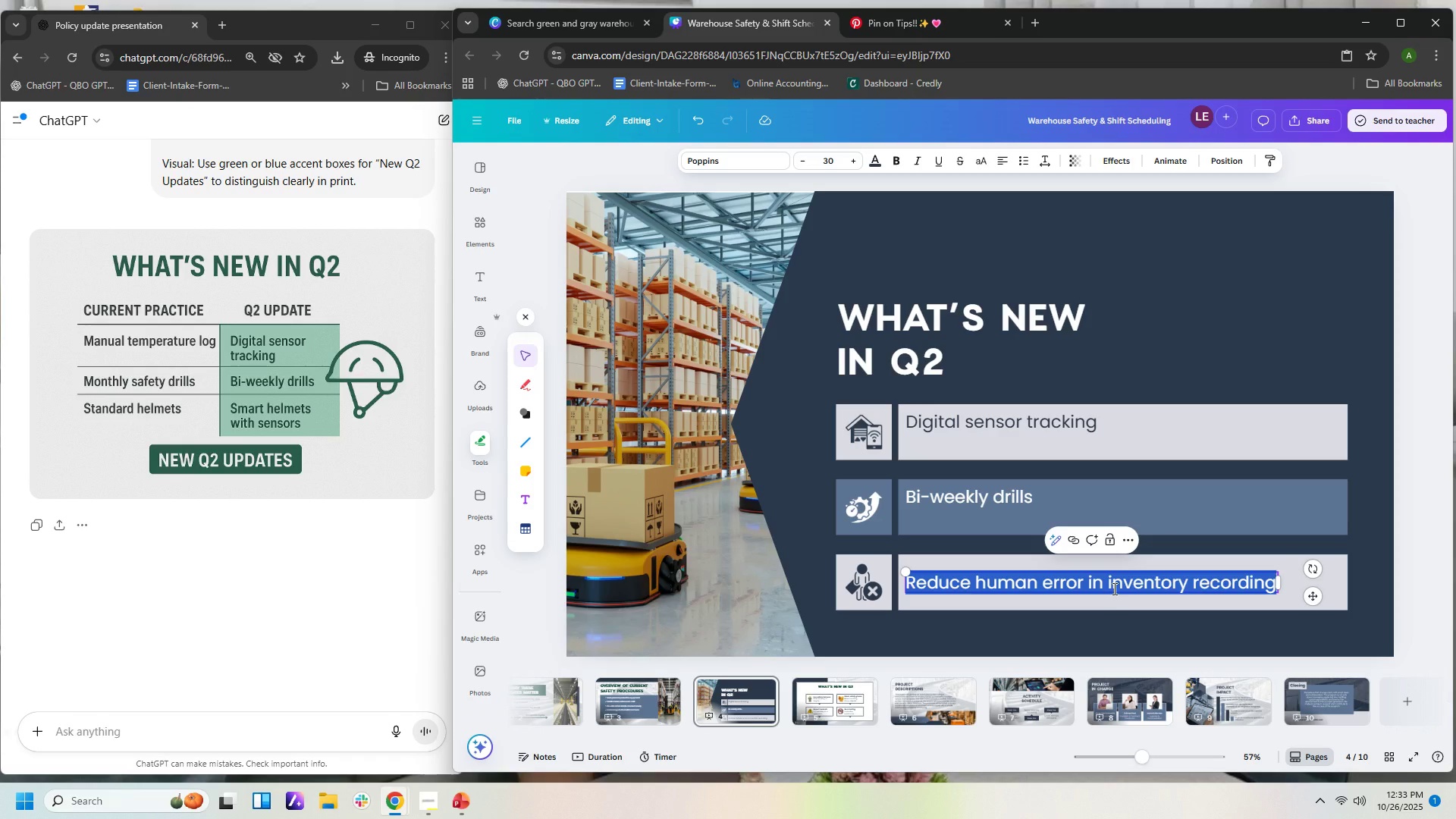 
type(Smart helmets iw)
key(Backspace)
key(Backspace)
type(with seno)
key(Backspace)
type(sir)
key(Backspace)
key(Backspace)
type(ors)
 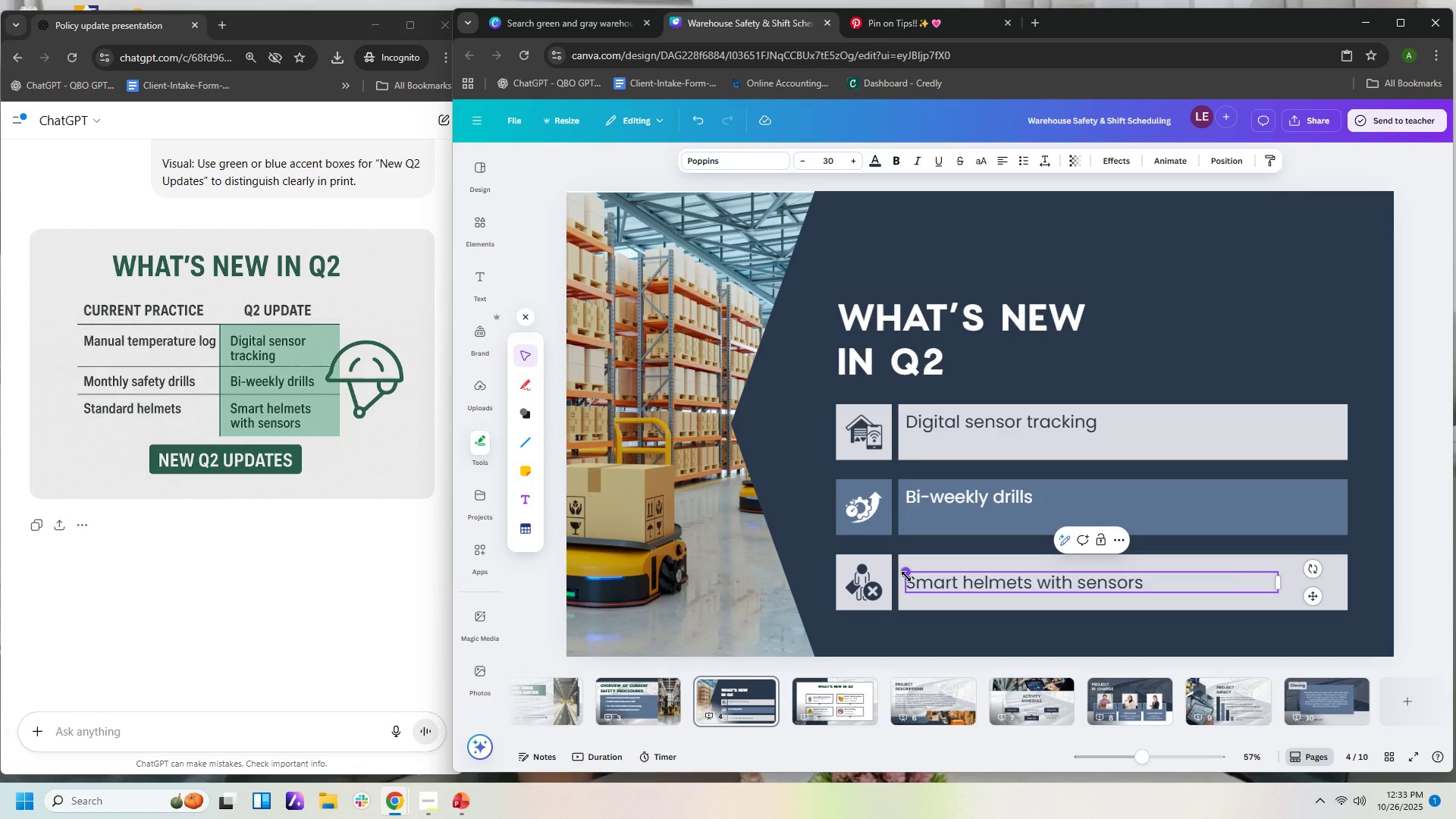 
wait(5.31)
 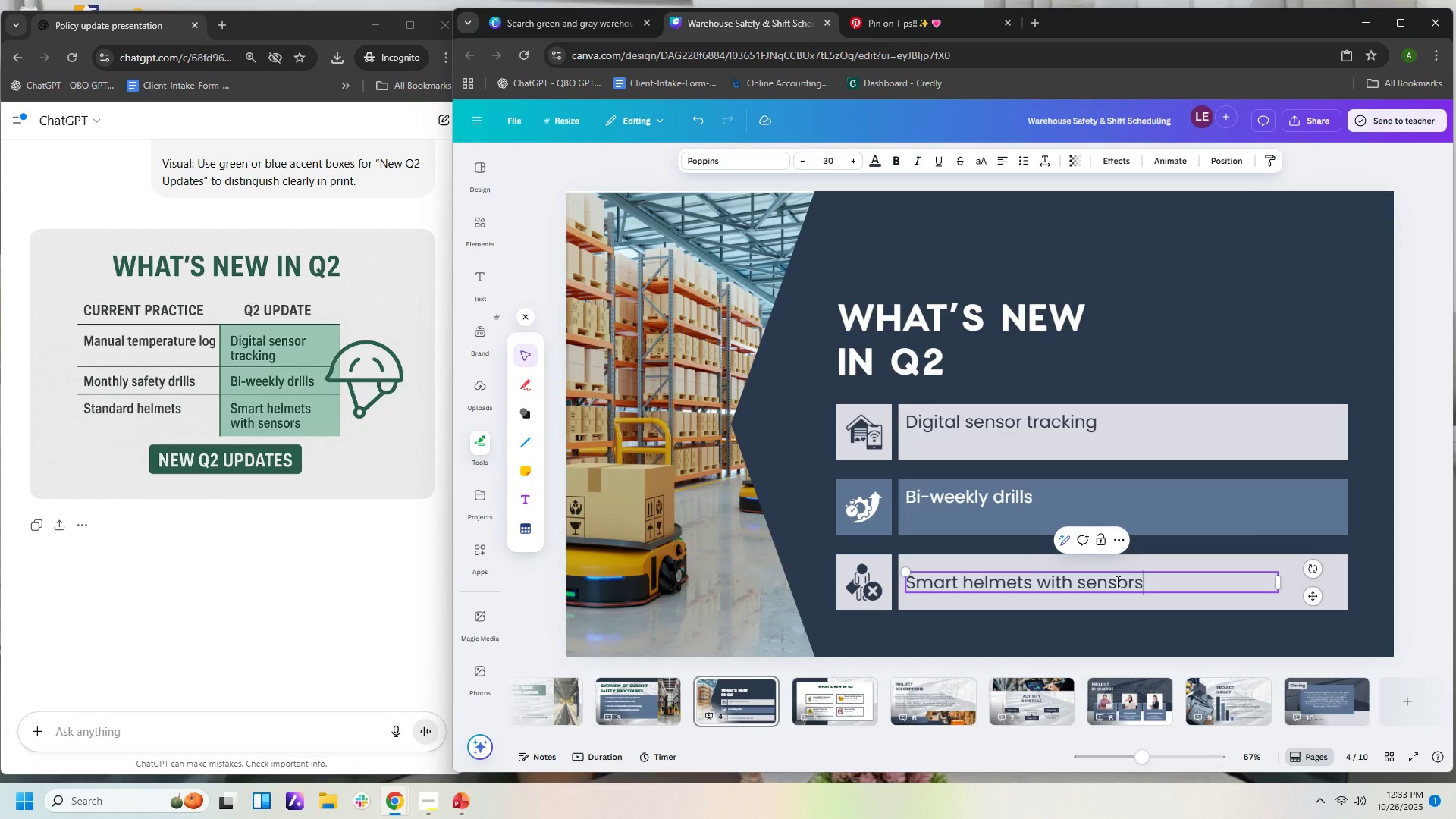 
left_click_drag(start_coordinate=[1279, 585], to_coordinate=[1155, 585])
 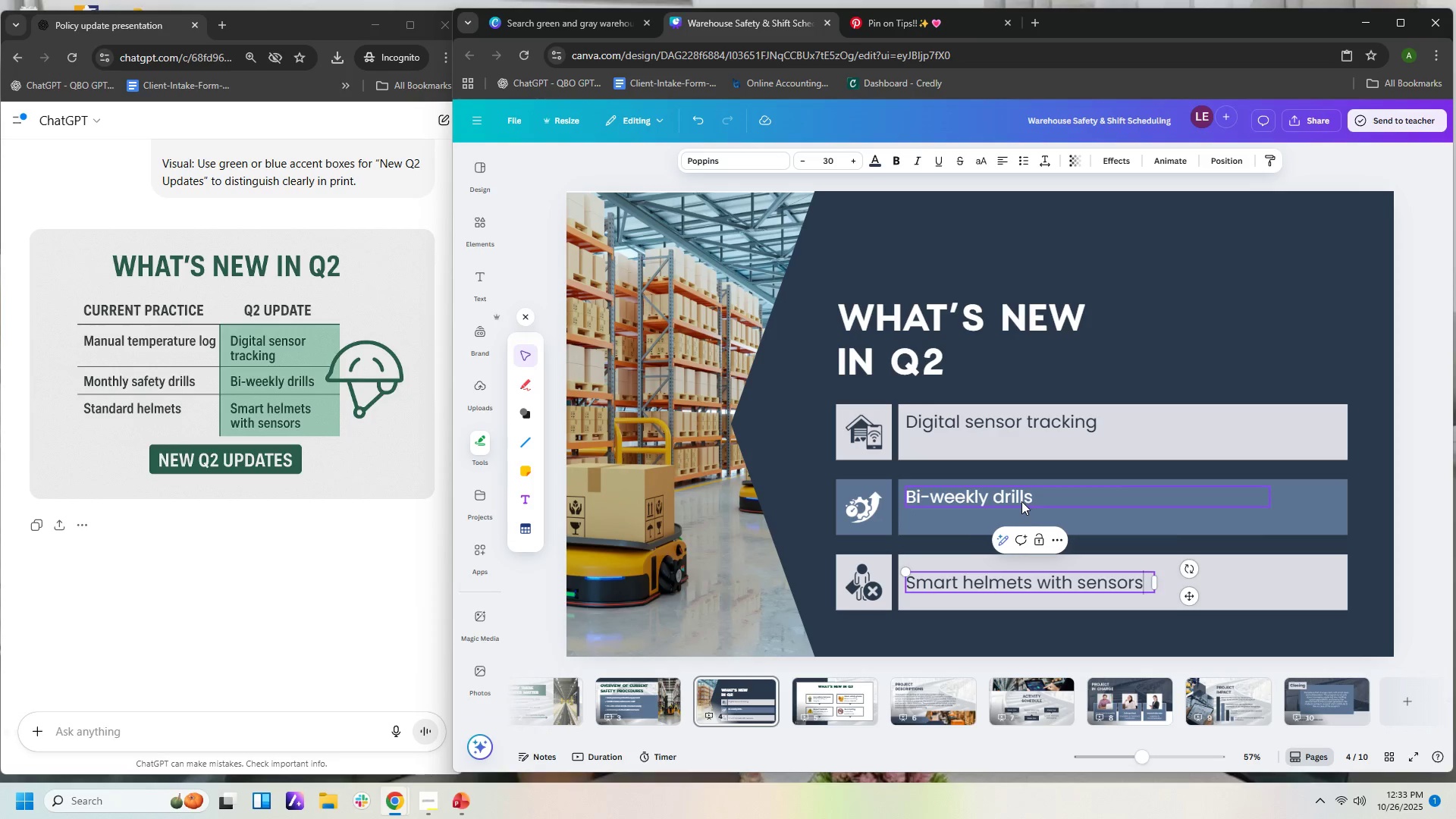 
left_click([1021, 501])
 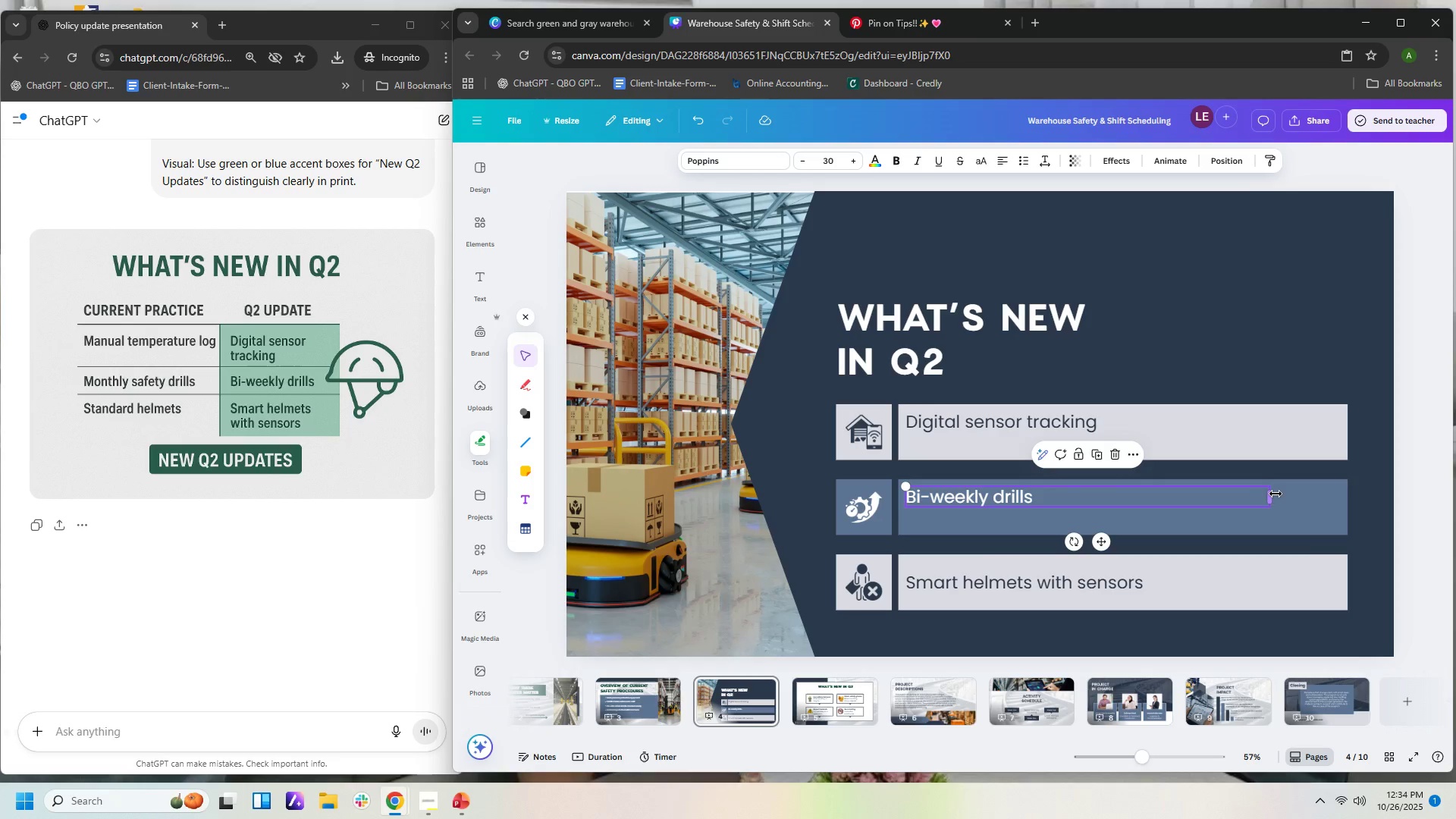 
left_click_drag(start_coordinate=[1276, 494], to_coordinate=[1044, 525])
 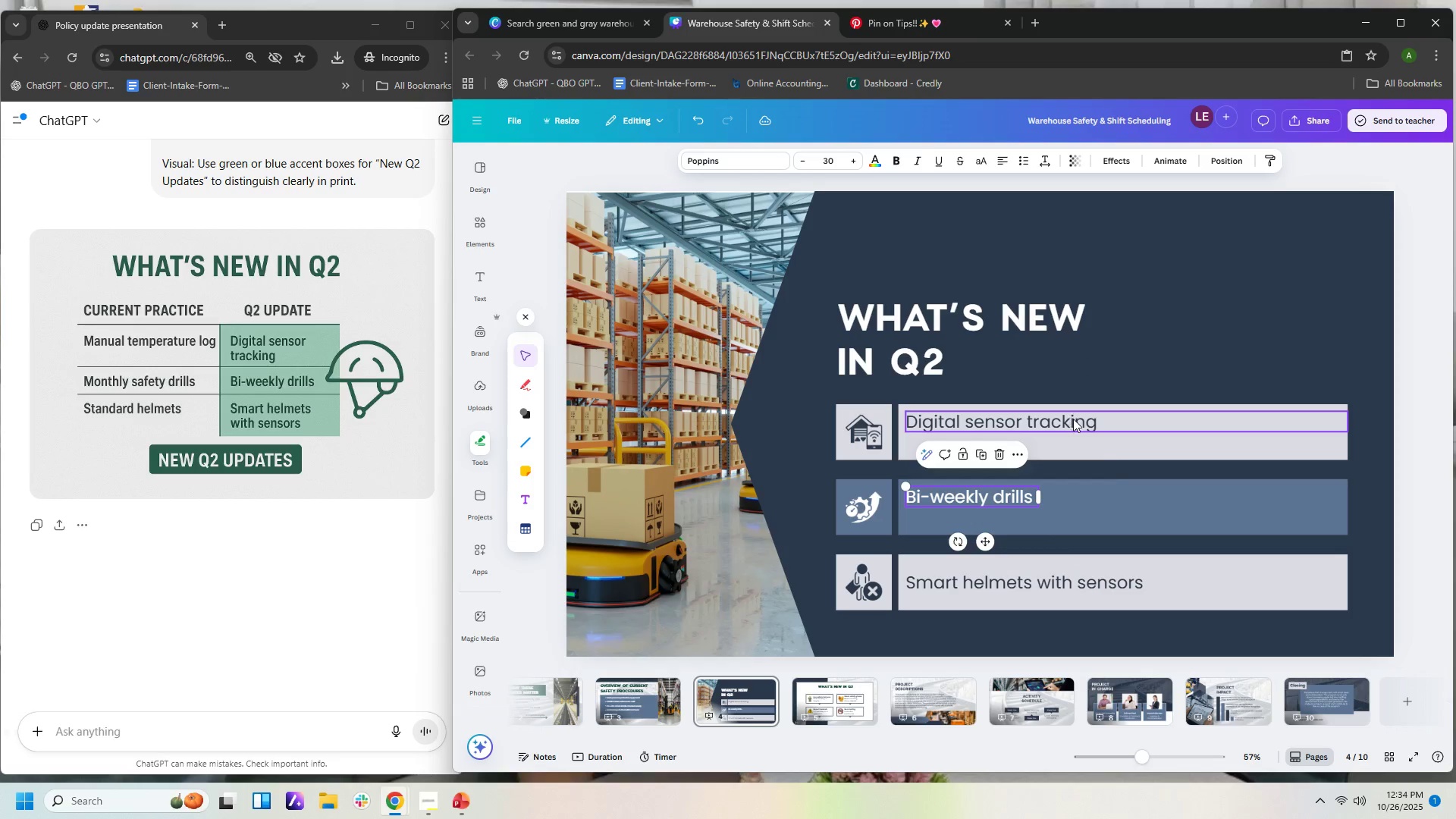 
left_click([1073, 419])
 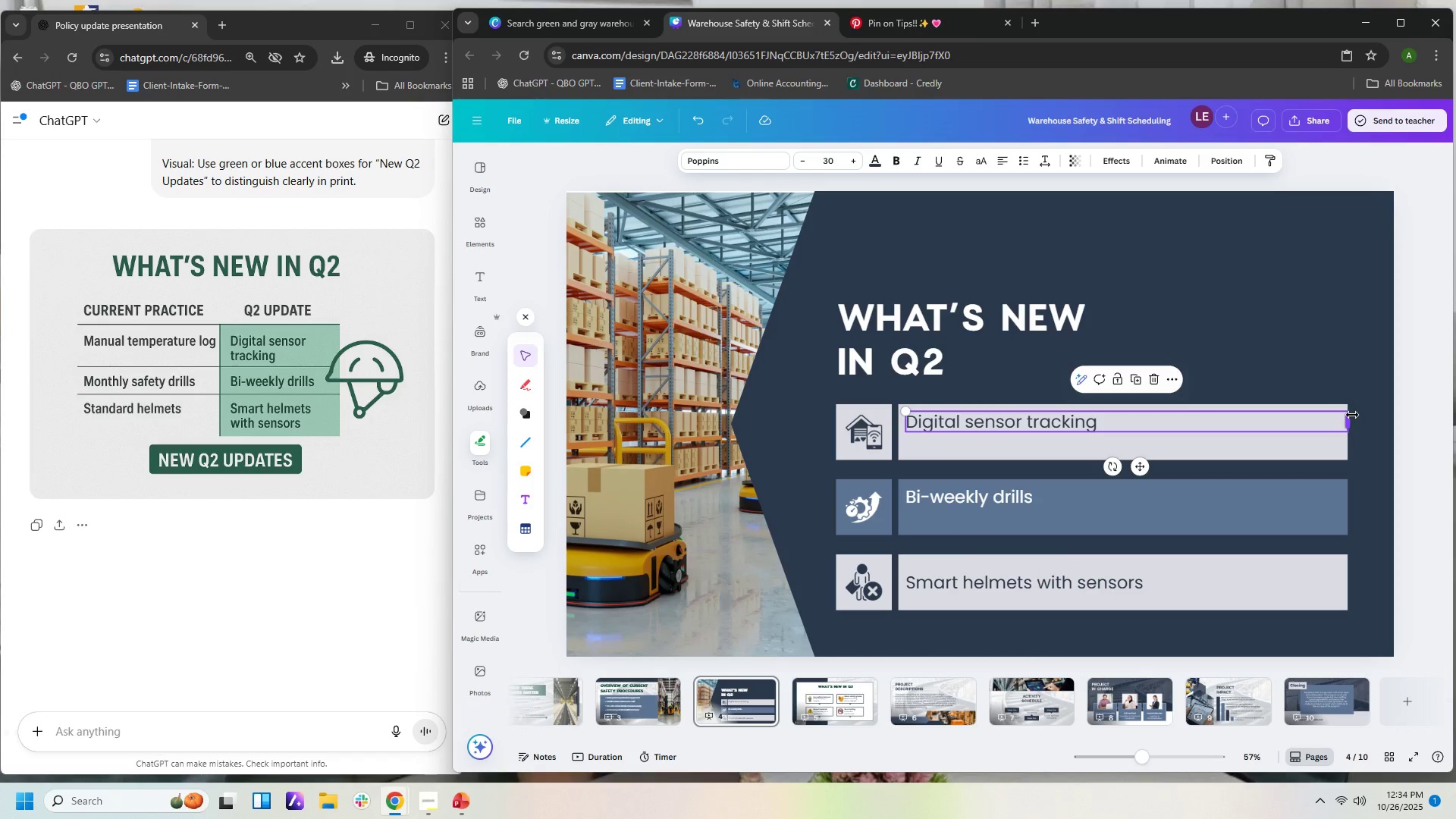 
left_click_drag(start_coordinate=[1351, 416], to_coordinate=[1111, 441])
 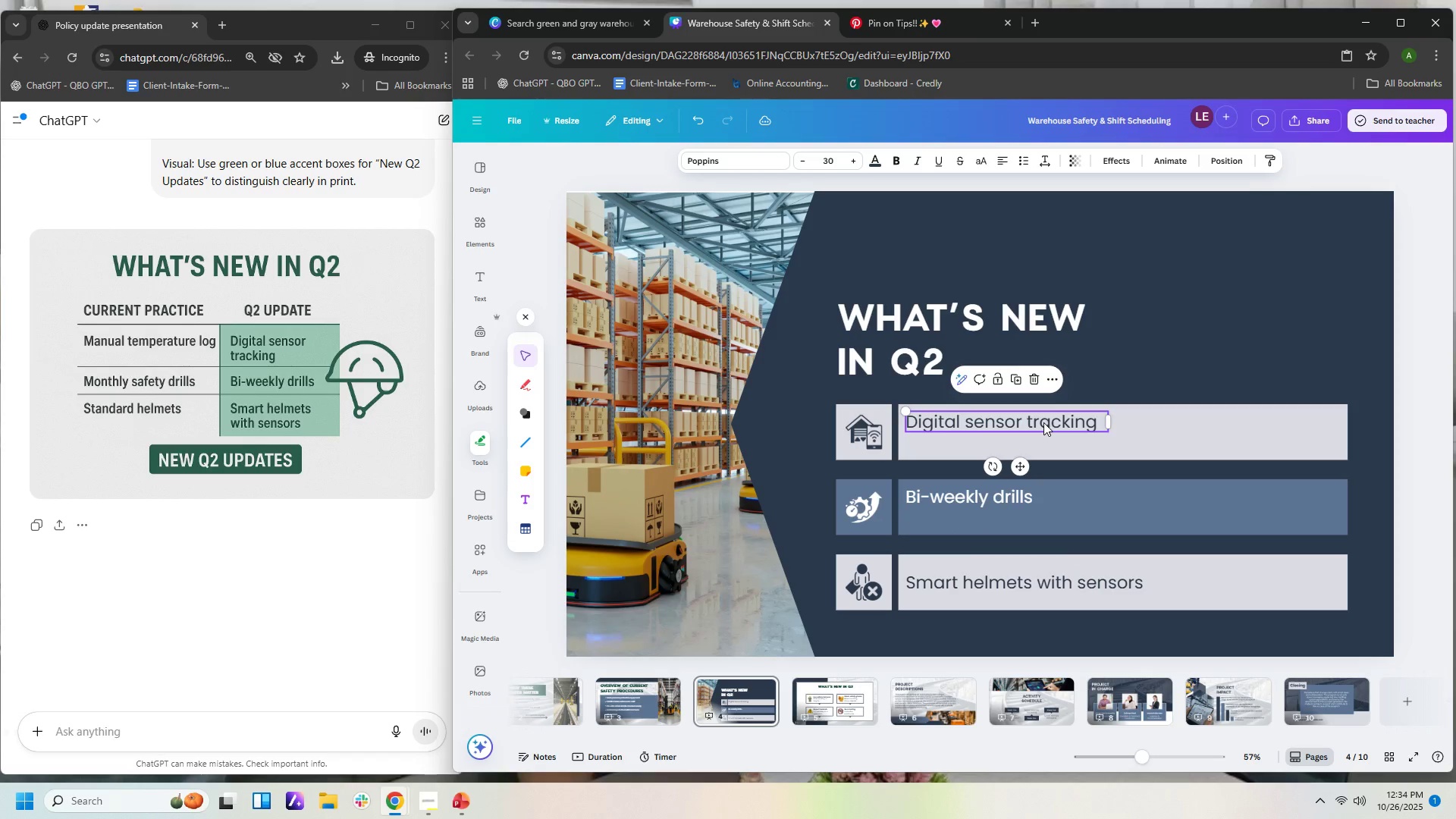 
left_click_drag(start_coordinate=[1043, 422], to_coordinate=[1250, 435])
 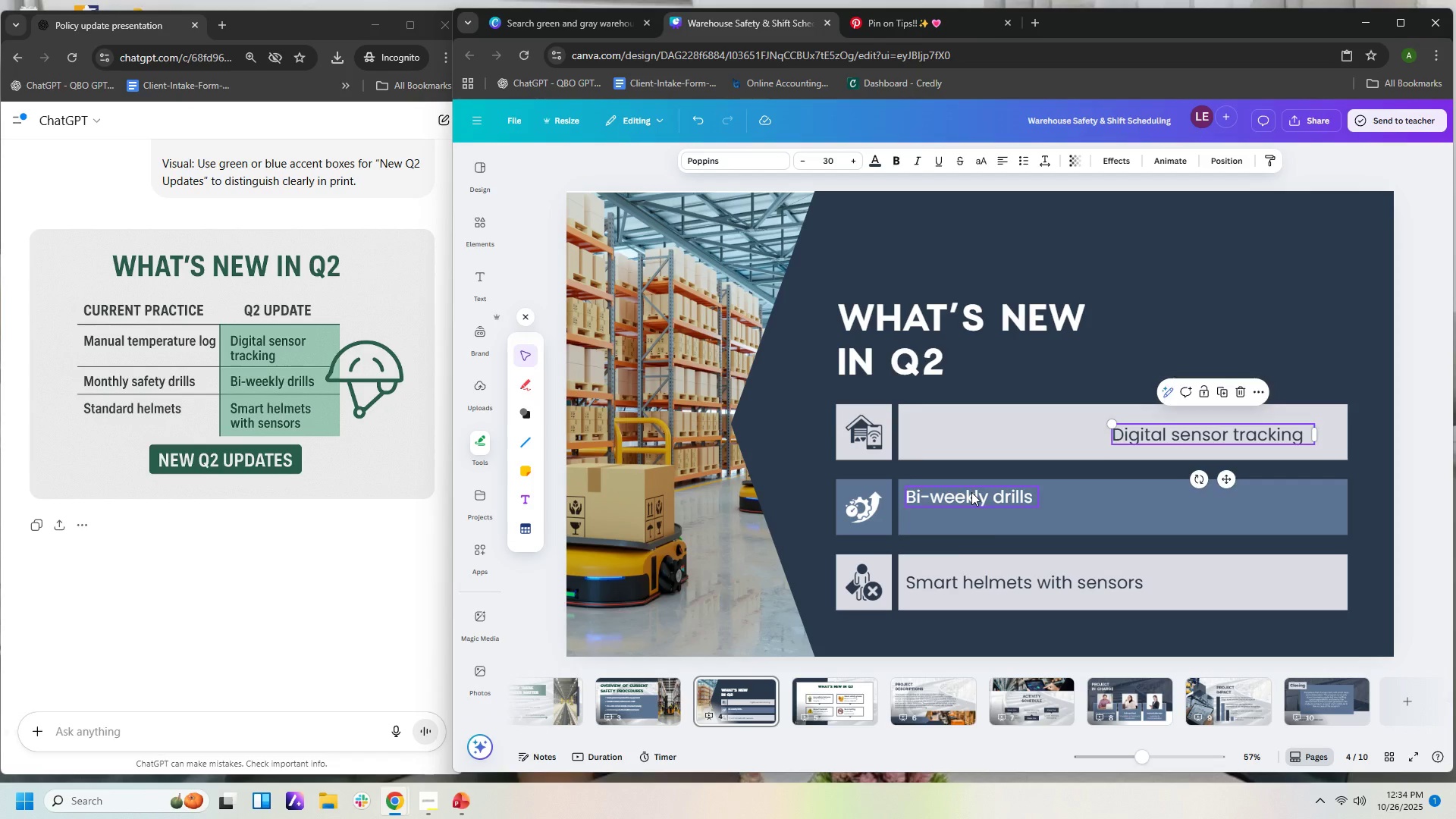 
left_click_drag(start_coordinate=[971, 492], to_coordinate=[1180, 502])
 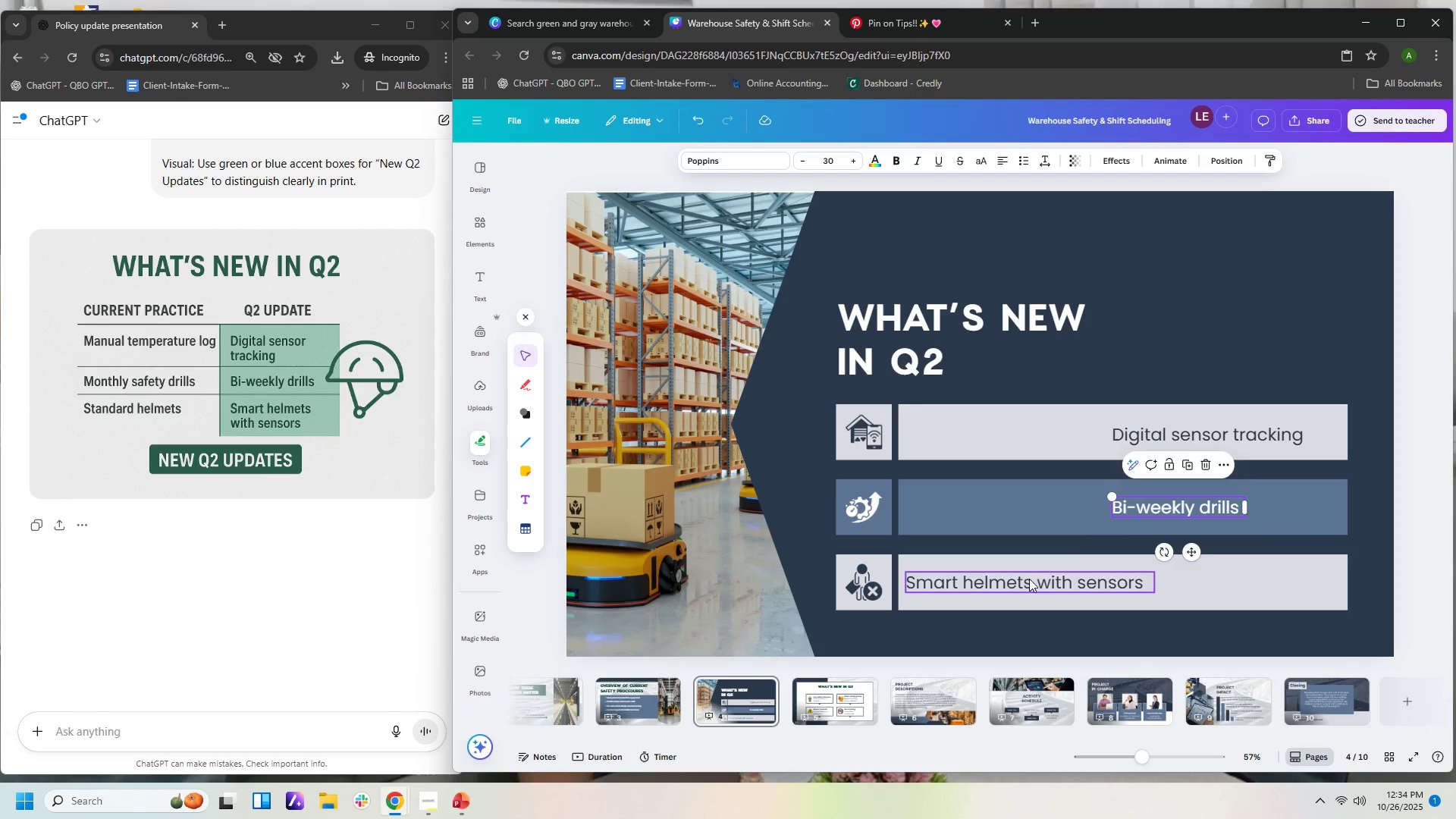 
left_click_drag(start_coordinate=[1029, 579], to_coordinate=[1216, 578])
 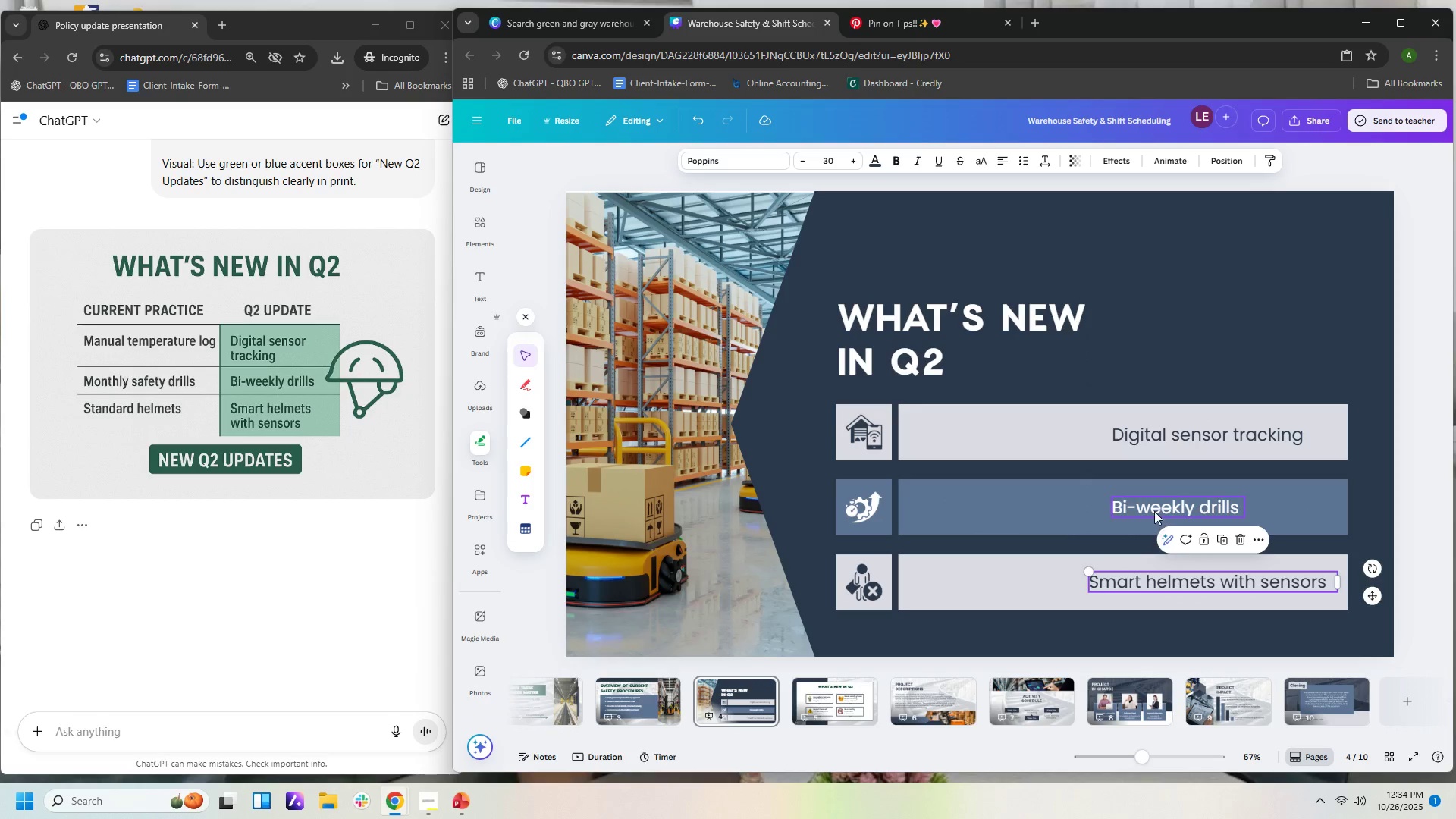 
left_click_drag(start_coordinate=[1153, 510], to_coordinate=[1134, 511])
 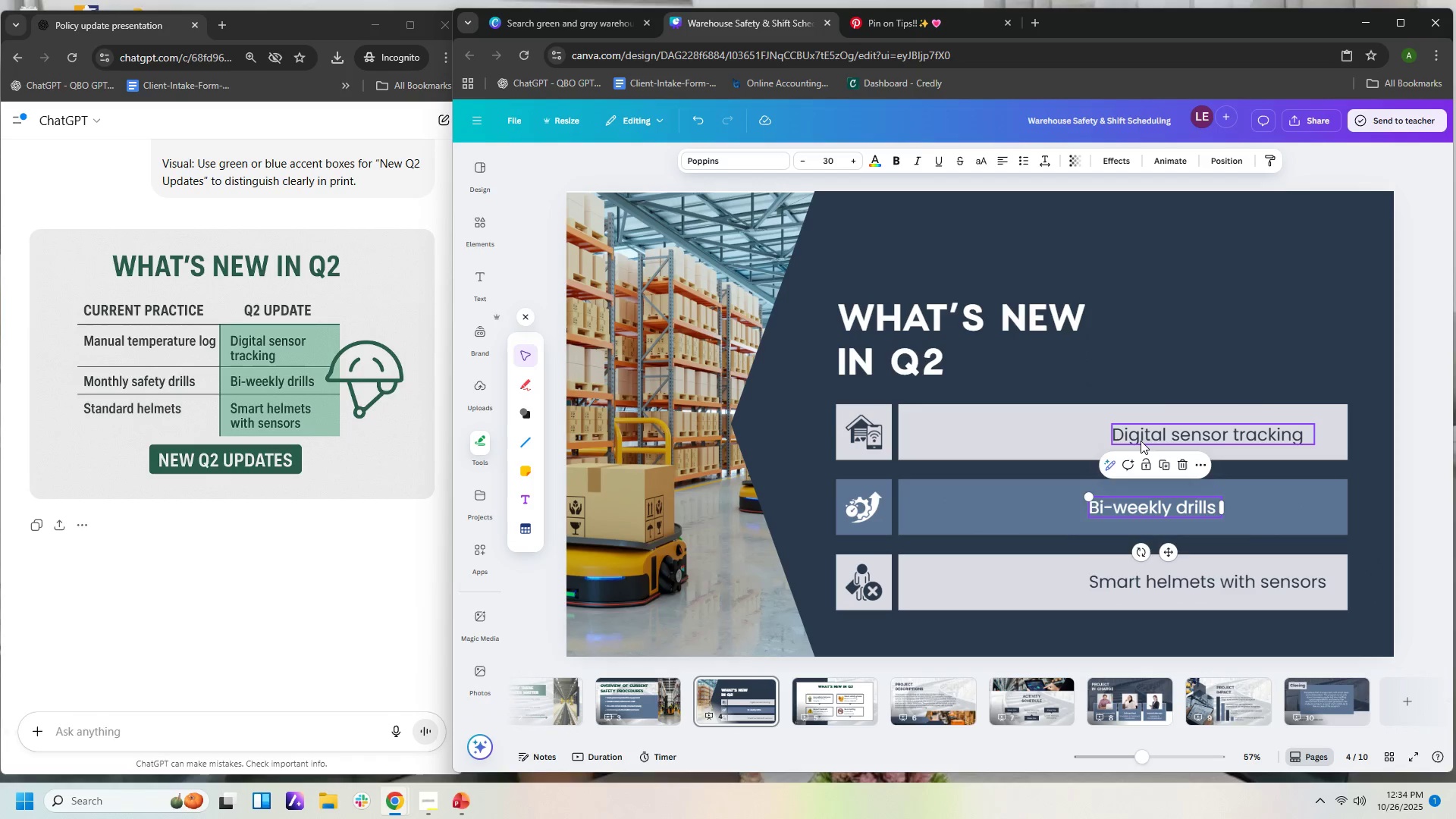 
left_click_drag(start_coordinate=[1141, 441], to_coordinate=[1114, 439])
 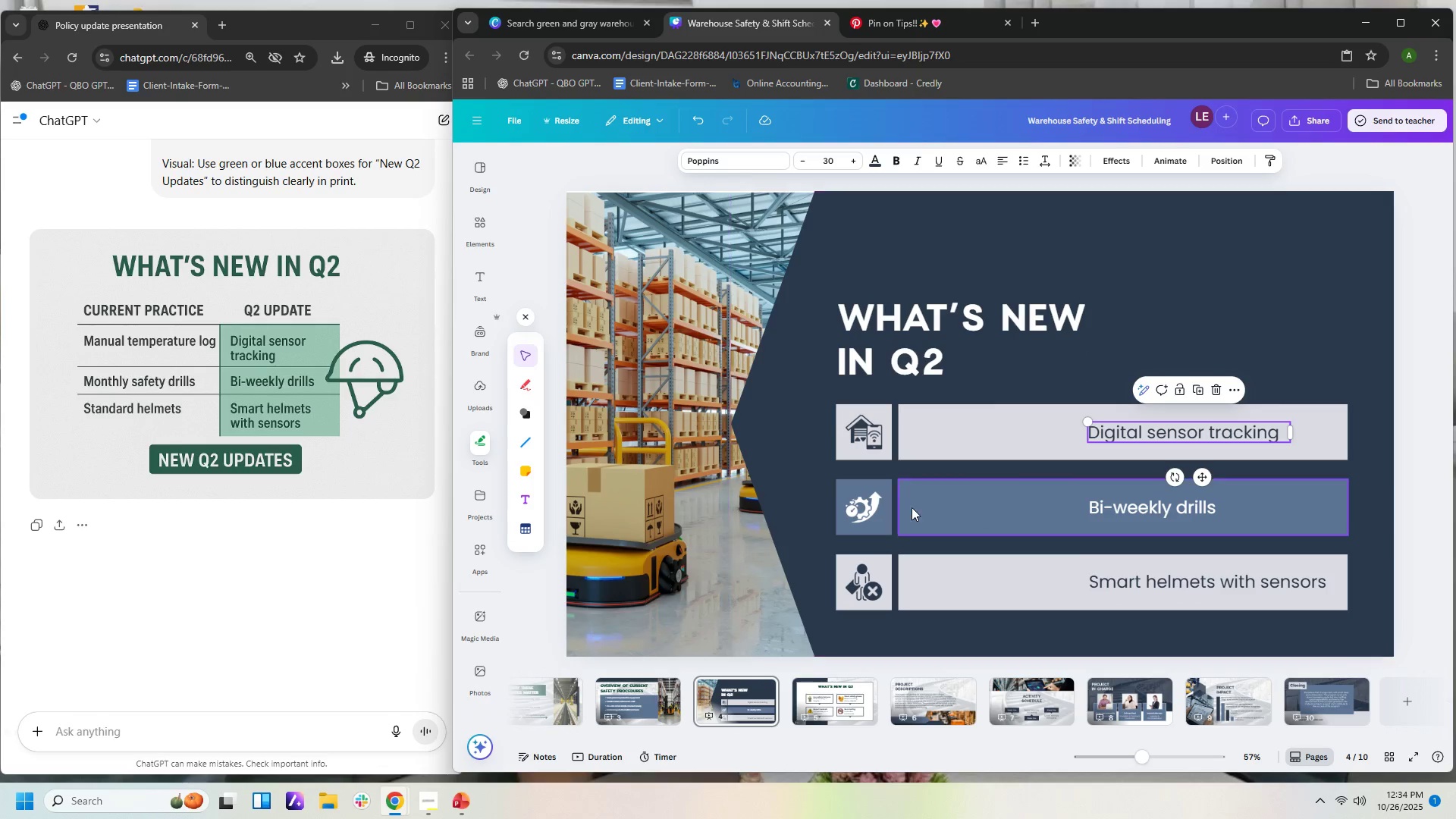 
left_click([918, 507])
 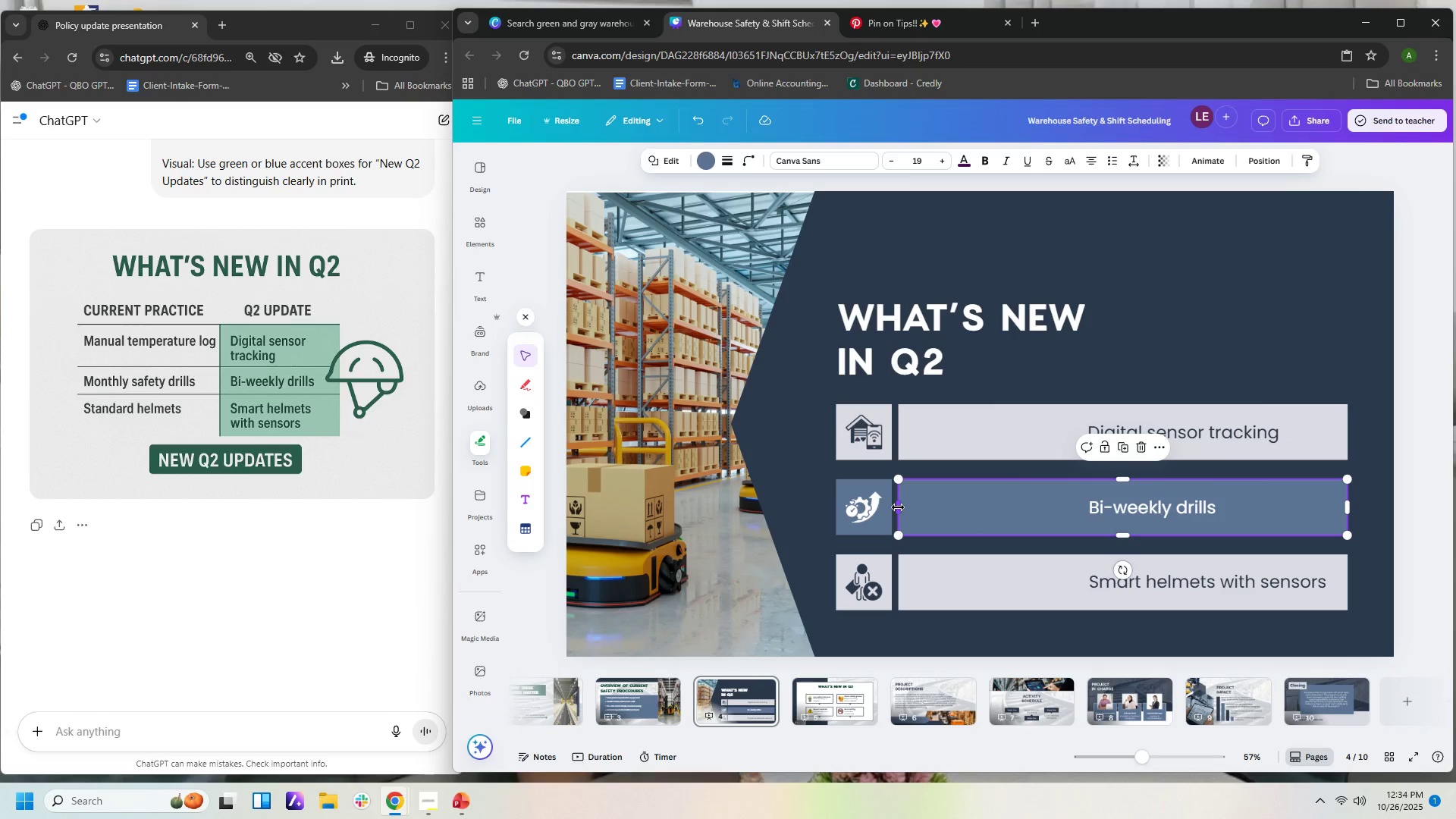 
left_click_drag(start_coordinate=[898, 507], to_coordinate=[1078, 503])
 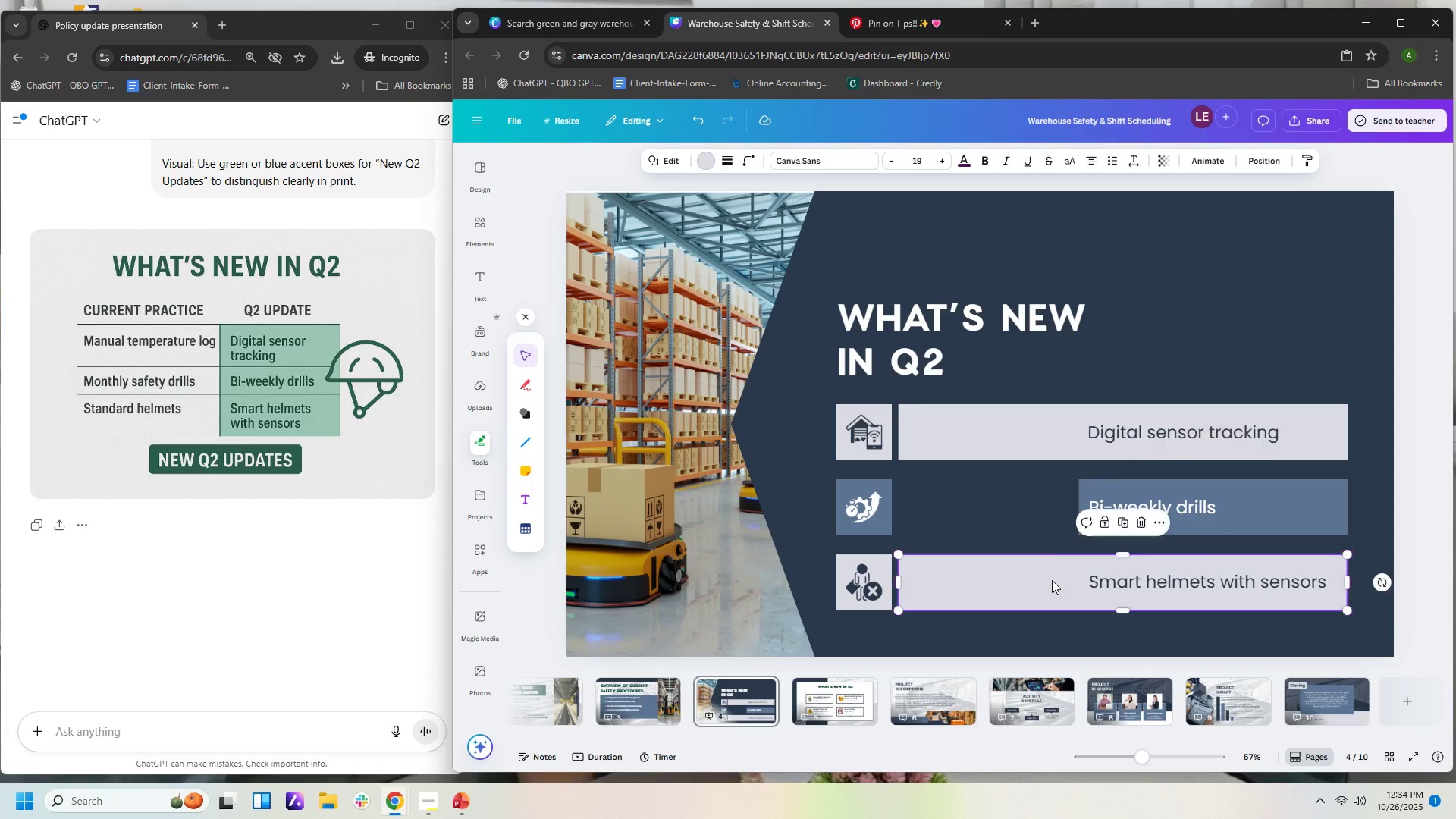 
left_click([1052, 580])
 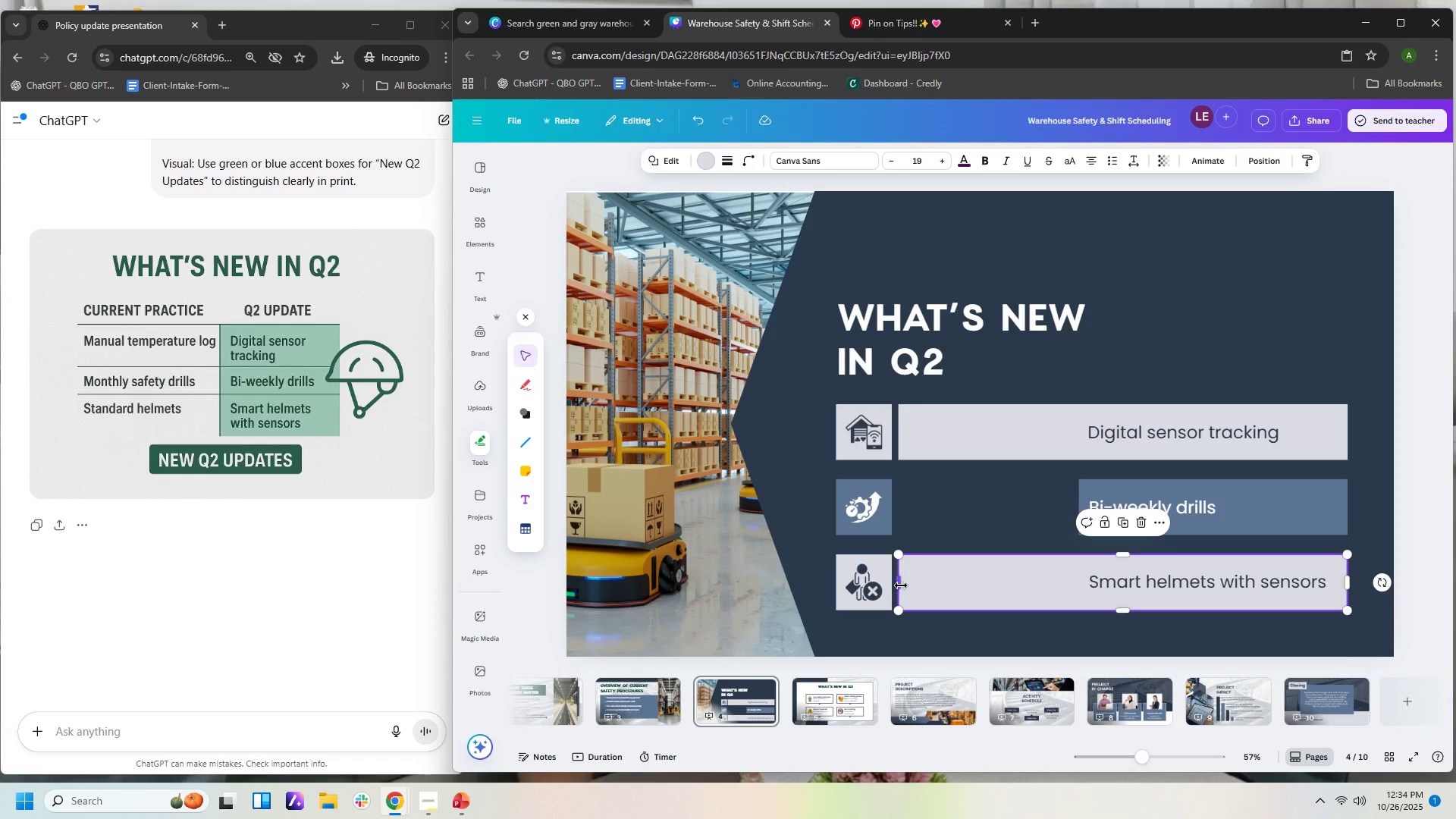 
left_click_drag(start_coordinate=[899, 585], to_coordinate=[1078, 579])
 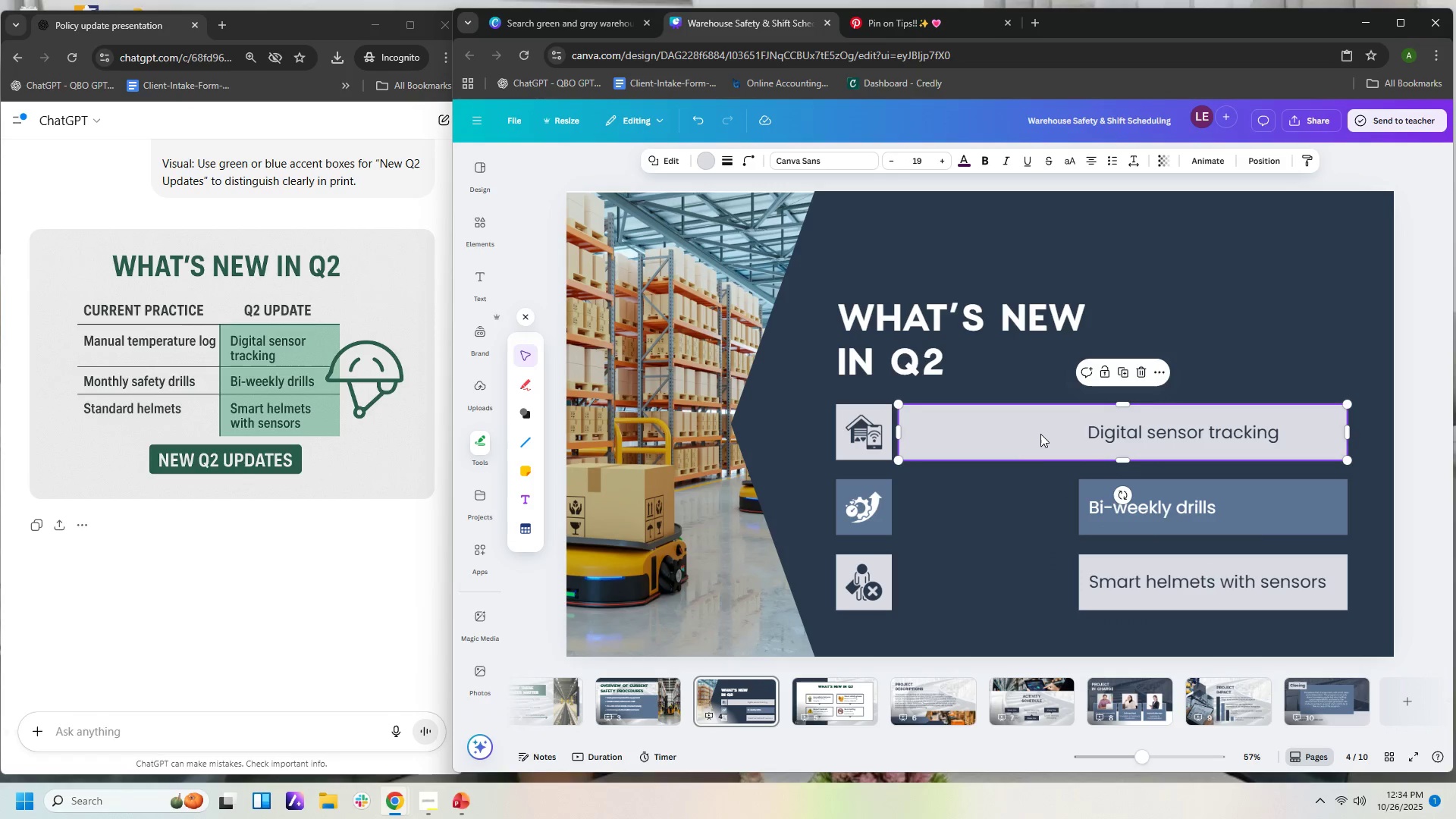 
left_click([1040, 434])
 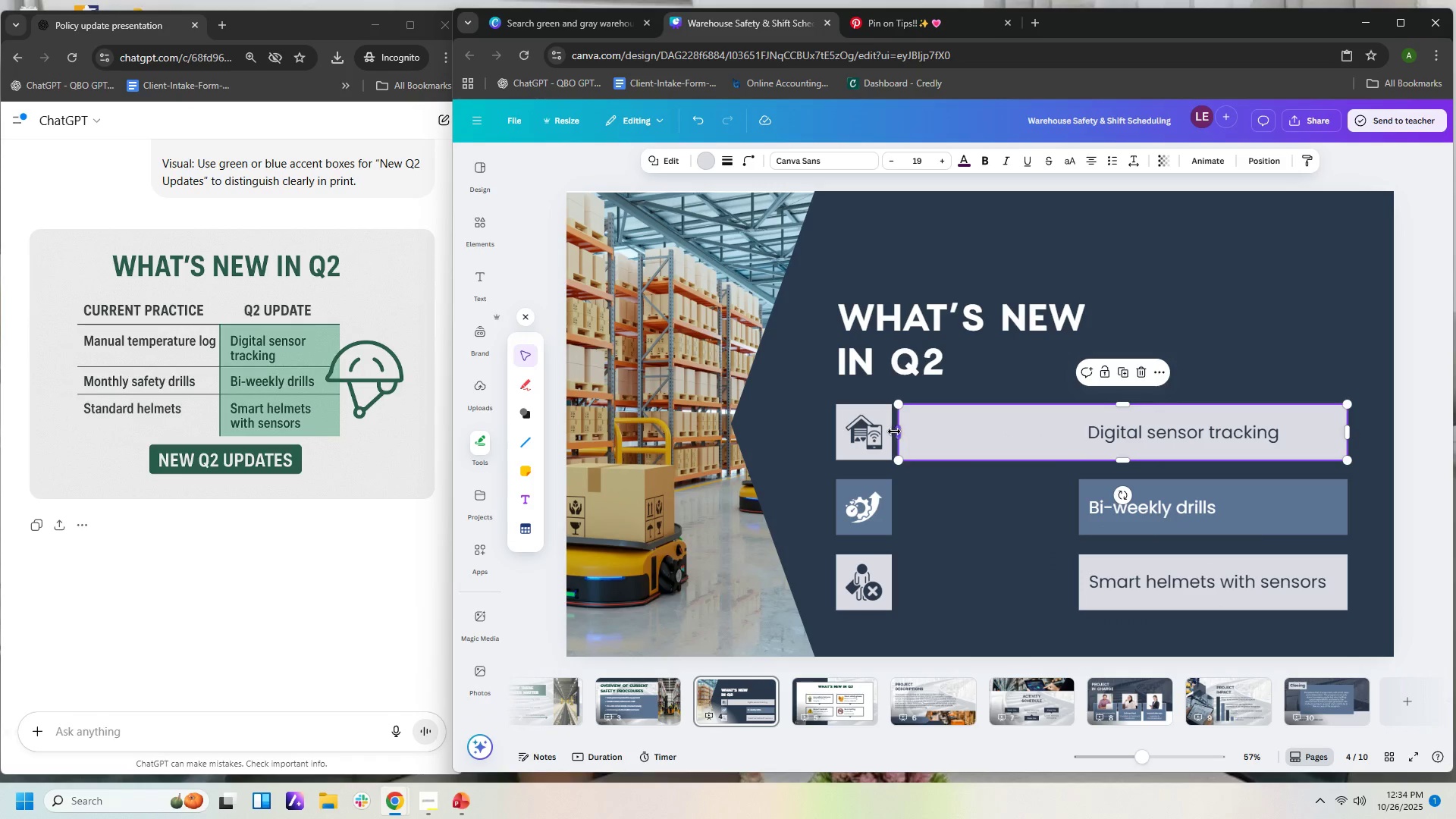 
left_click_drag(start_coordinate=[894, 431], to_coordinate=[1071, 433])
 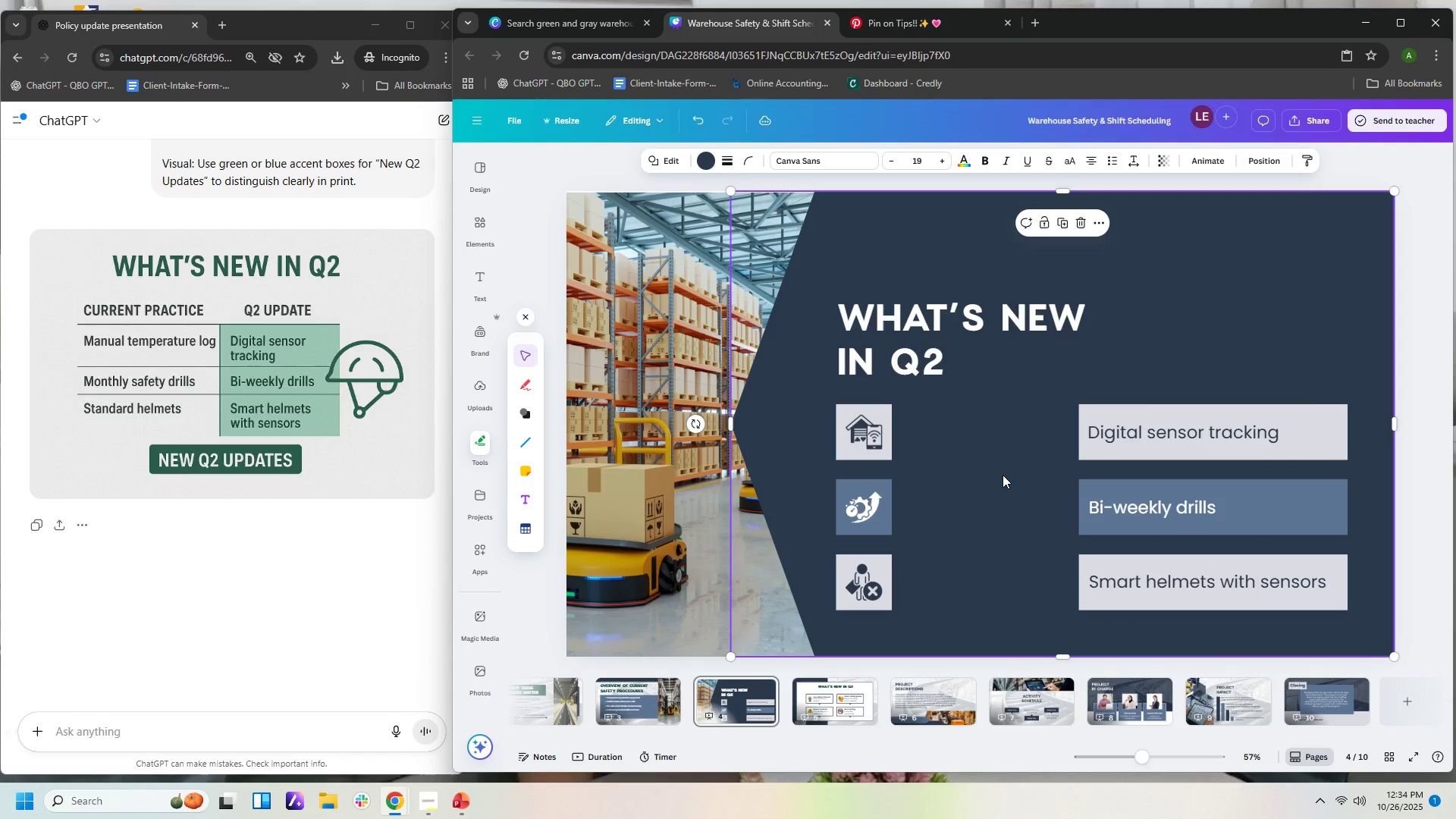 
left_click([1003, 475])
 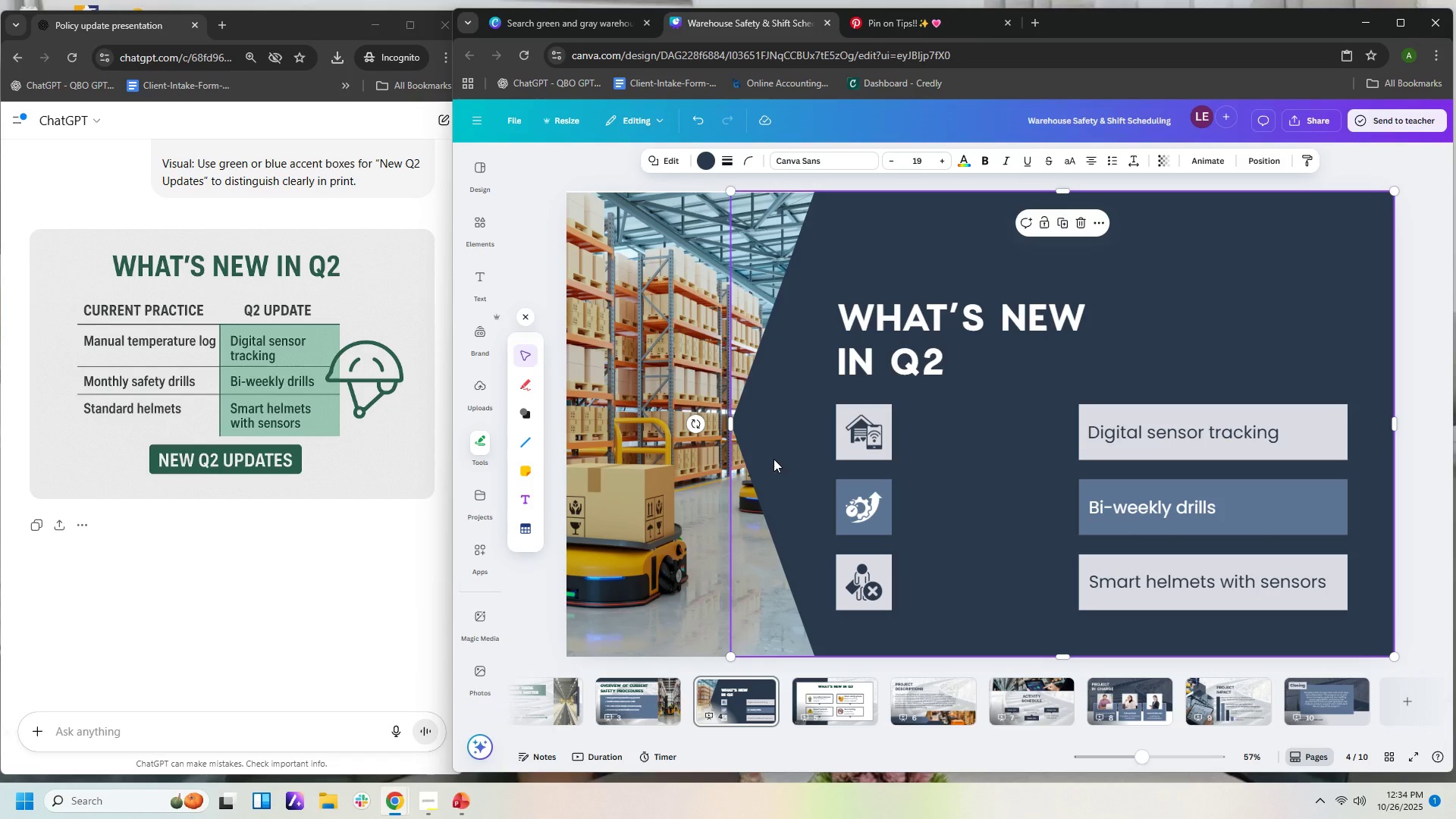 
left_click([767, 441])
 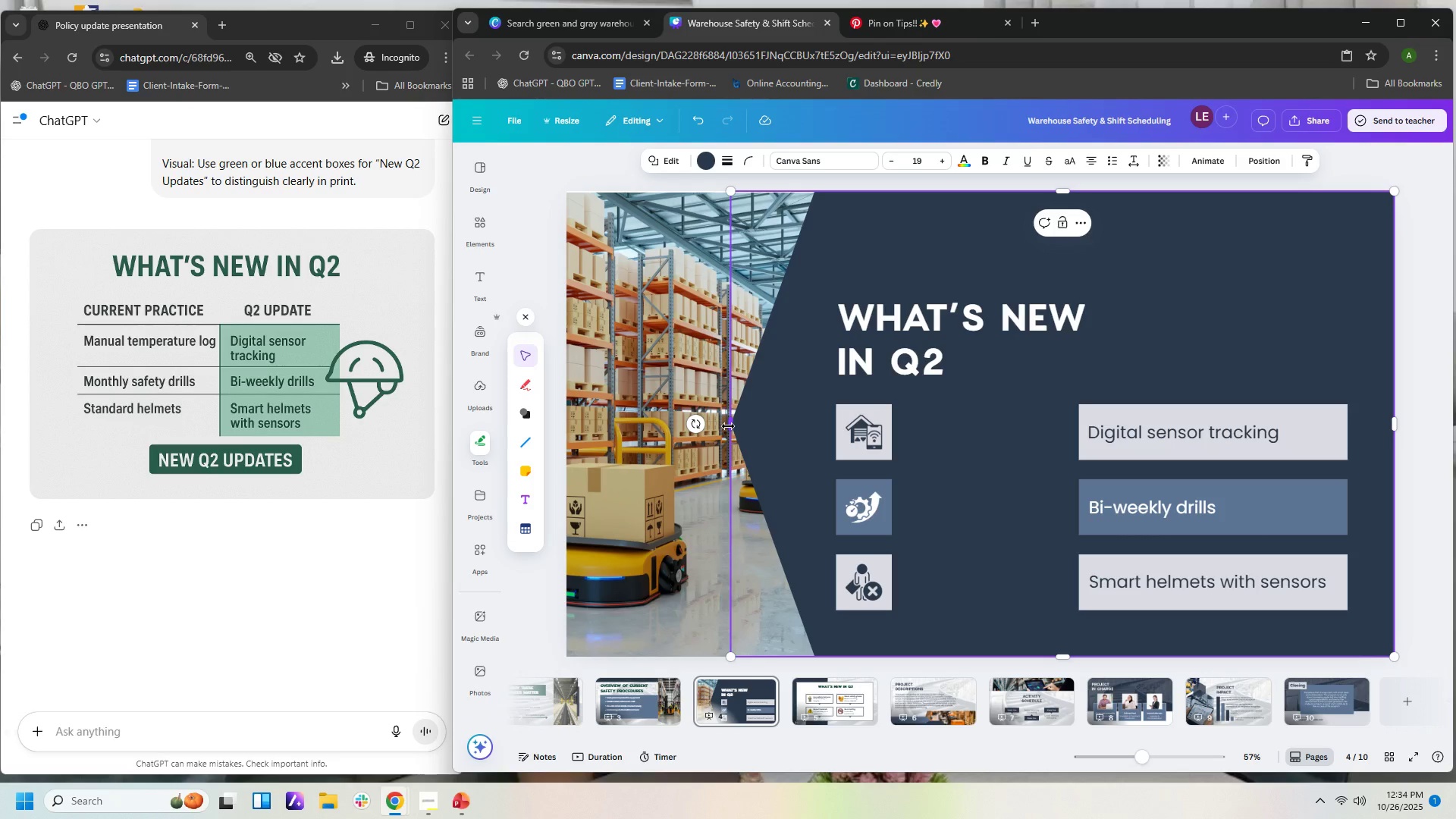 
left_click_drag(start_coordinate=[728, 426], to_coordinate=[703, 427])
 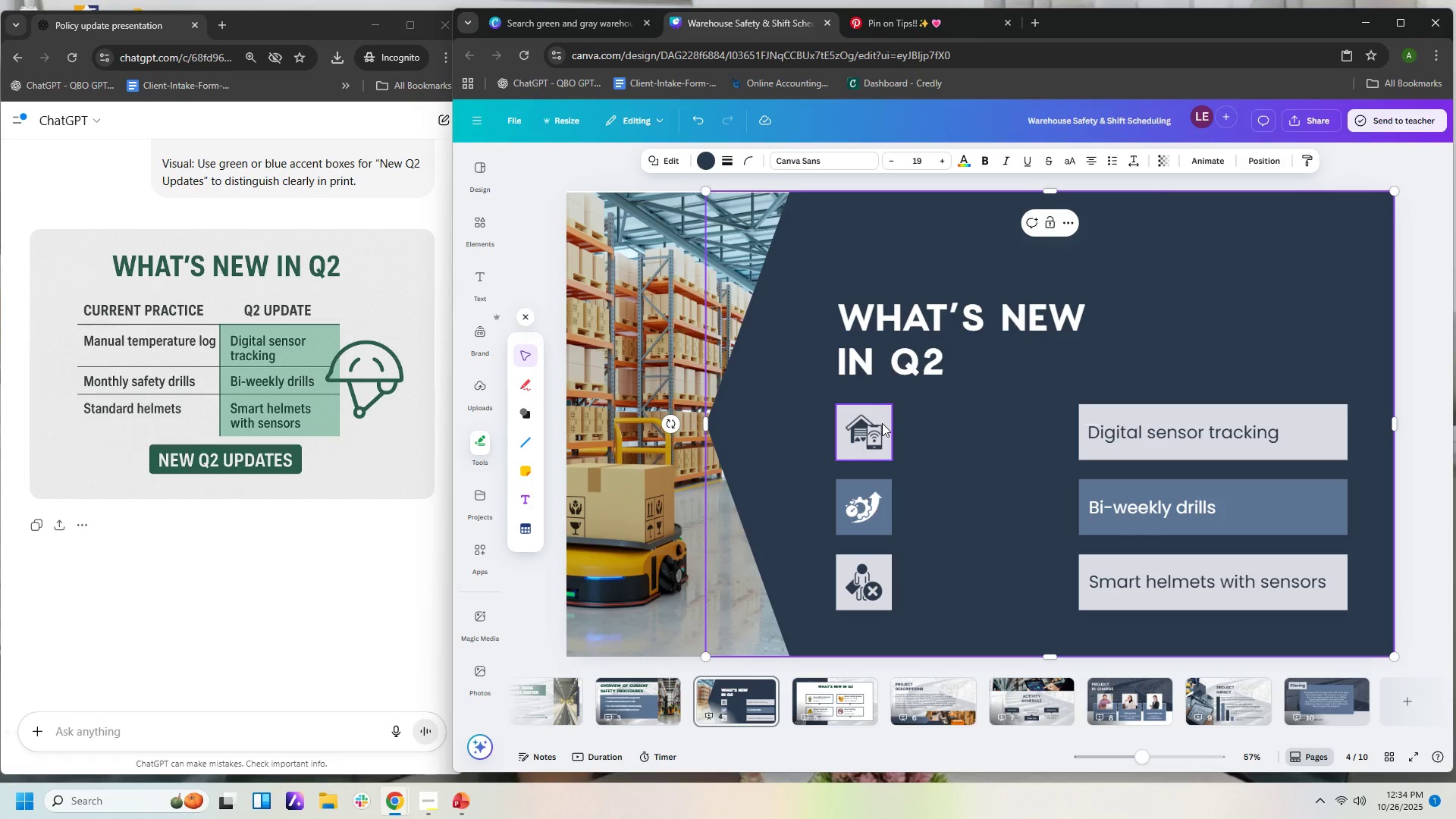 
left_click([882, 423])
 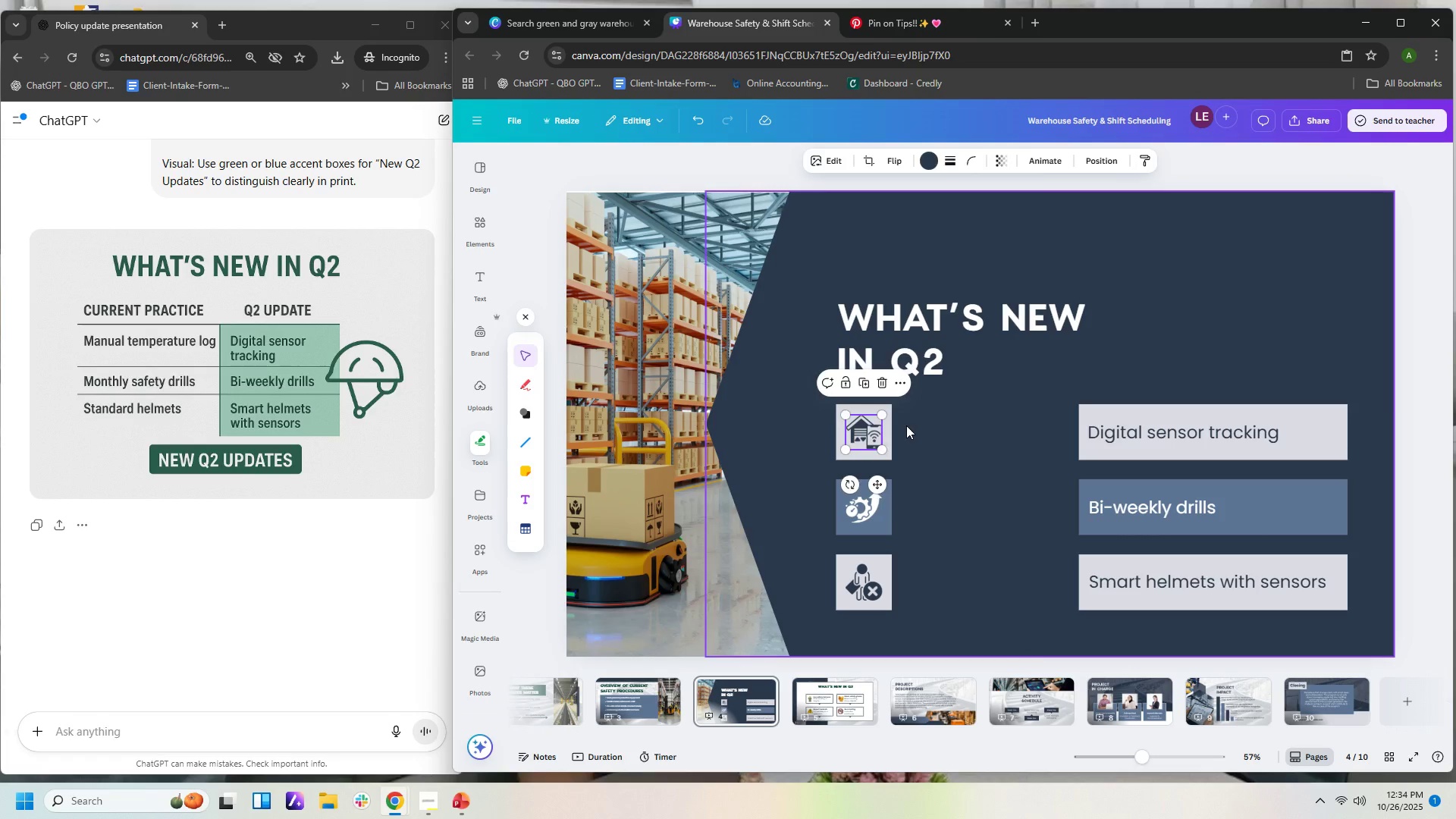 
left_click([906, 425])
 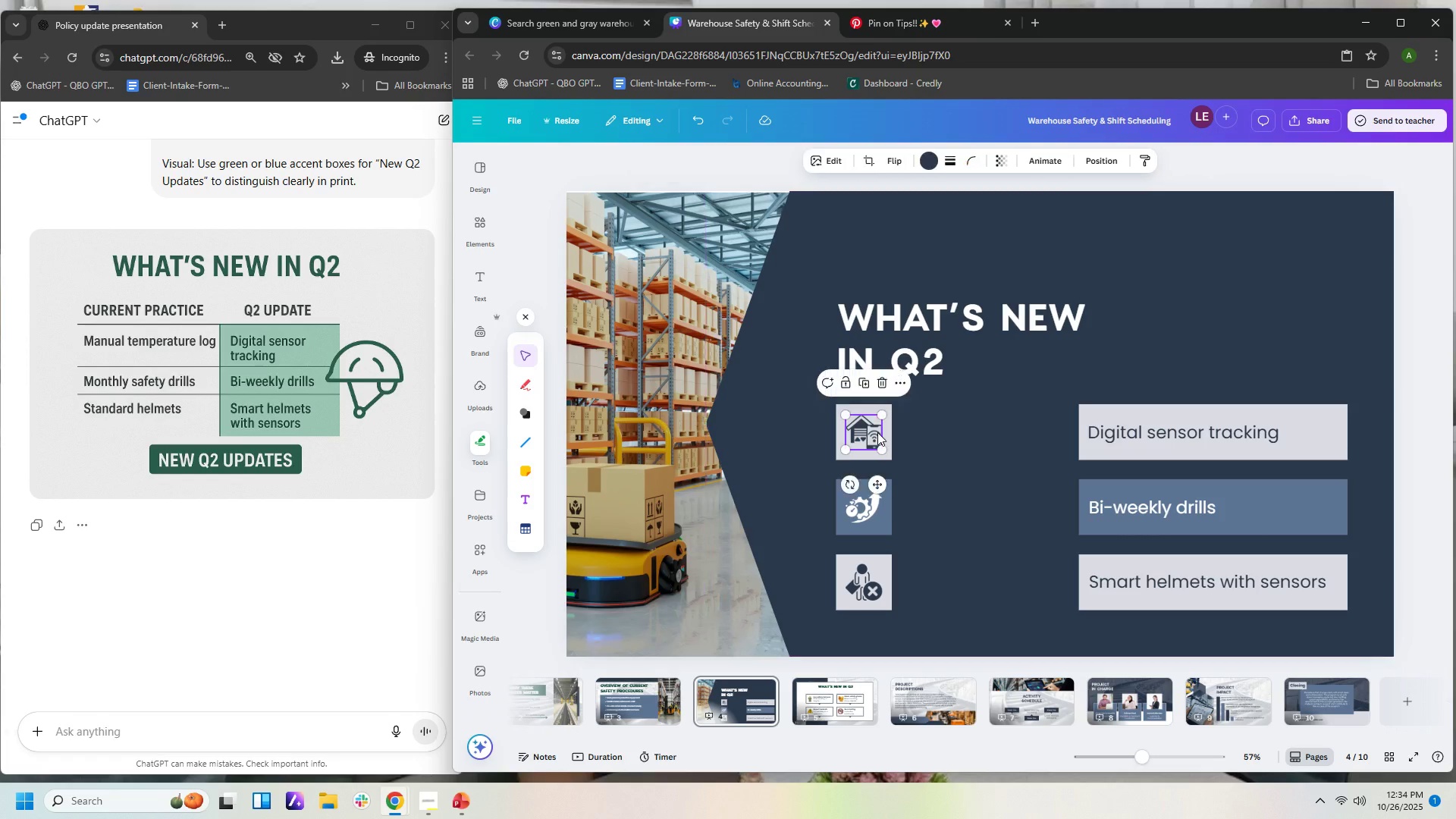 
left_click([877, 432])
 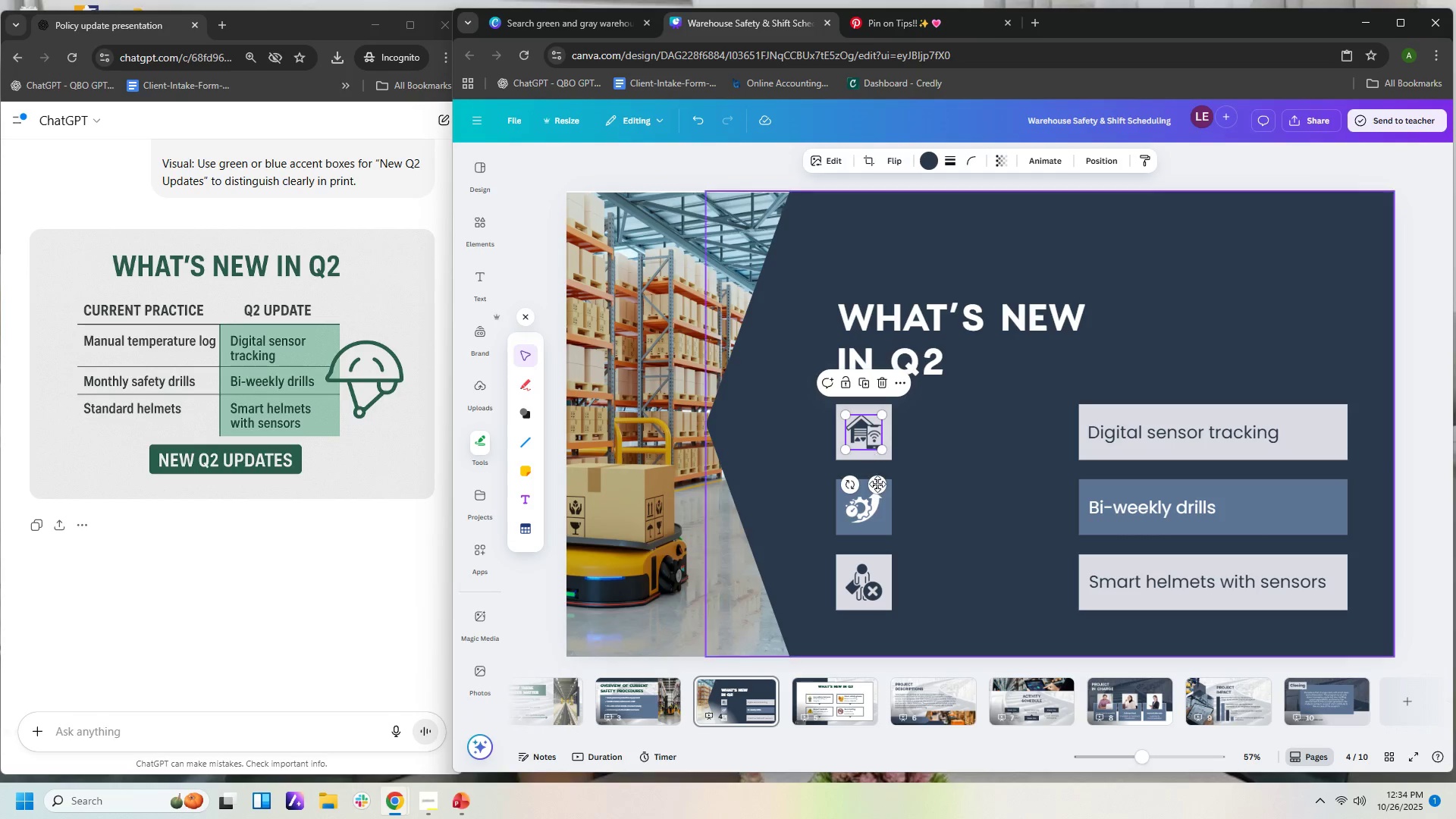 
key(Delete)
 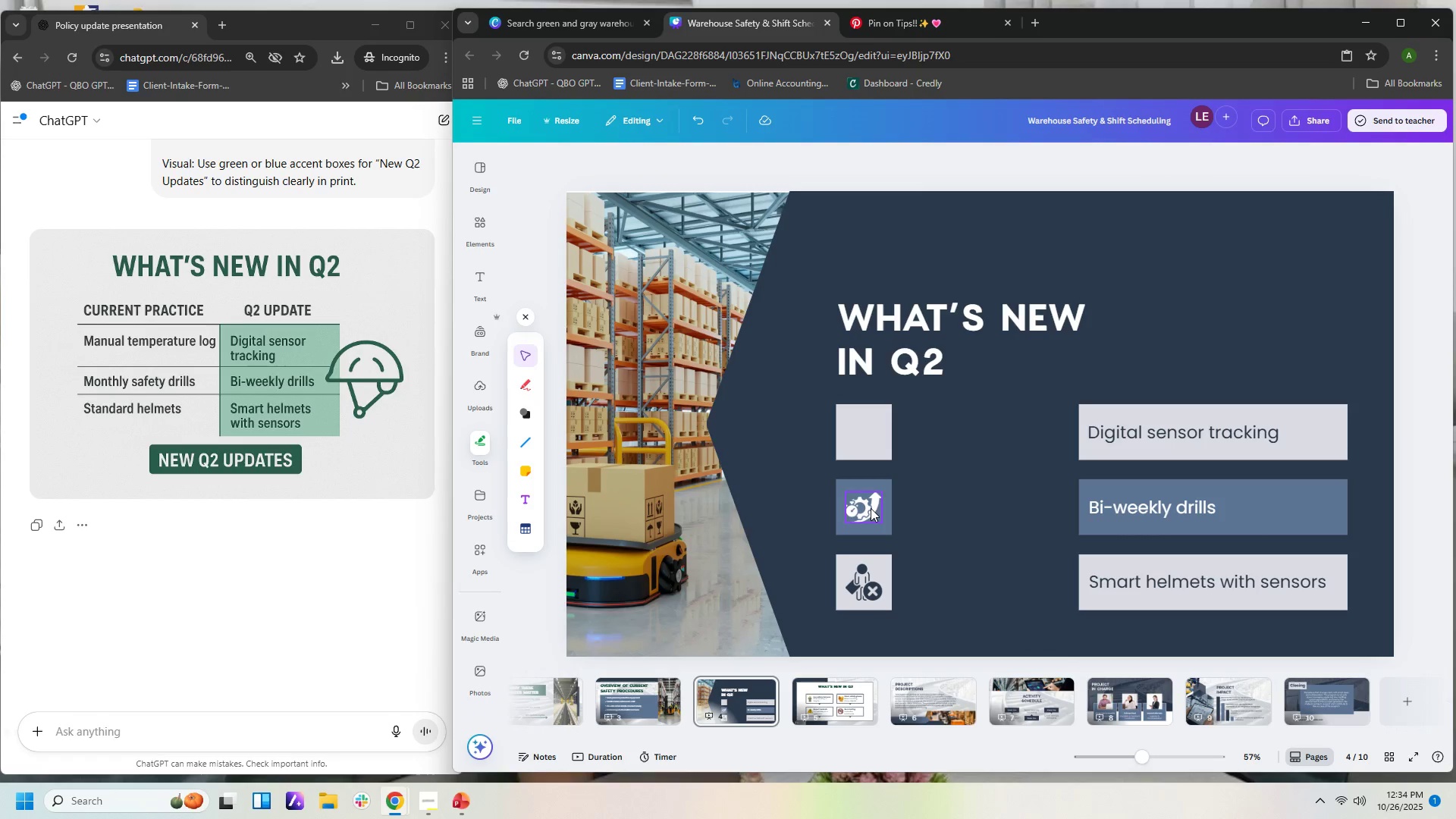 
left_click([871, 508])
 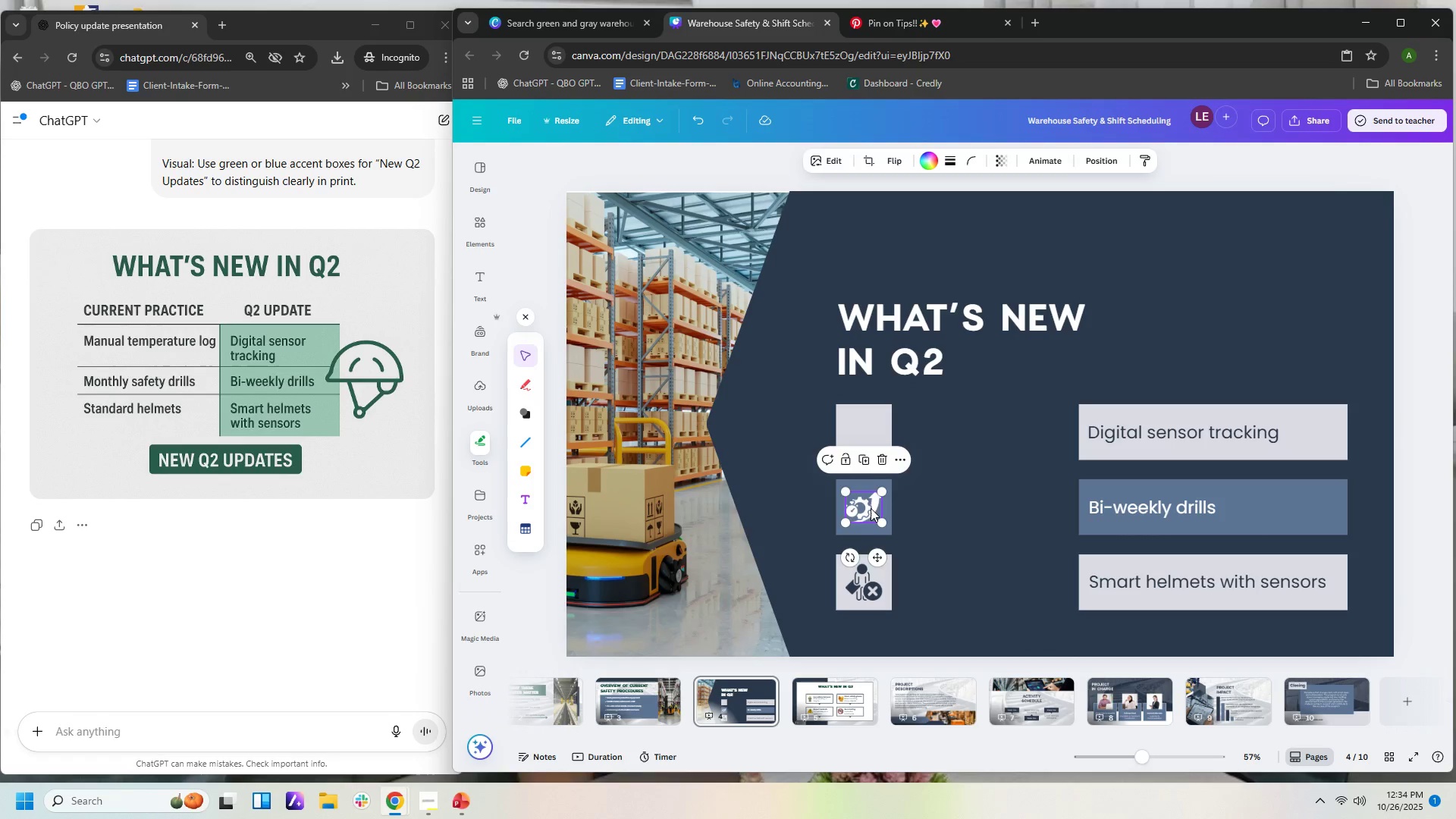 
key(Delete)
 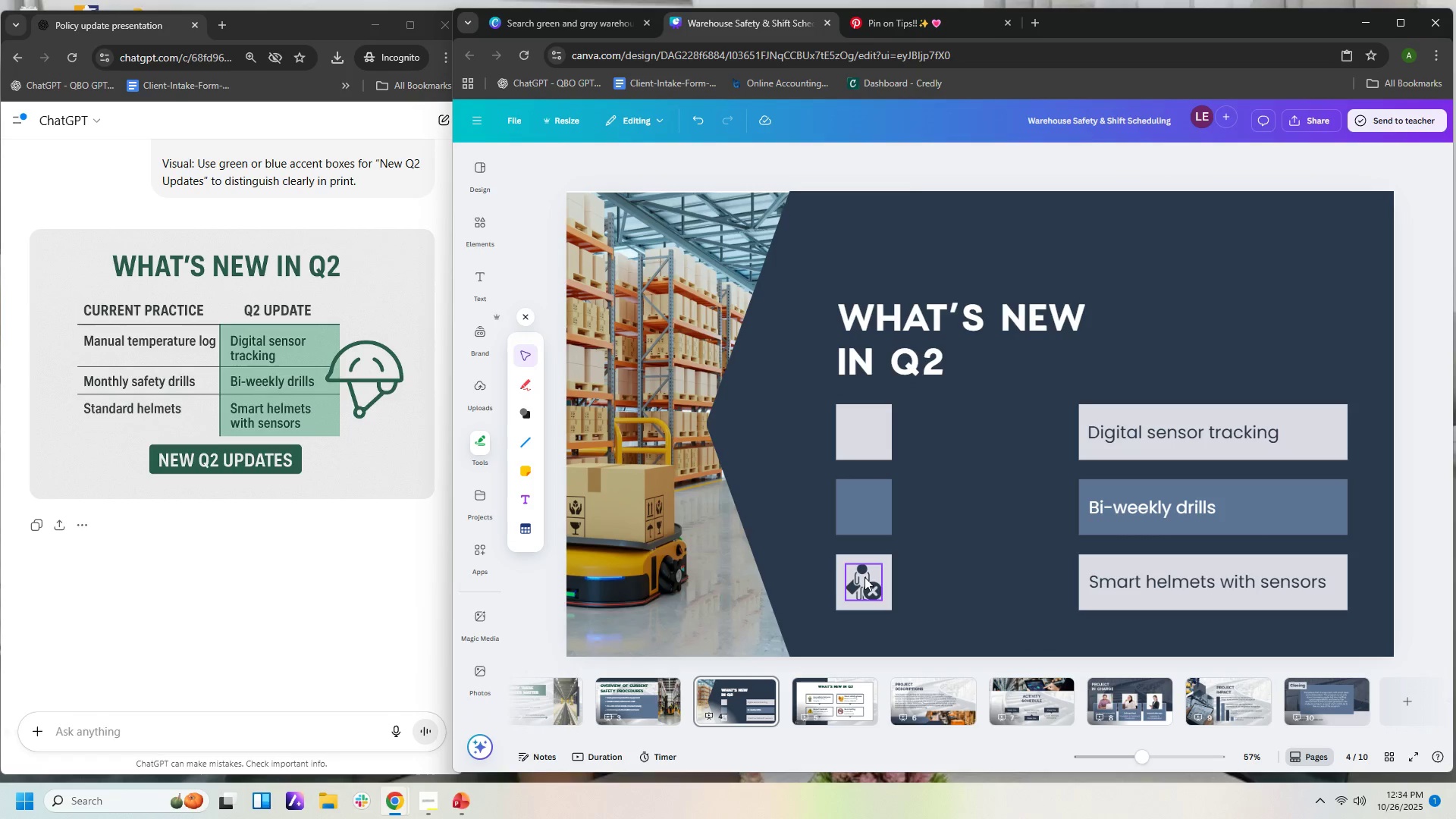 
left_click([864, 577])
 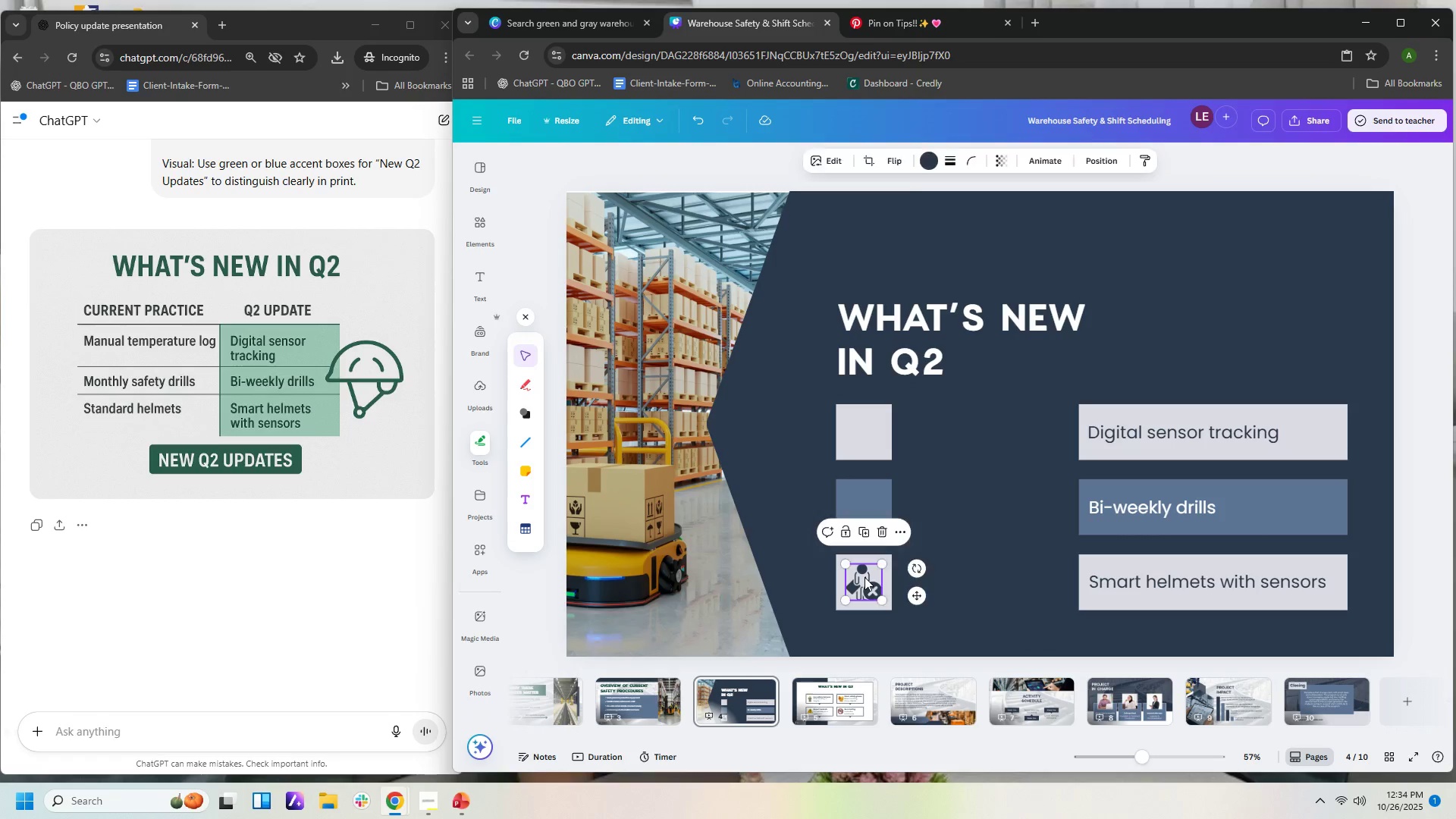 
key(Delete)
 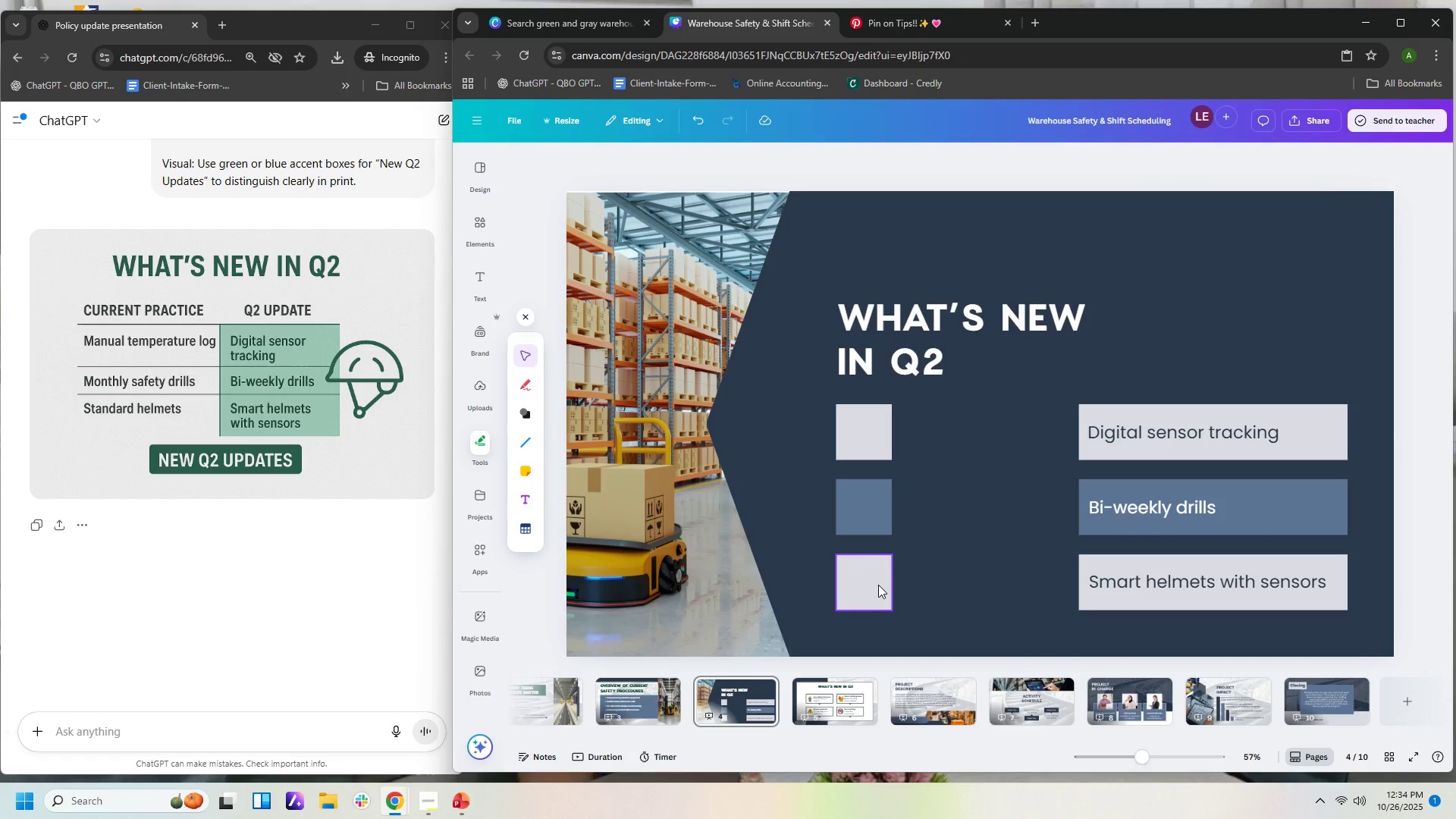 
left_click([878, 585])
 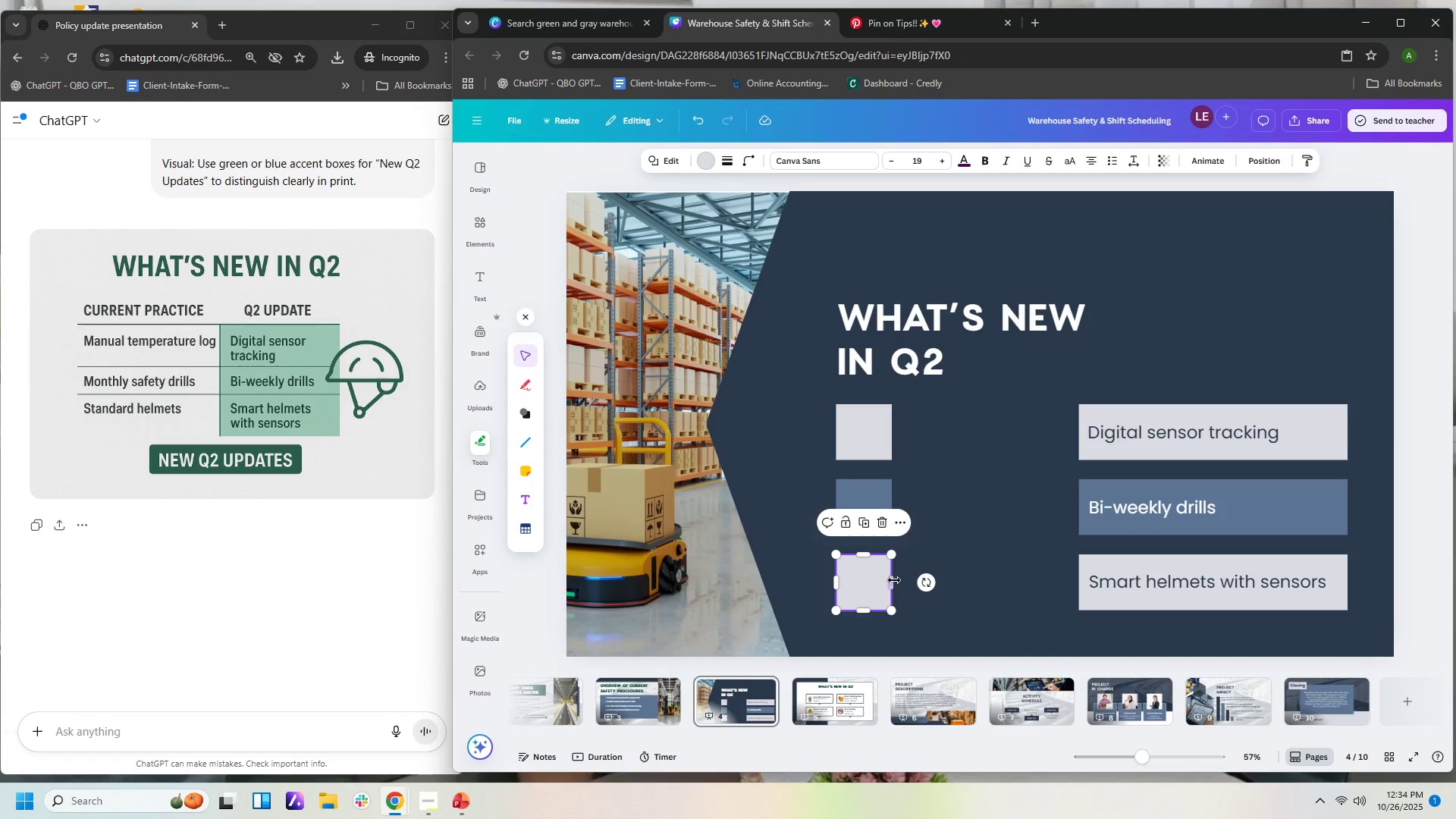 
left_click_drag(start_coordinate=[893, 581], to_coordinate=[1075, 576])
 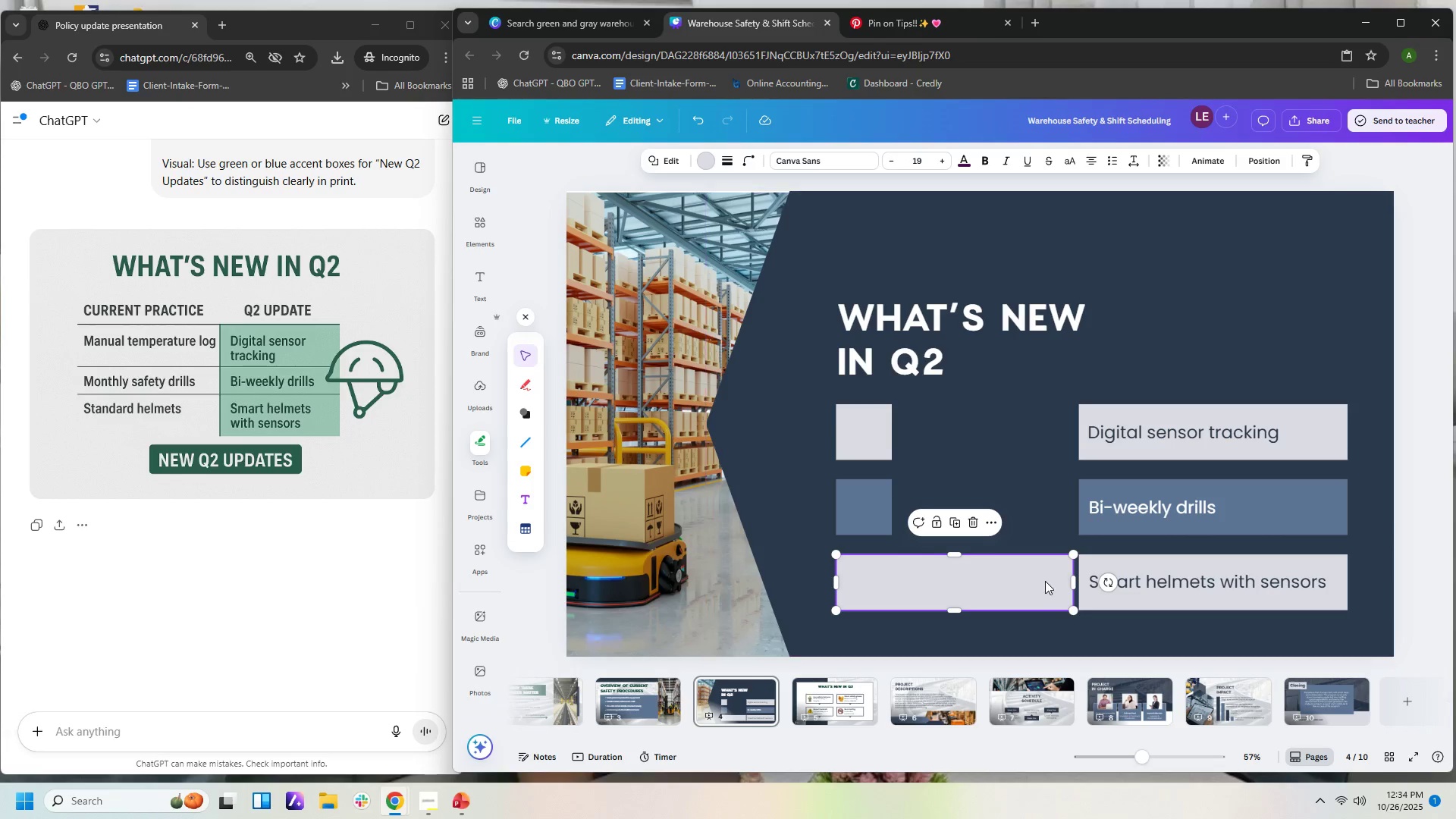 
left_click([1045, 581])
 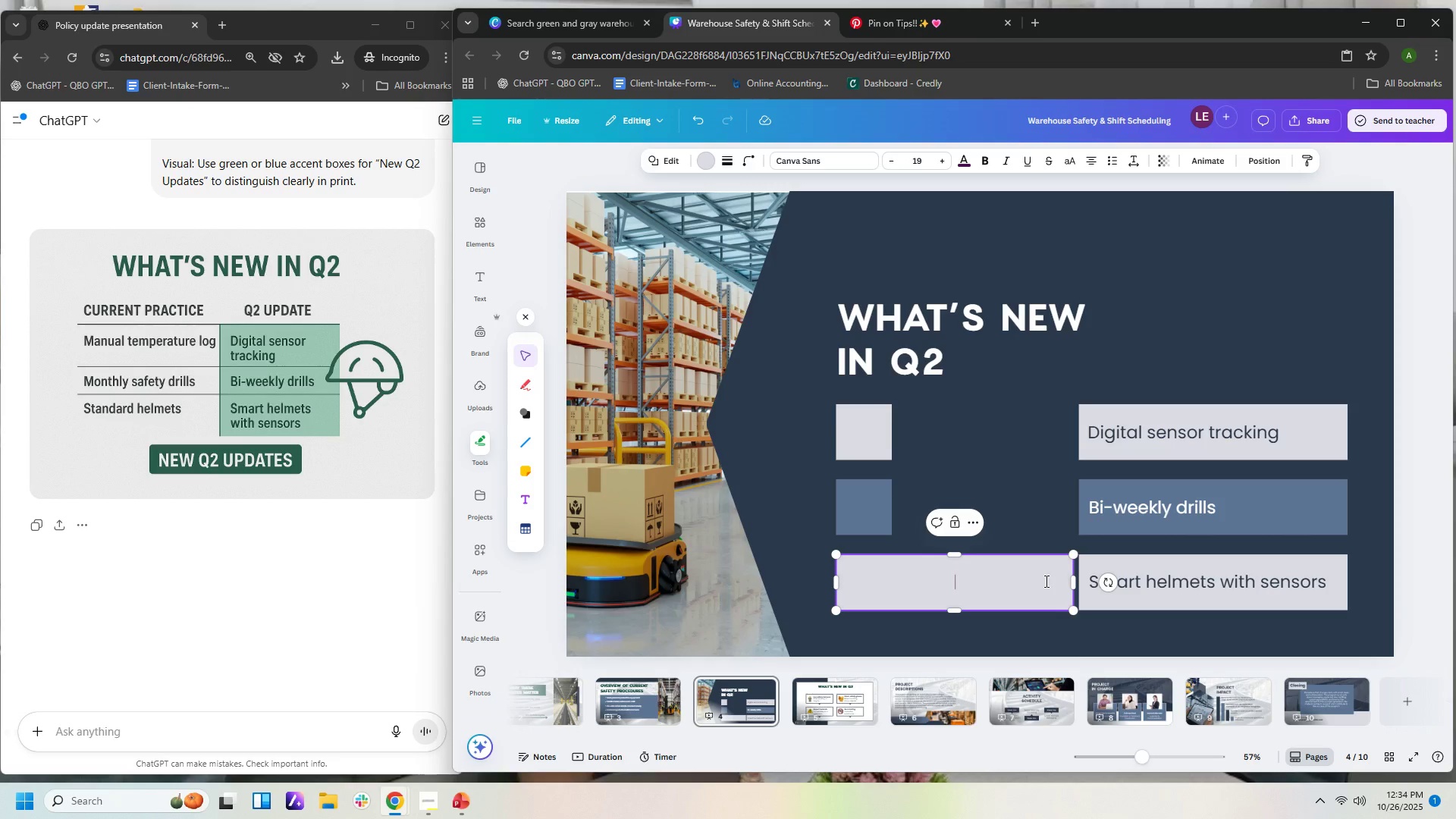 
key(Delete)
 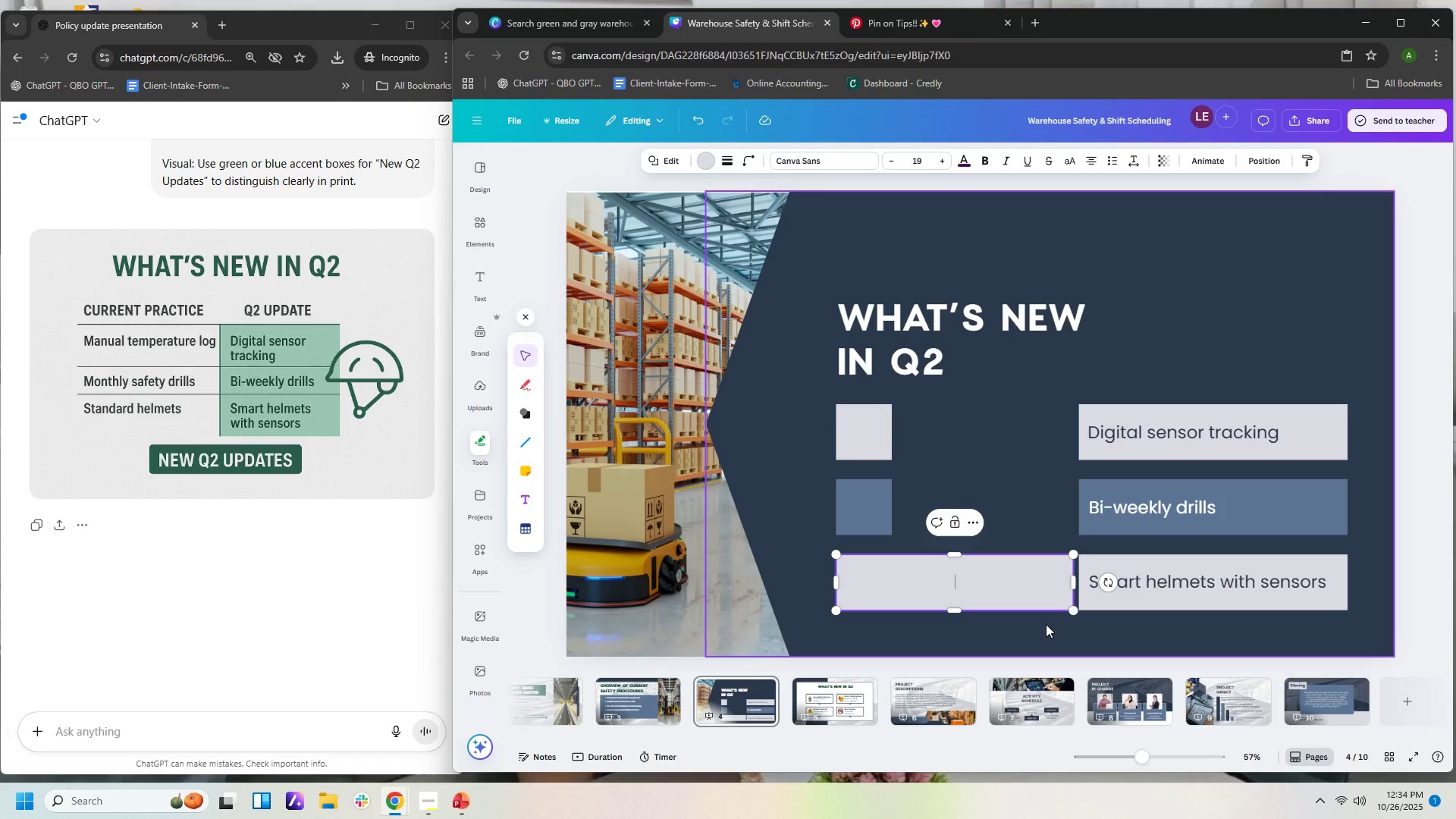 
left_click([1043, 600])
 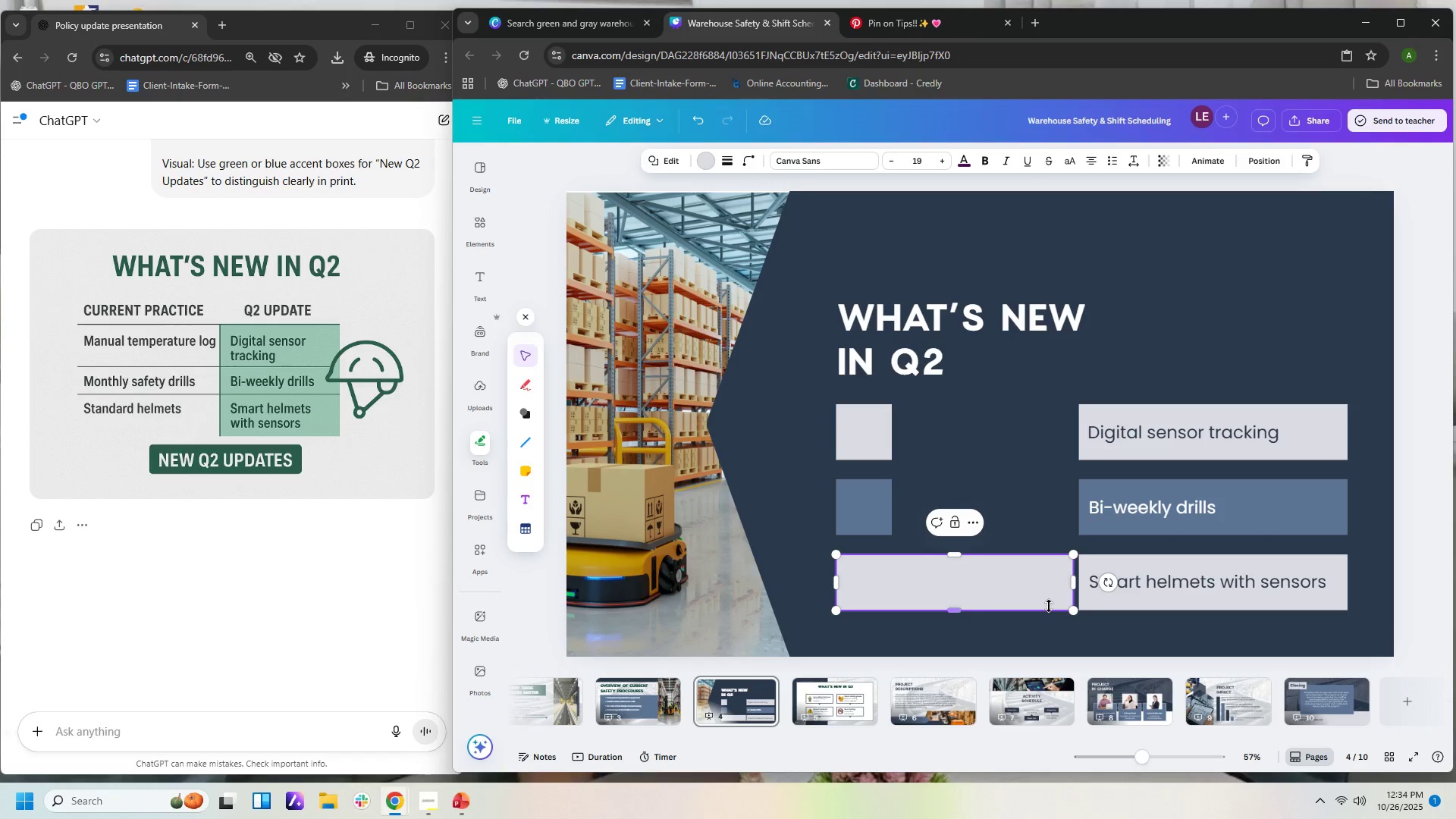 
key(Delete)
 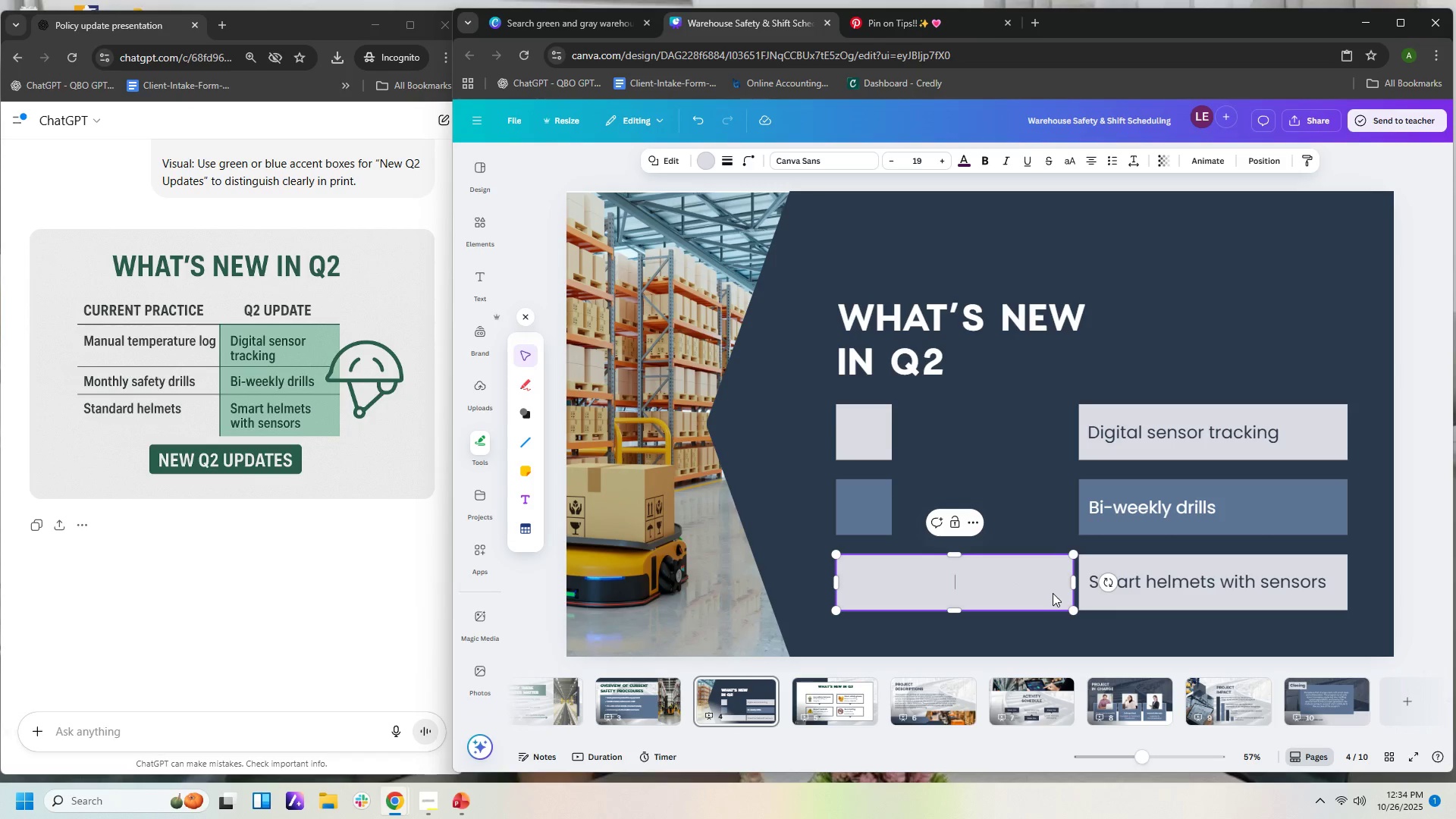 
double_click([1057, 604])
 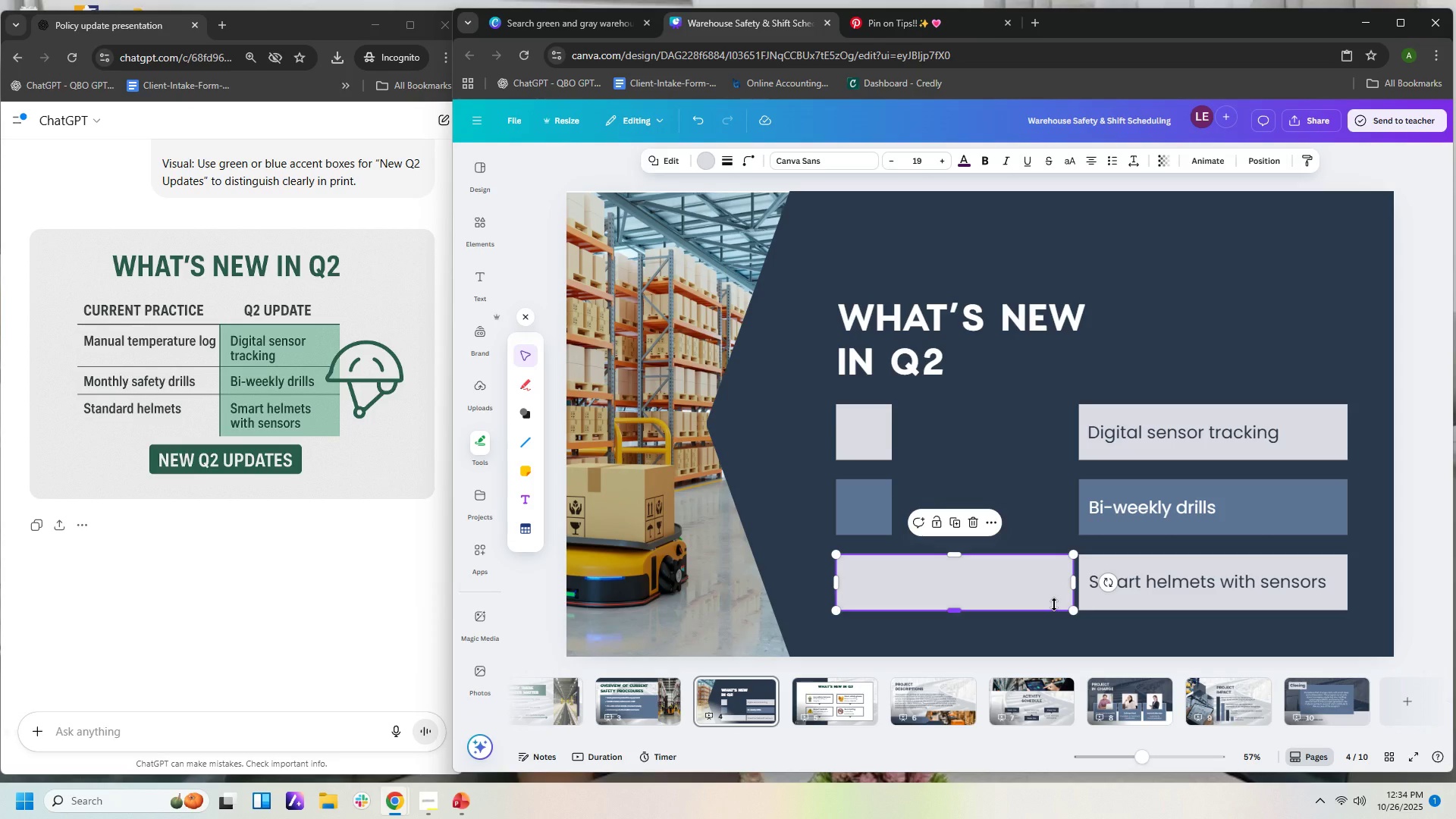 
key(Delete)
 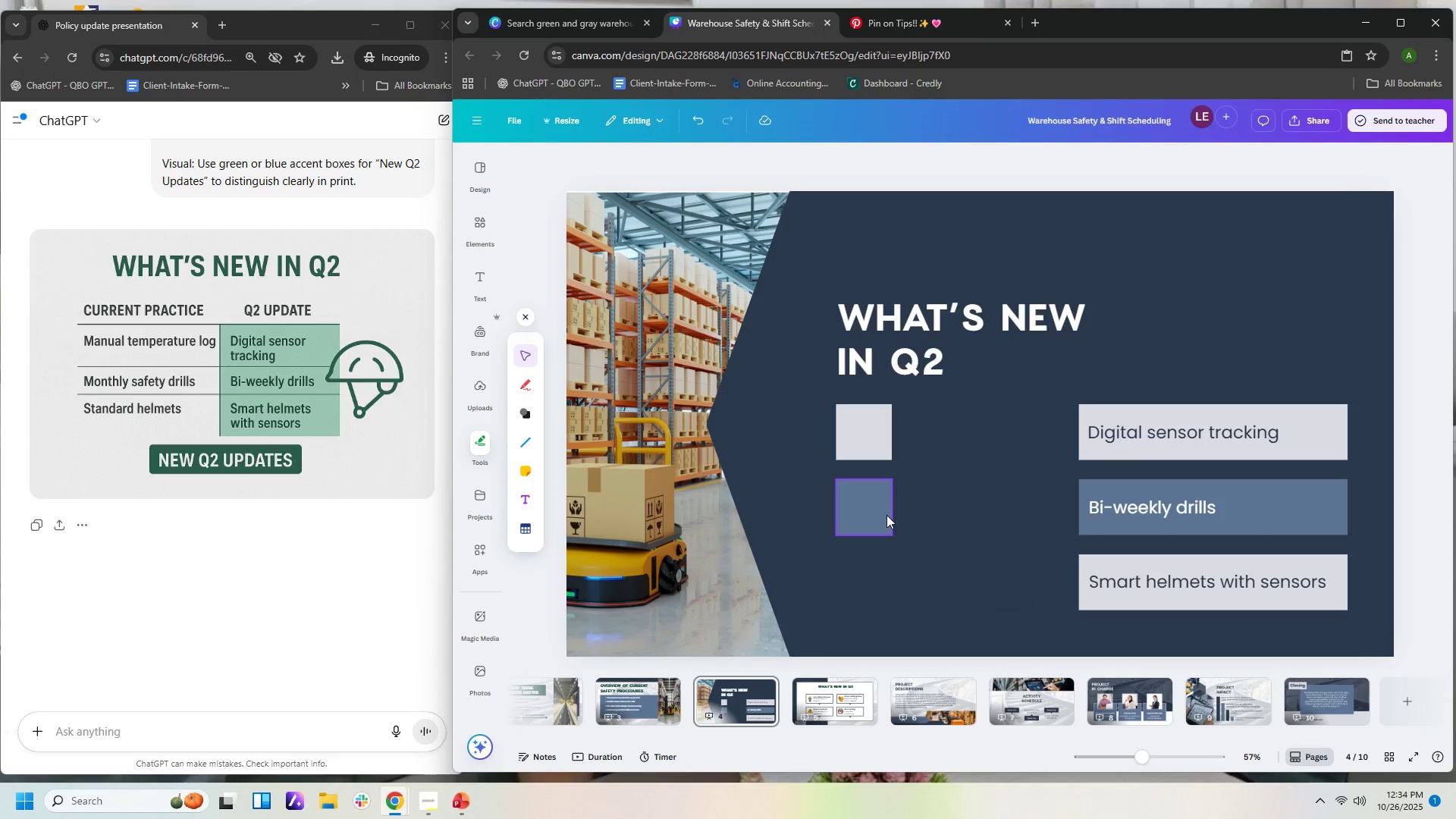 
left_click([886, 515])
 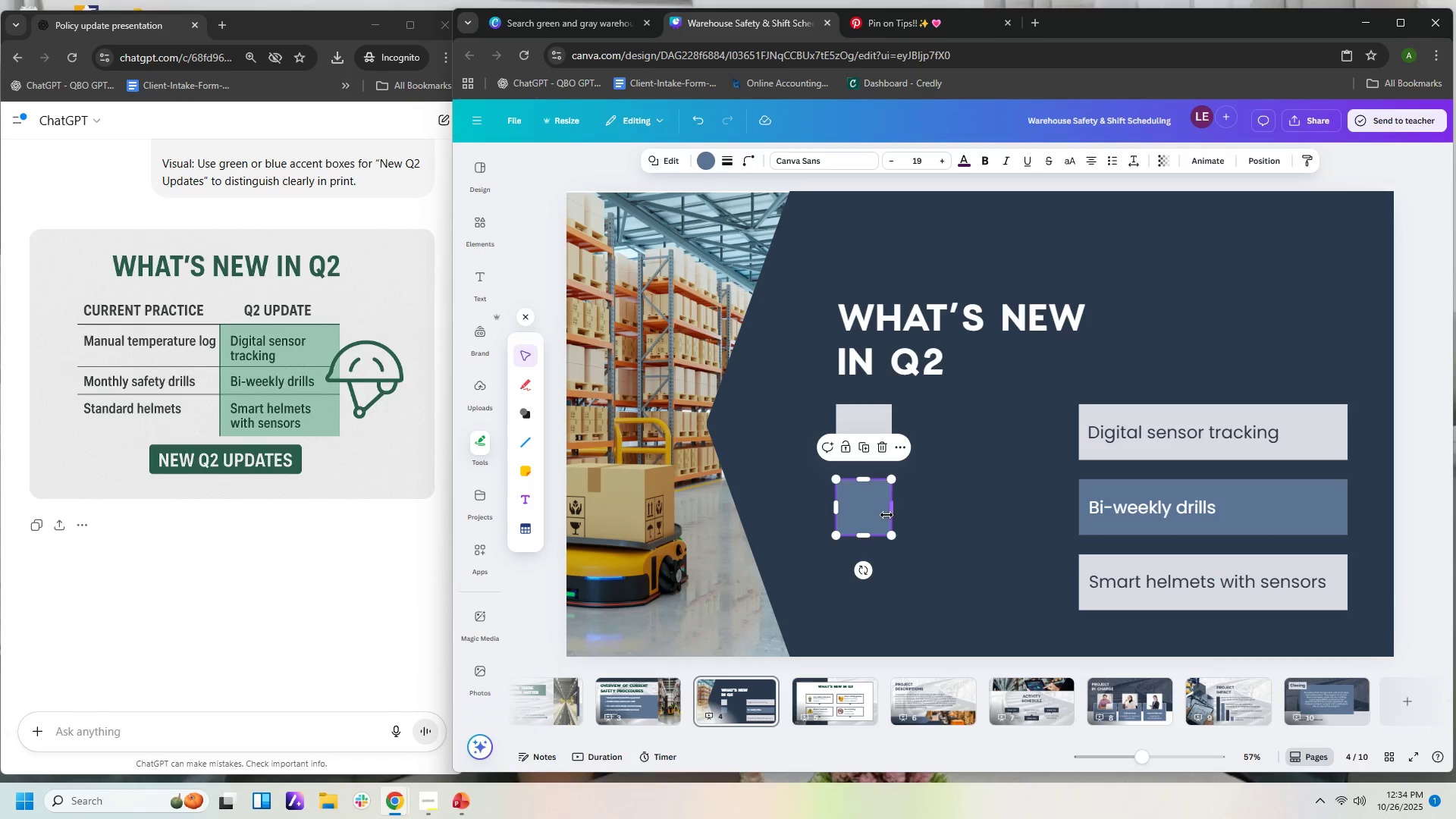 
key(Delete)
 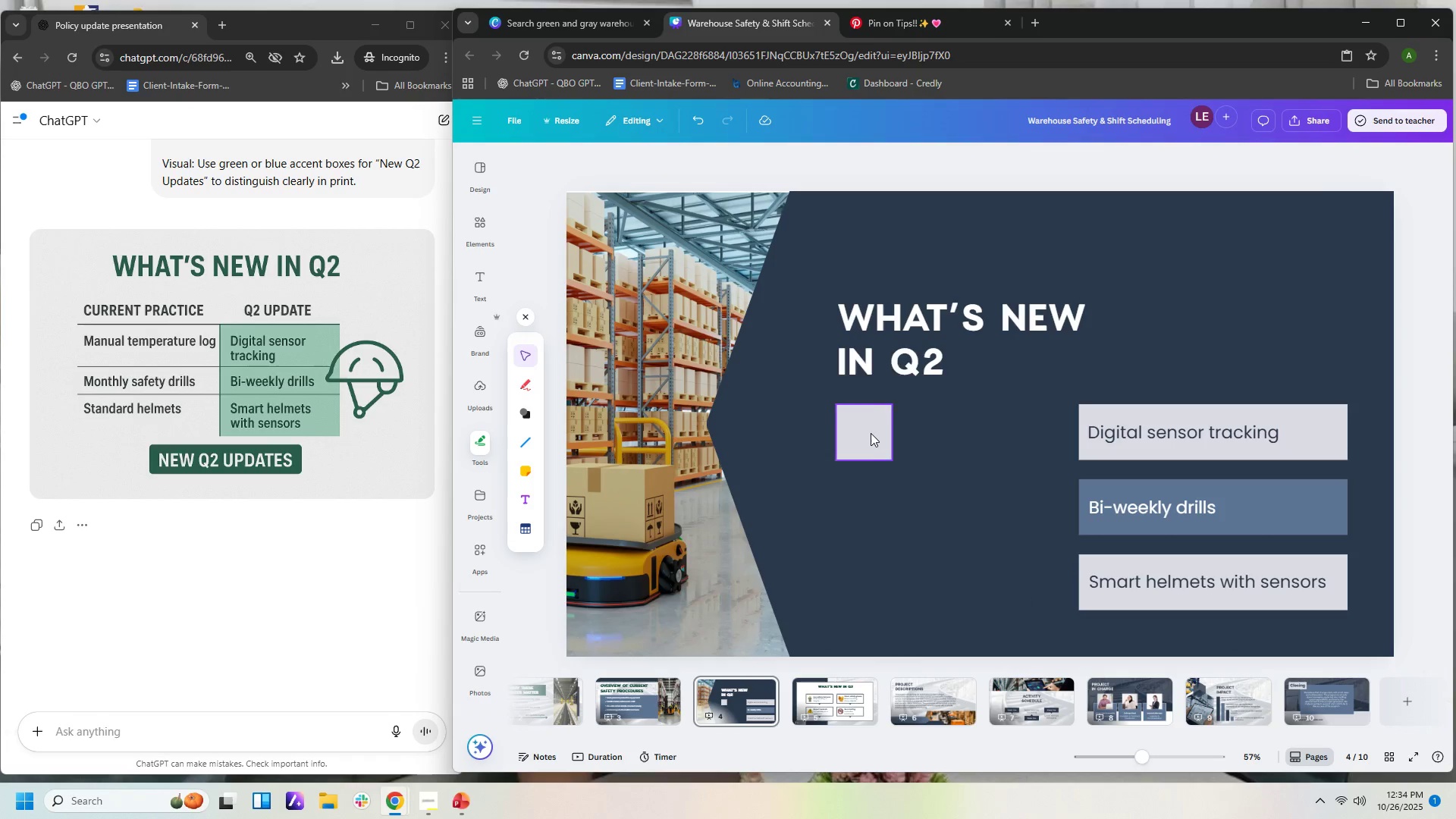 
left_click([871, 433])
 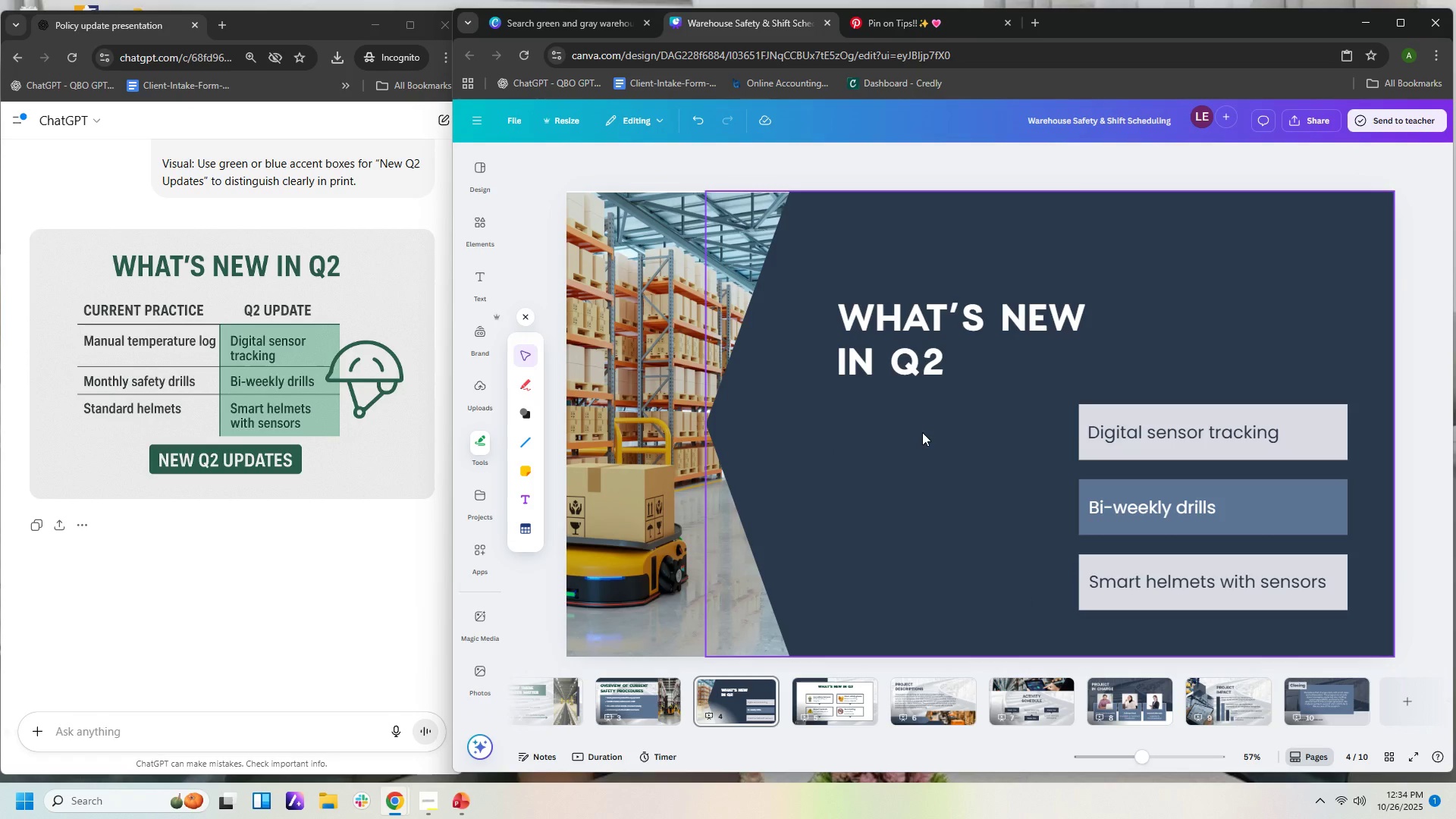 
key(Delete)
 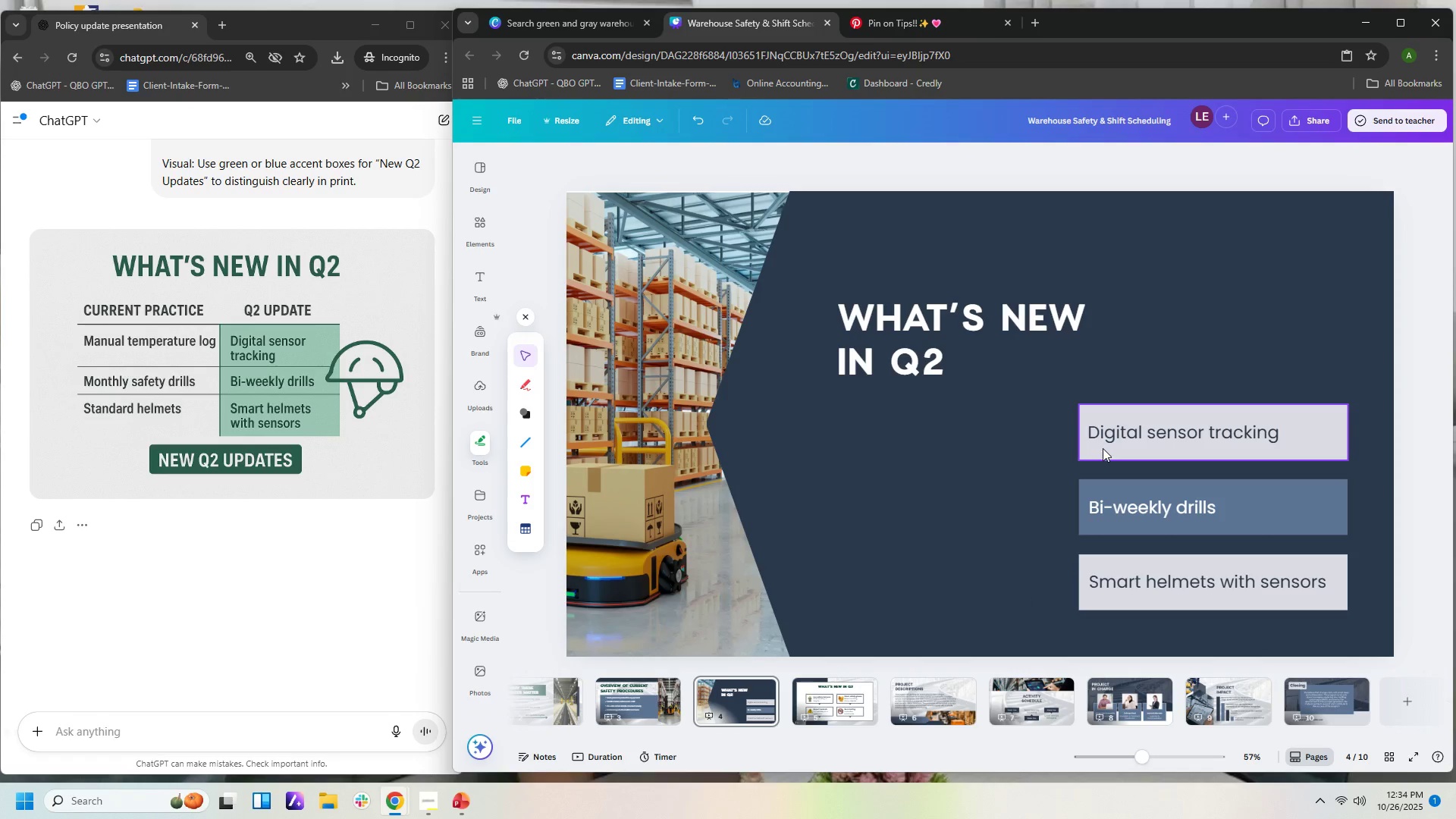 
left_click([1102, 453])
 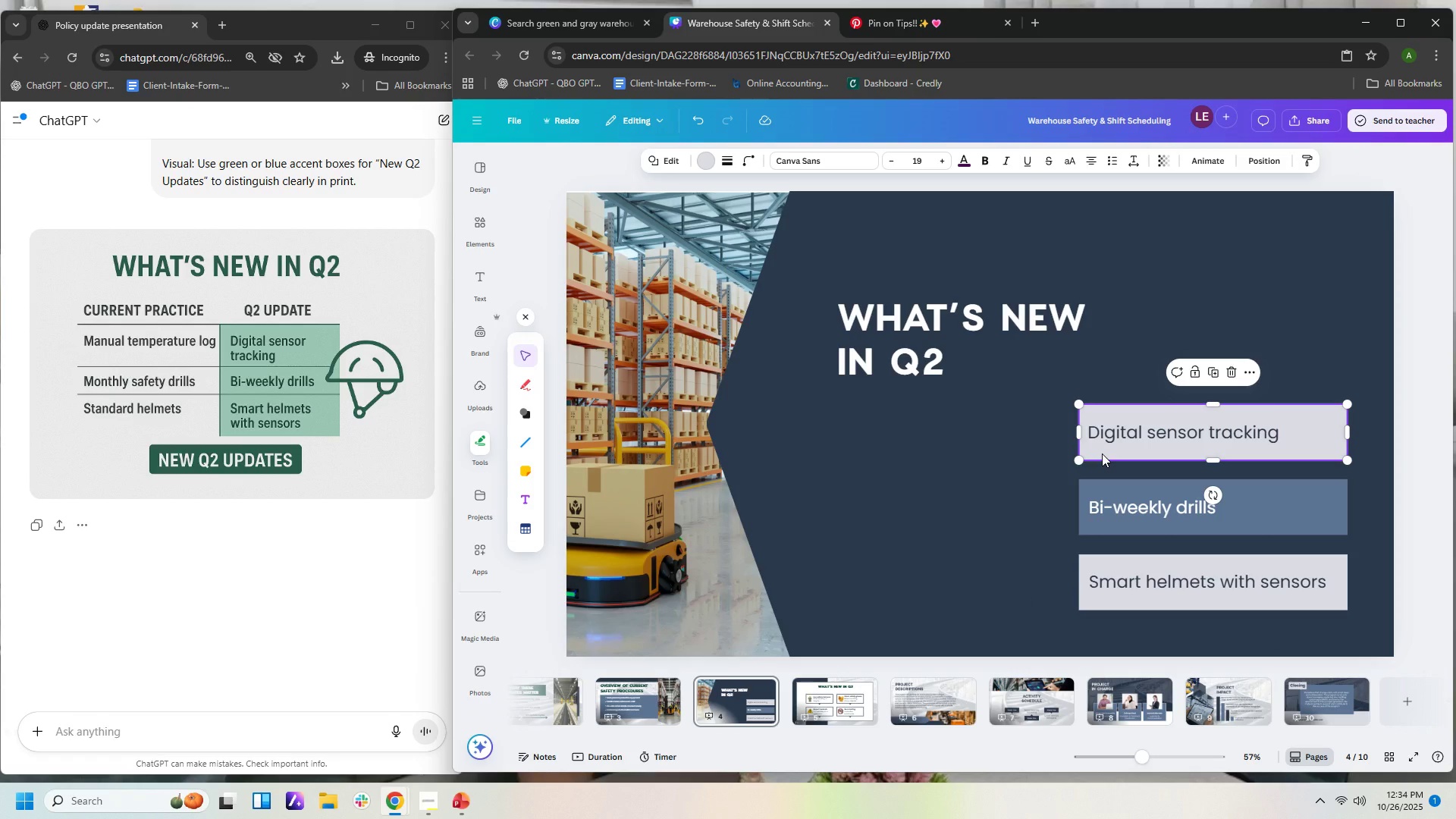 
key(Control+C)
 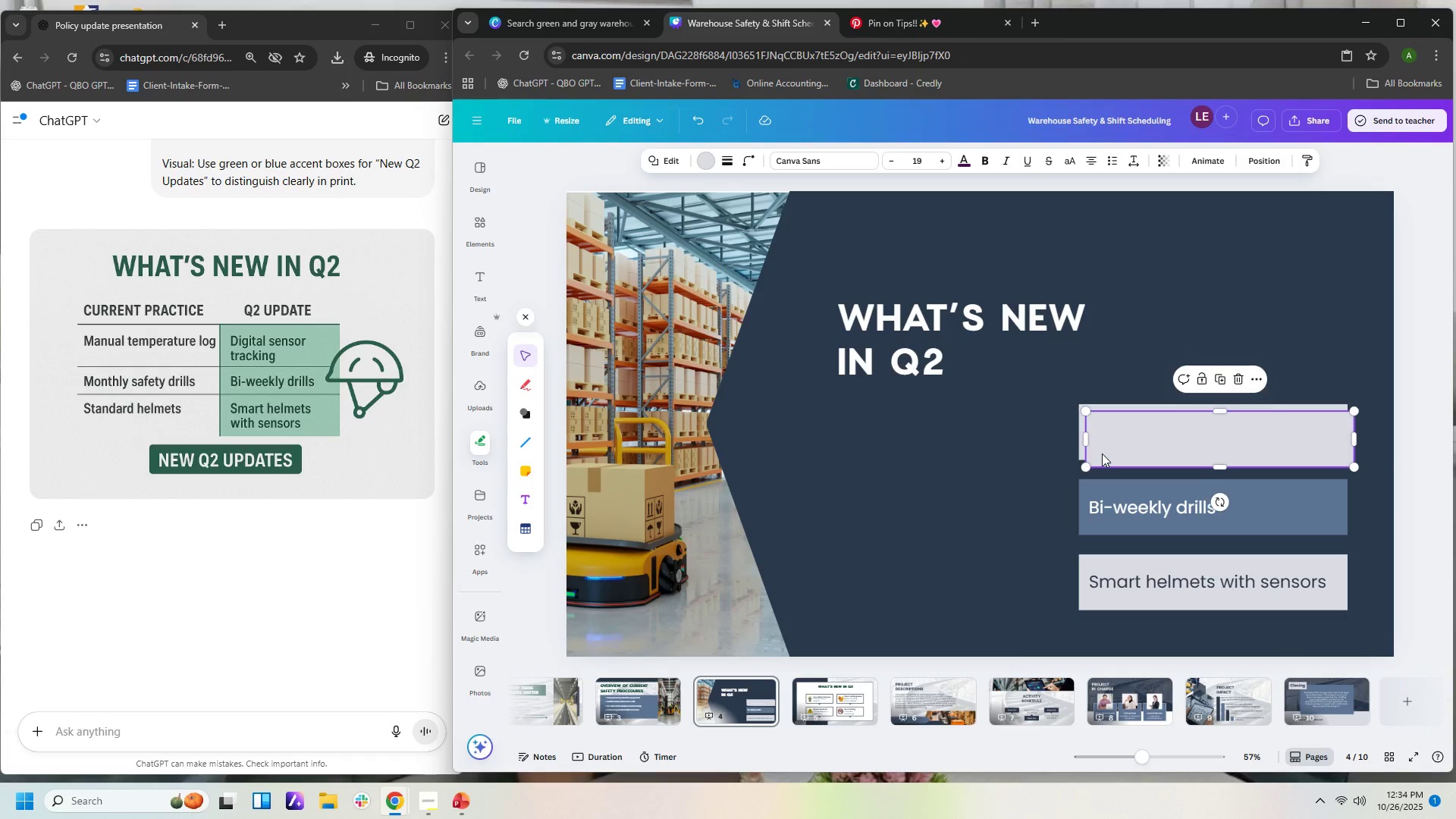 
key(Control+V)
 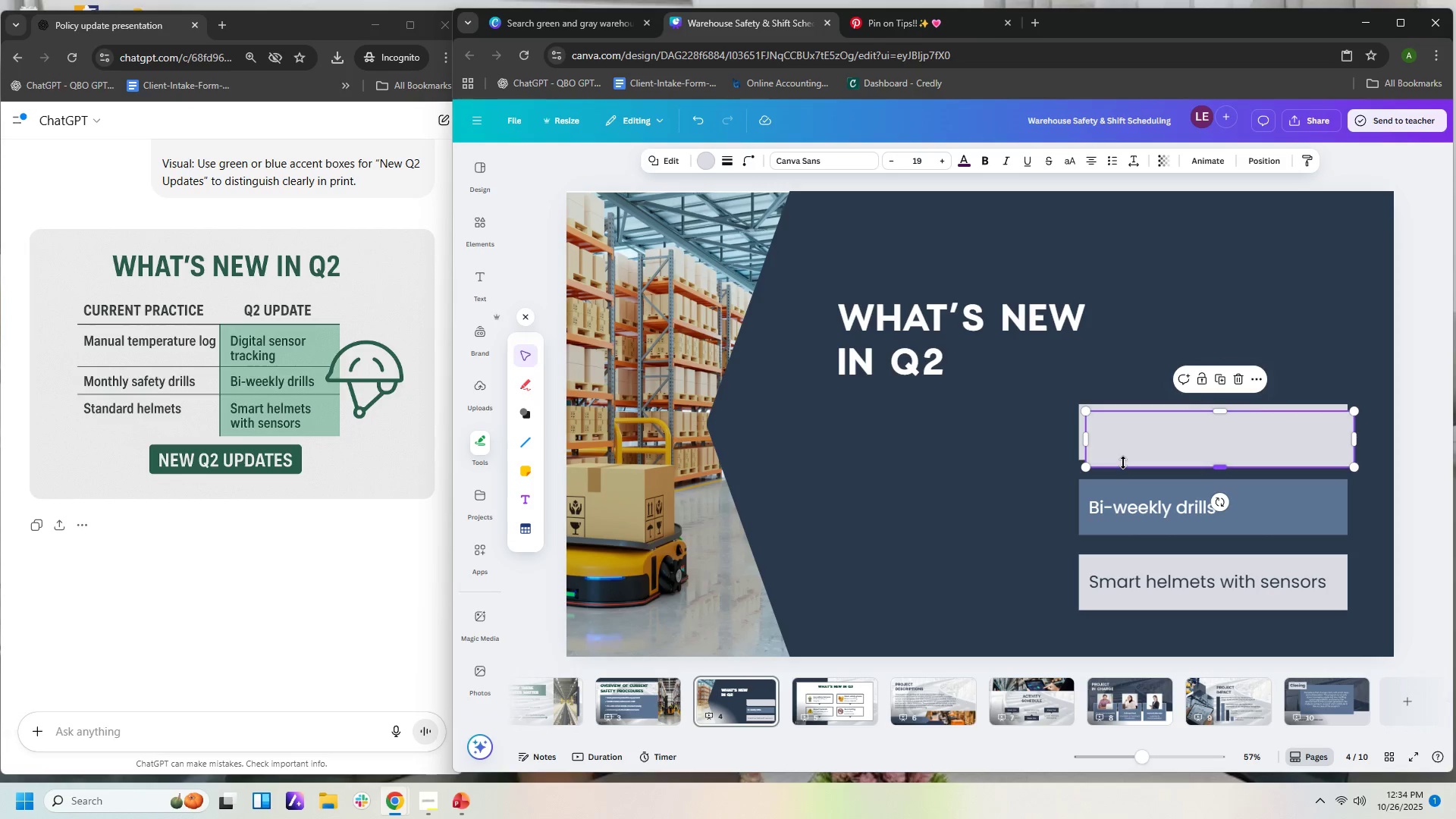 
left_click_drag(start_coordinate=[1123, 463], to_coordinate=[1106, 463])
 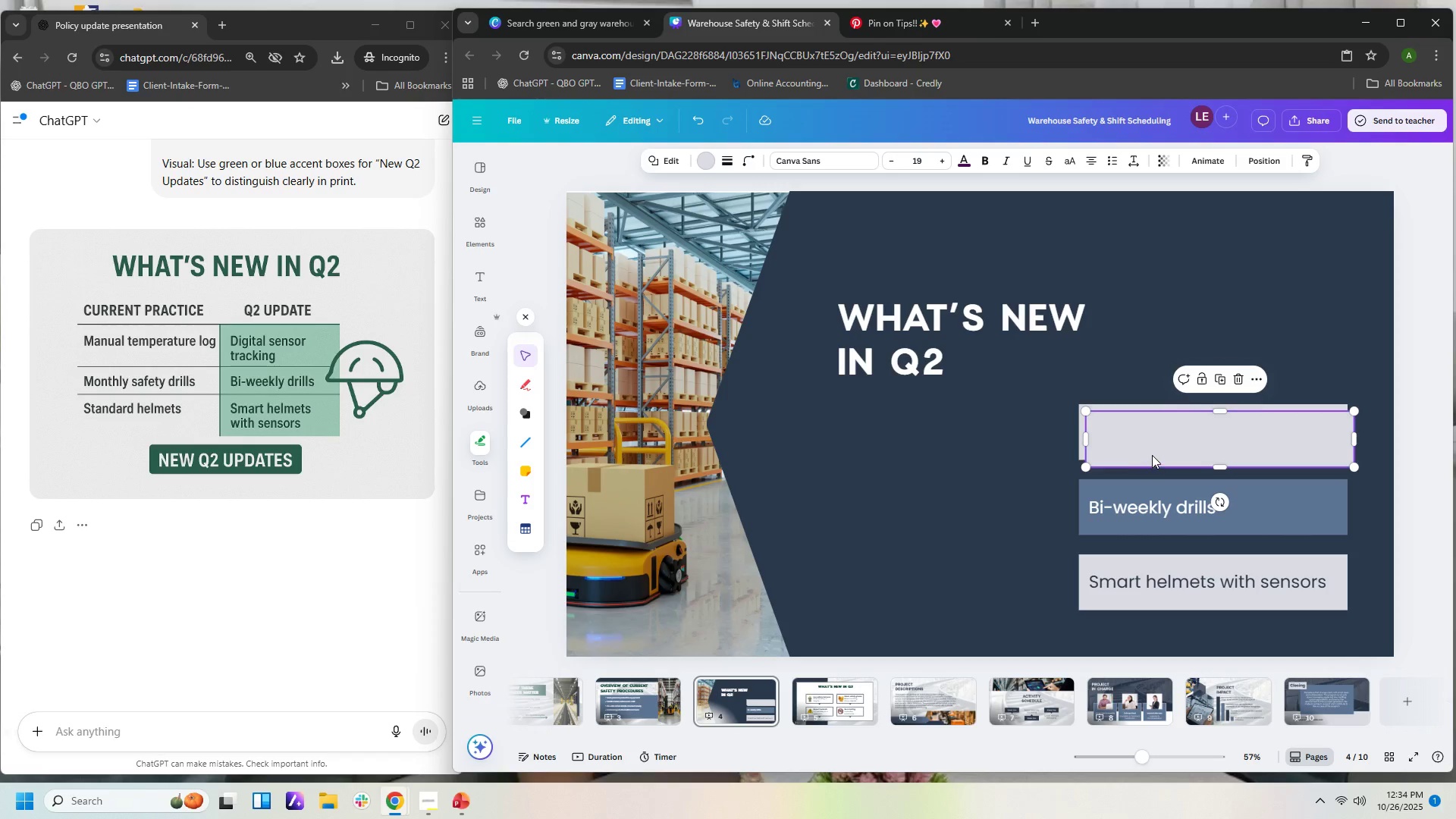 
left_click_drag(start_coordinate=[1152, 453], to_coordinate=[871, 450])
 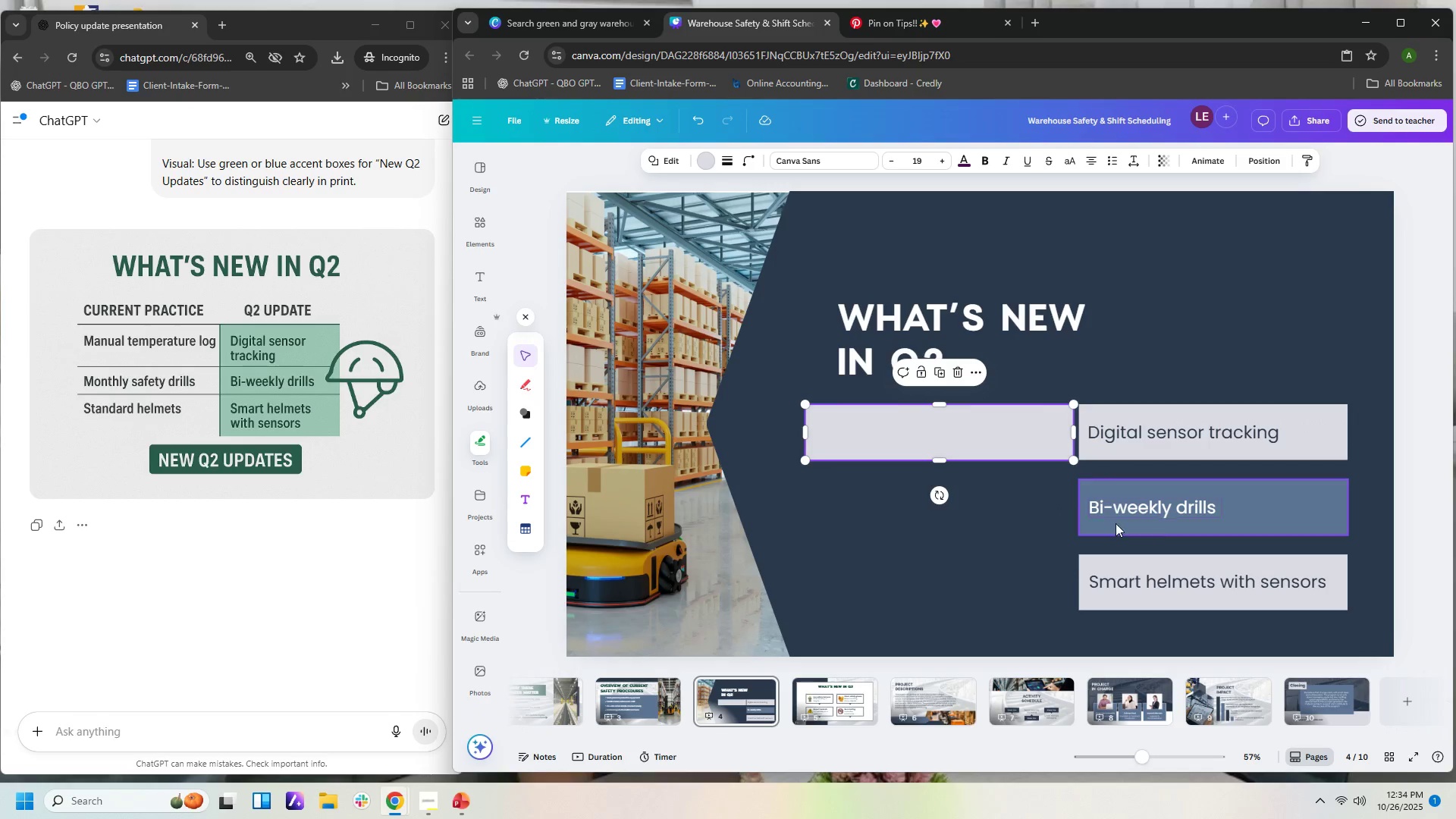 
left_click([1116, 526])
 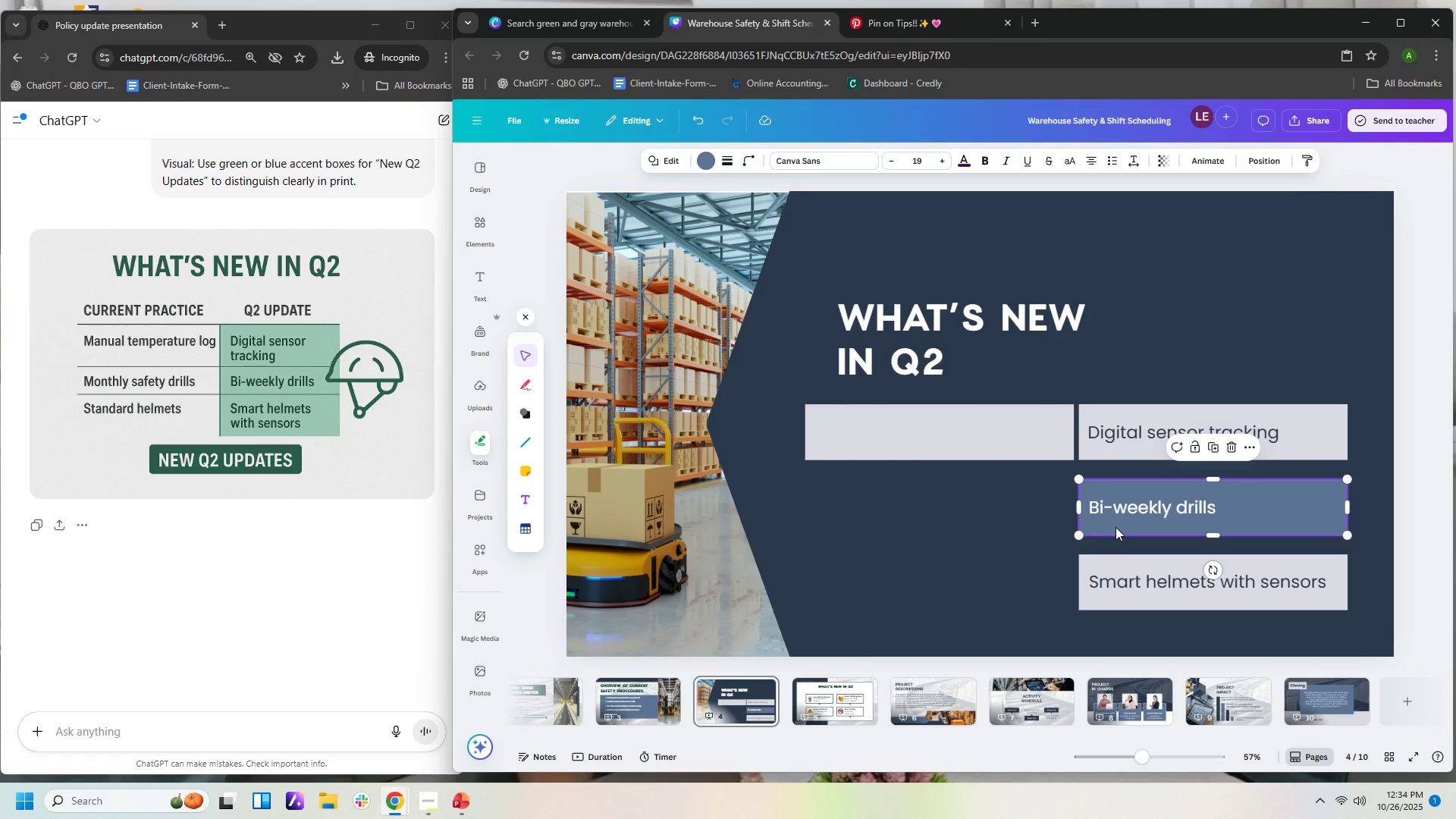 
key(Control+C)
 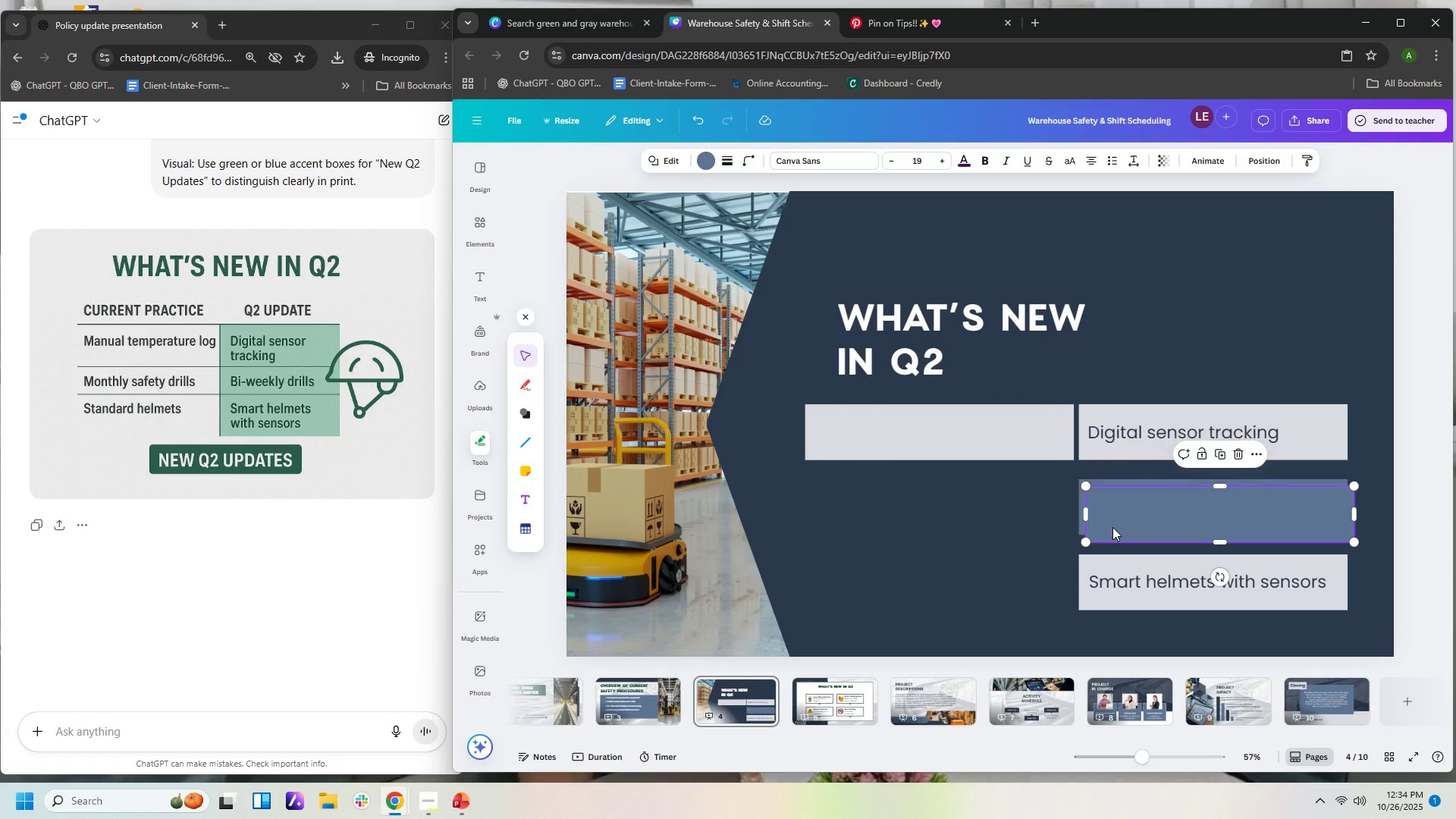 
key(Control+V)
 